 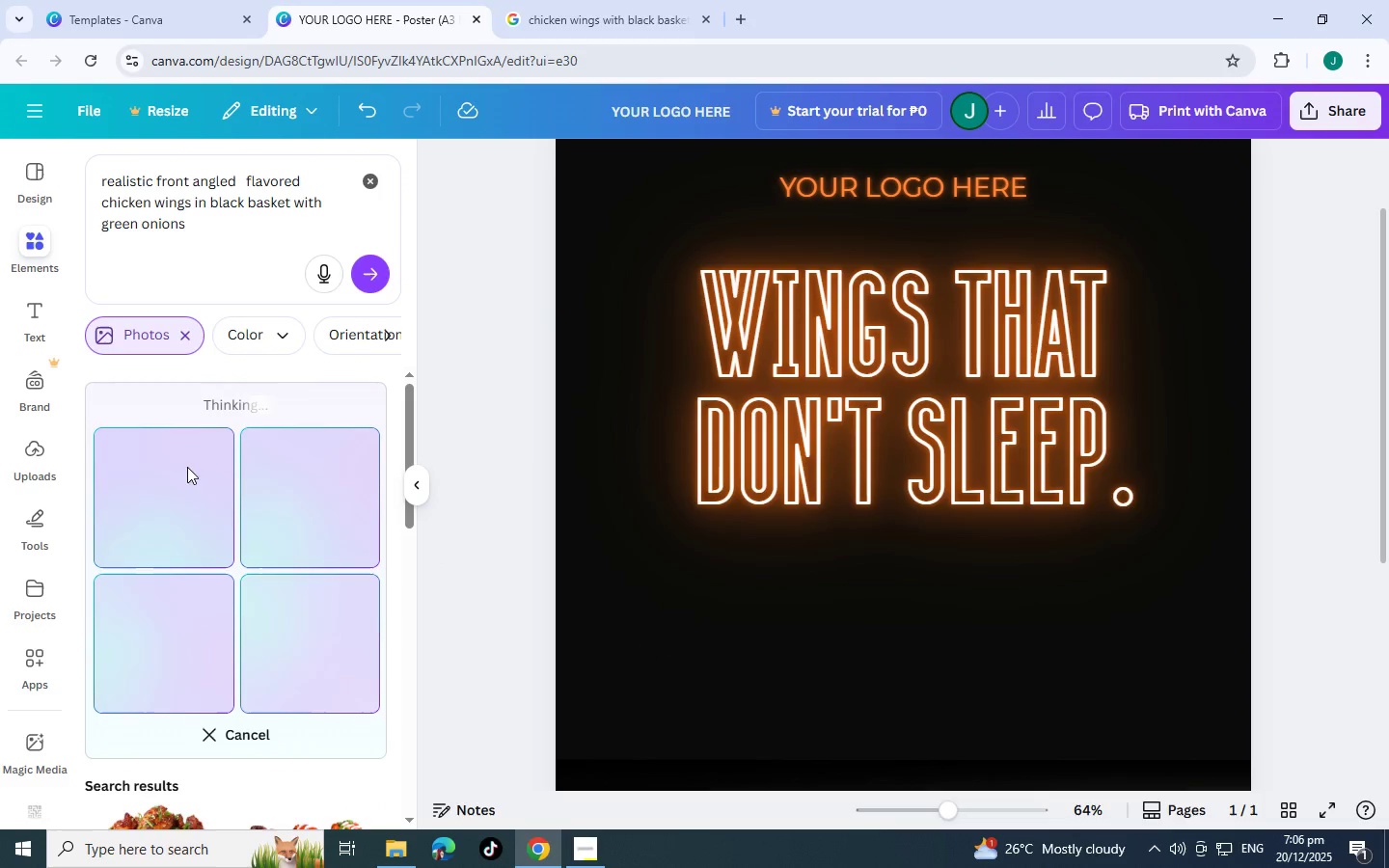 
mouse_move([212, 501])
 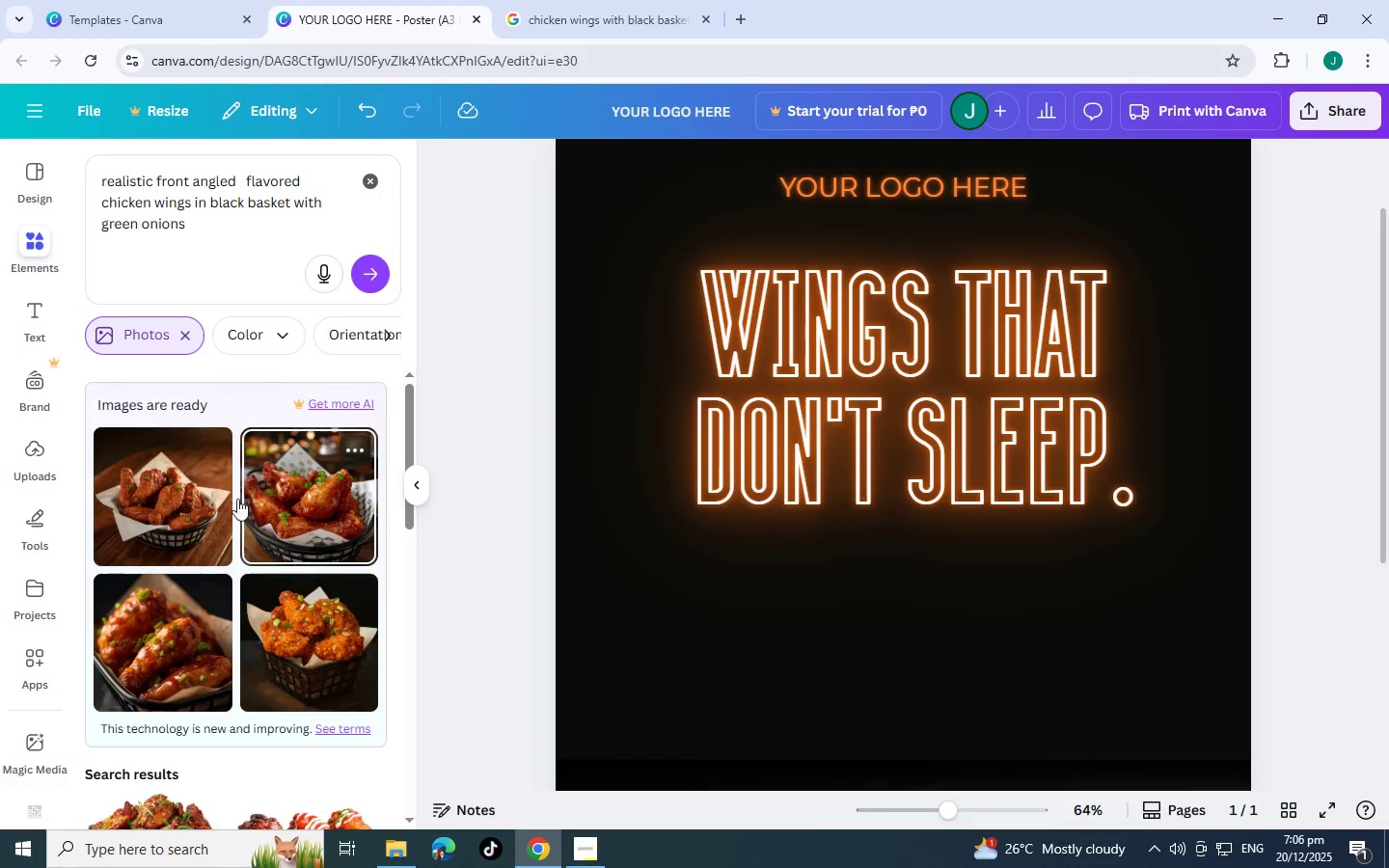 
left_click([214, 454])
 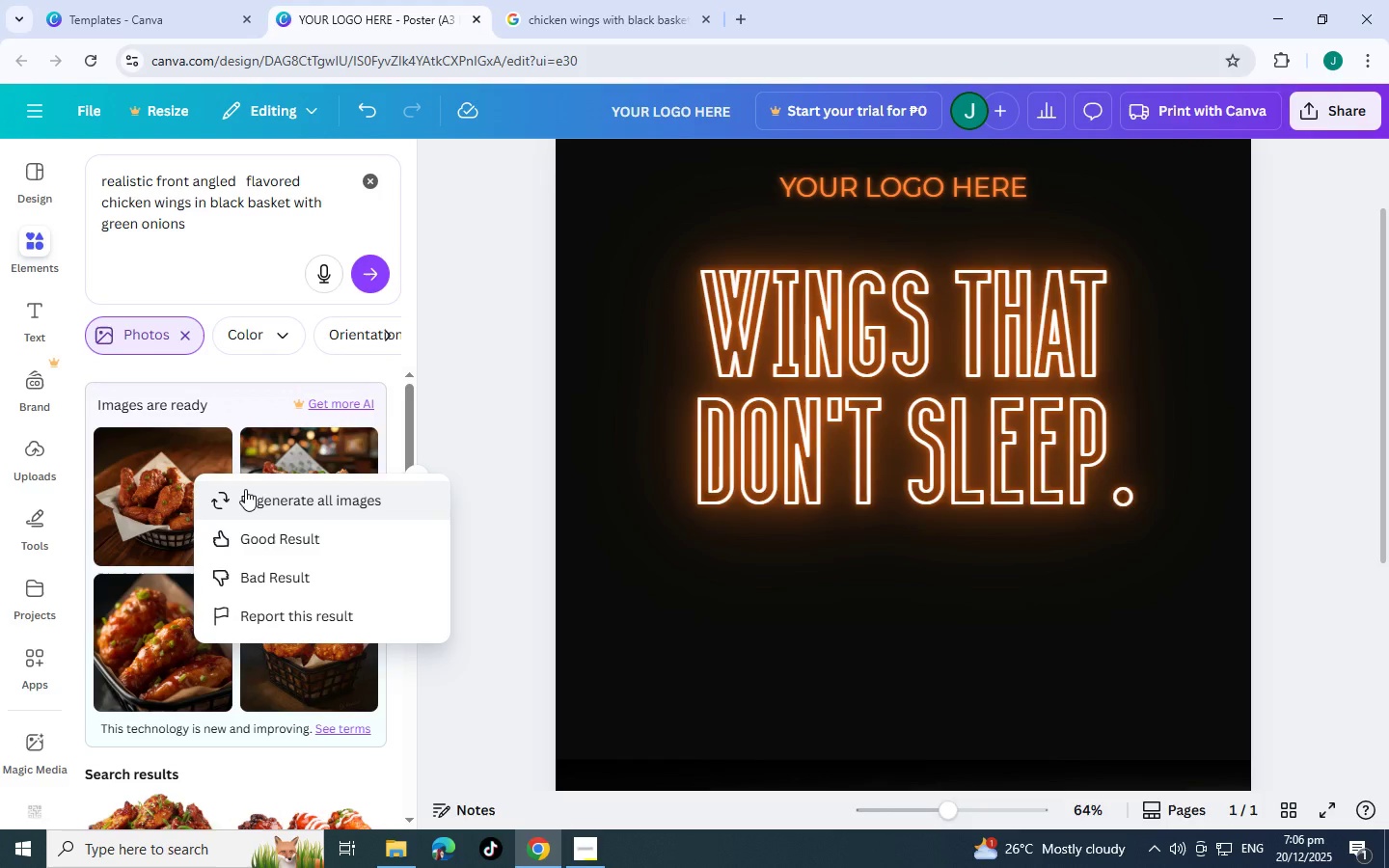 
left_click([245, 489])
 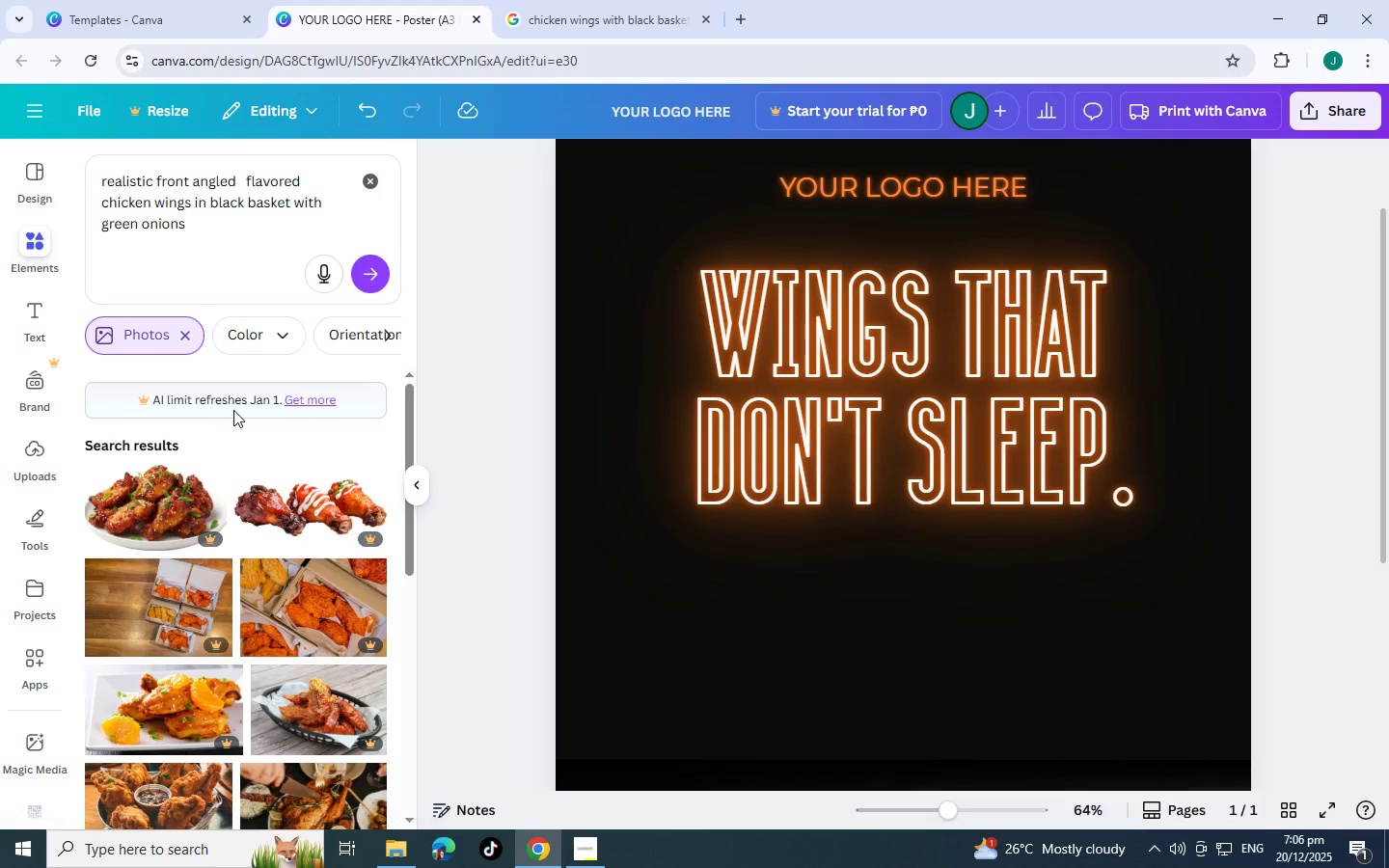 
wait(5.88)
 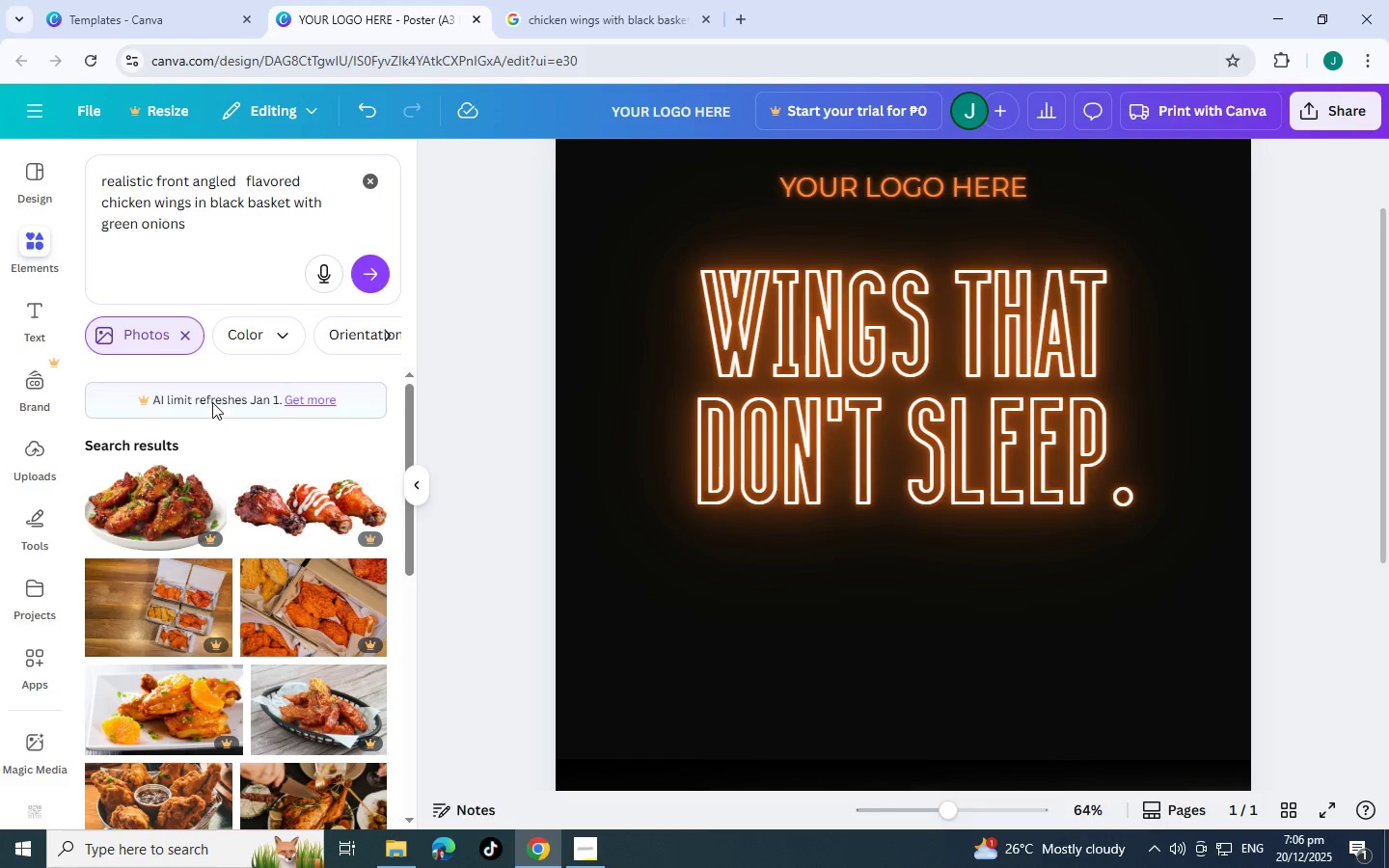 
left_click([215, 223])
 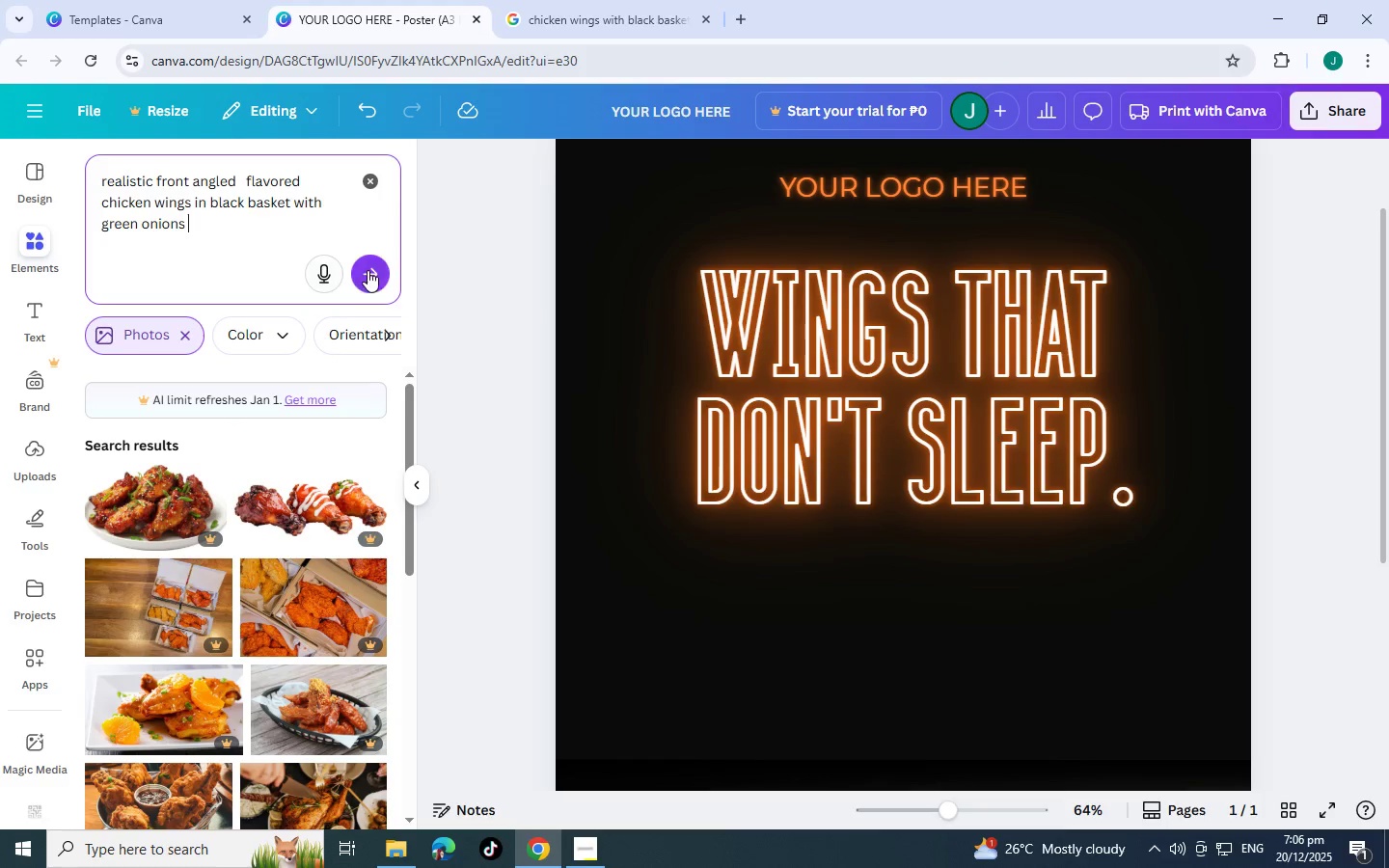 
left_click([368, 270])
 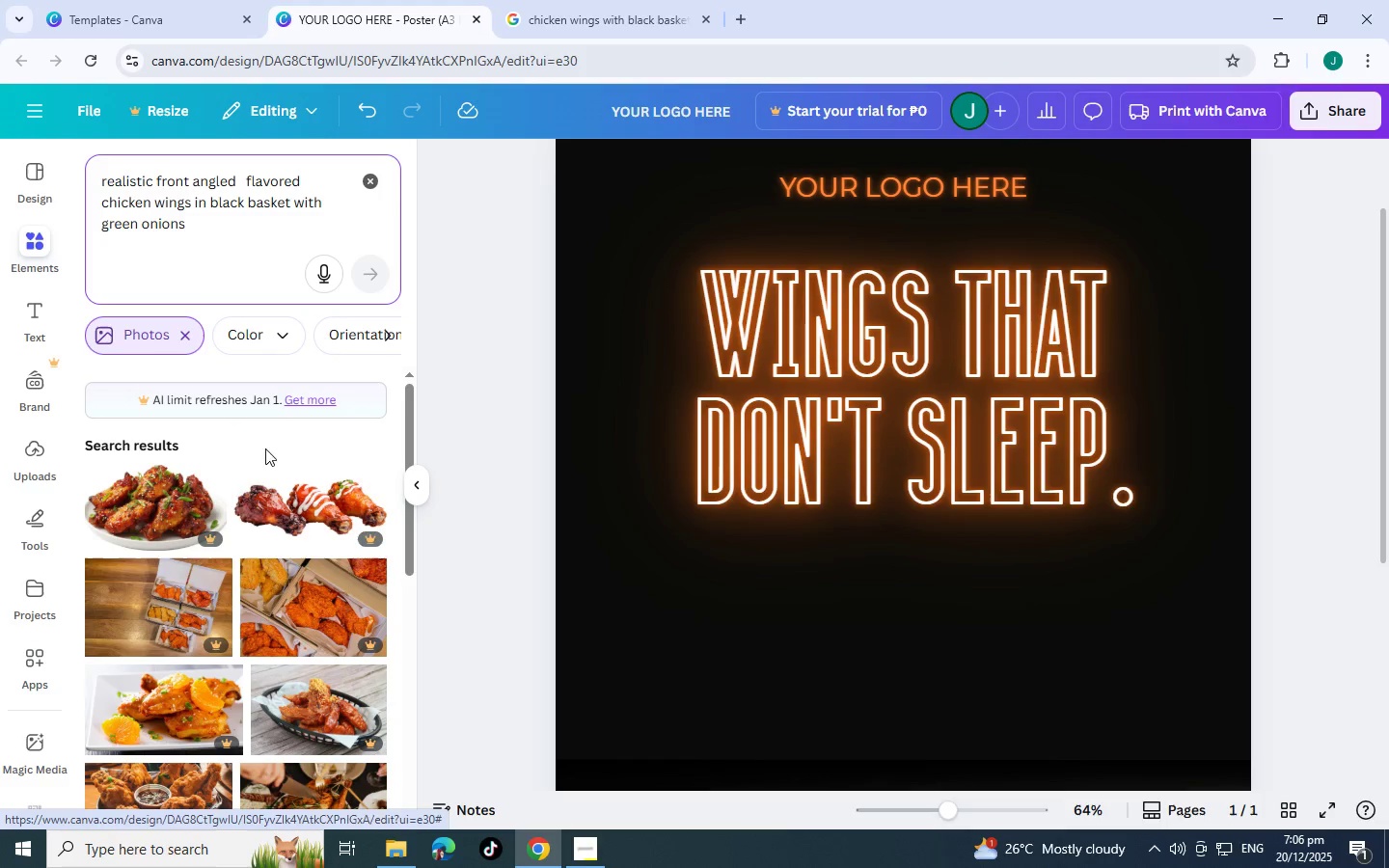 
scroll: coordinate [237, 474], scroll_direction: down, amount: 5.0
 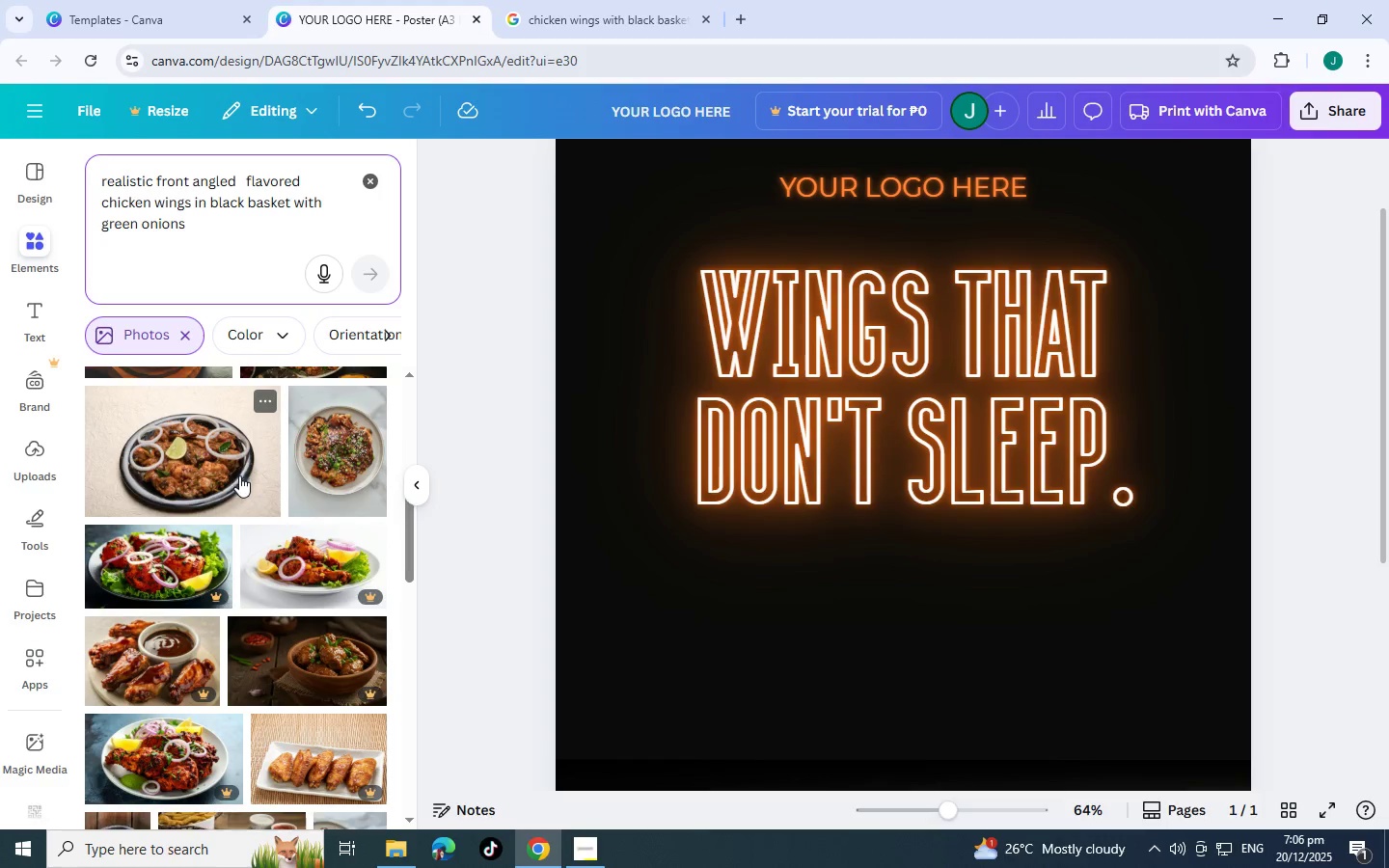 
scroll: coordinate [239, 495], scroll_direction: up, amount: 7.0
 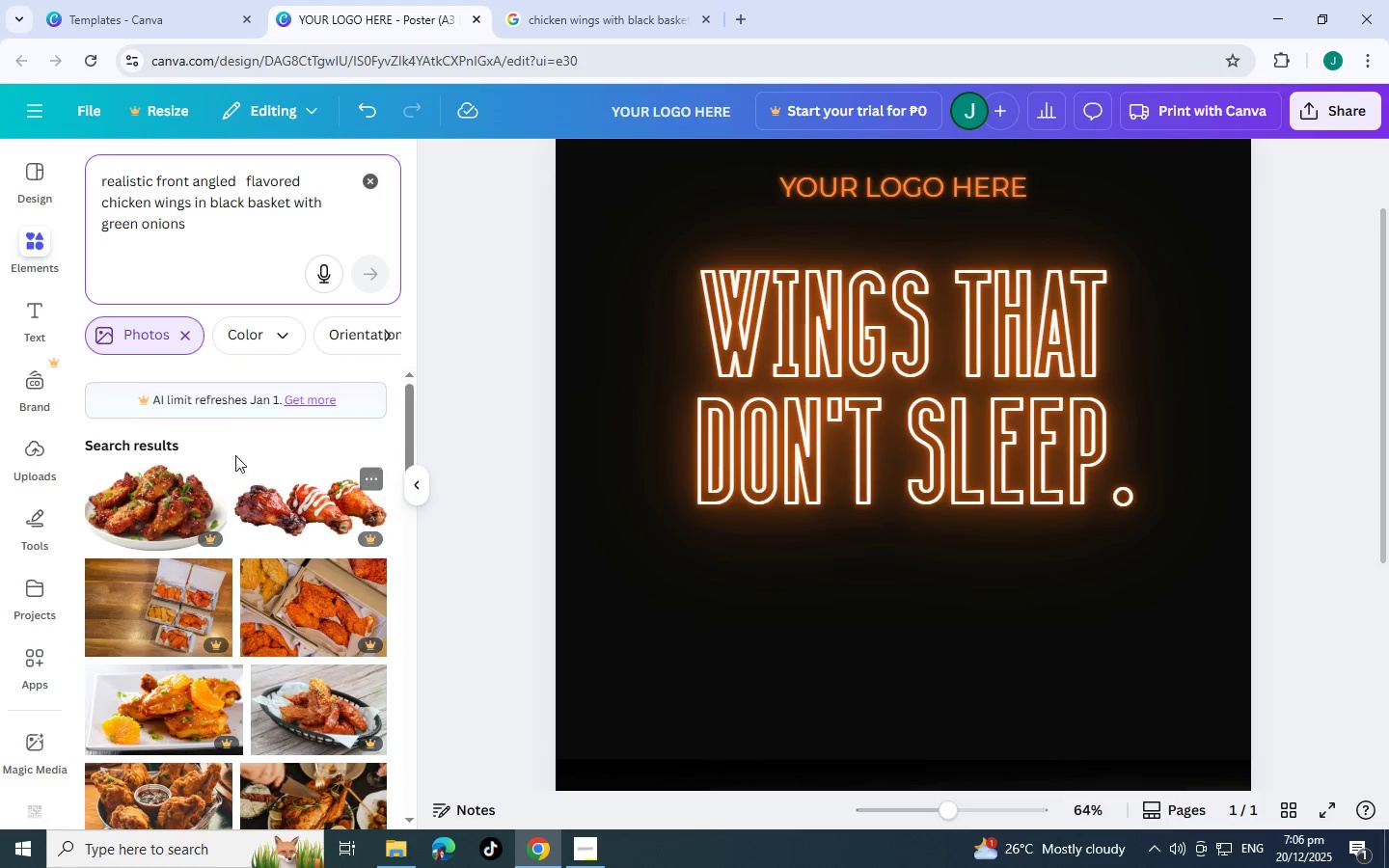 
left_click([183, 393])
 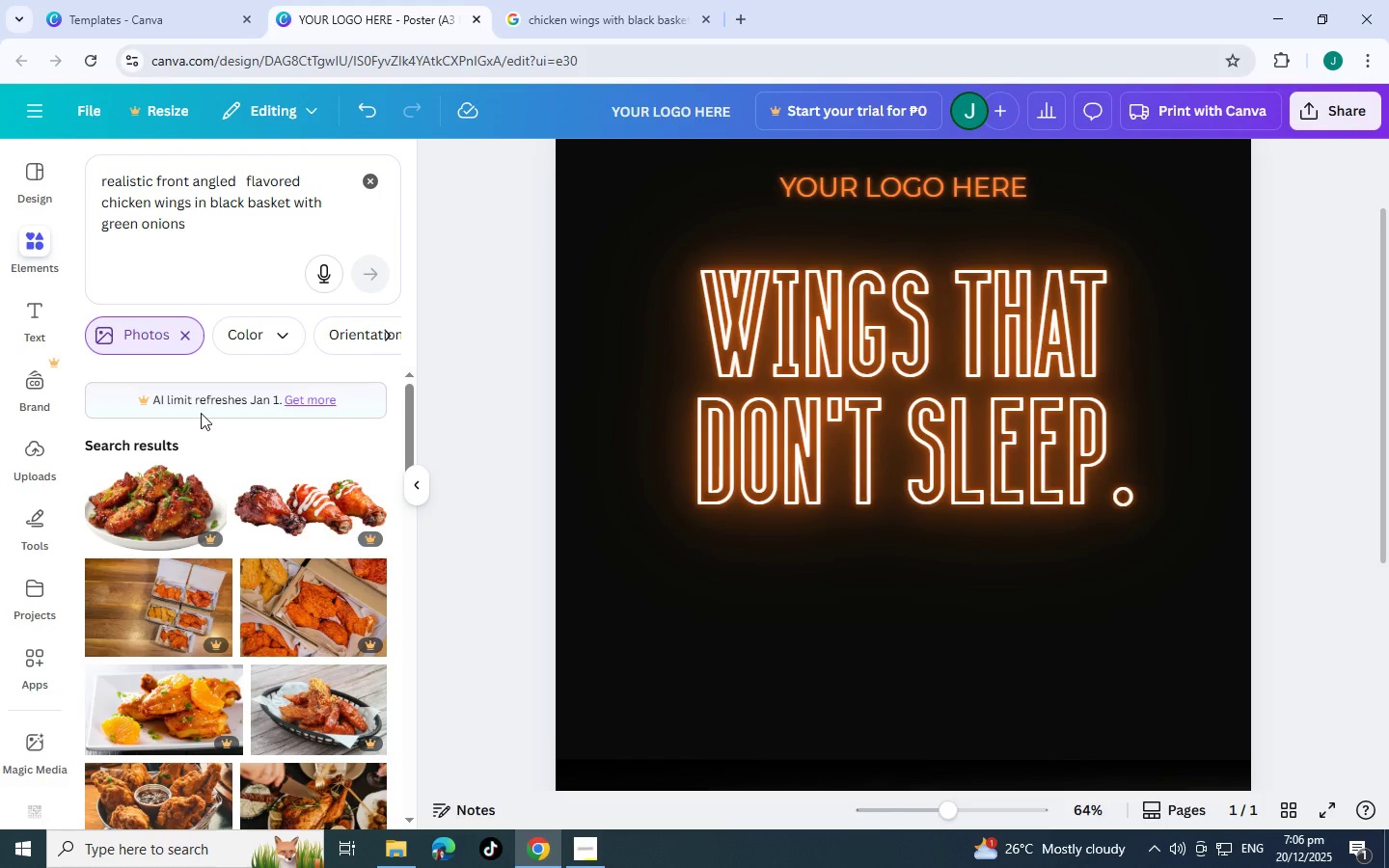 
scroll: coordinate [201, 413], scroll_direction: up, amount: 2.0
 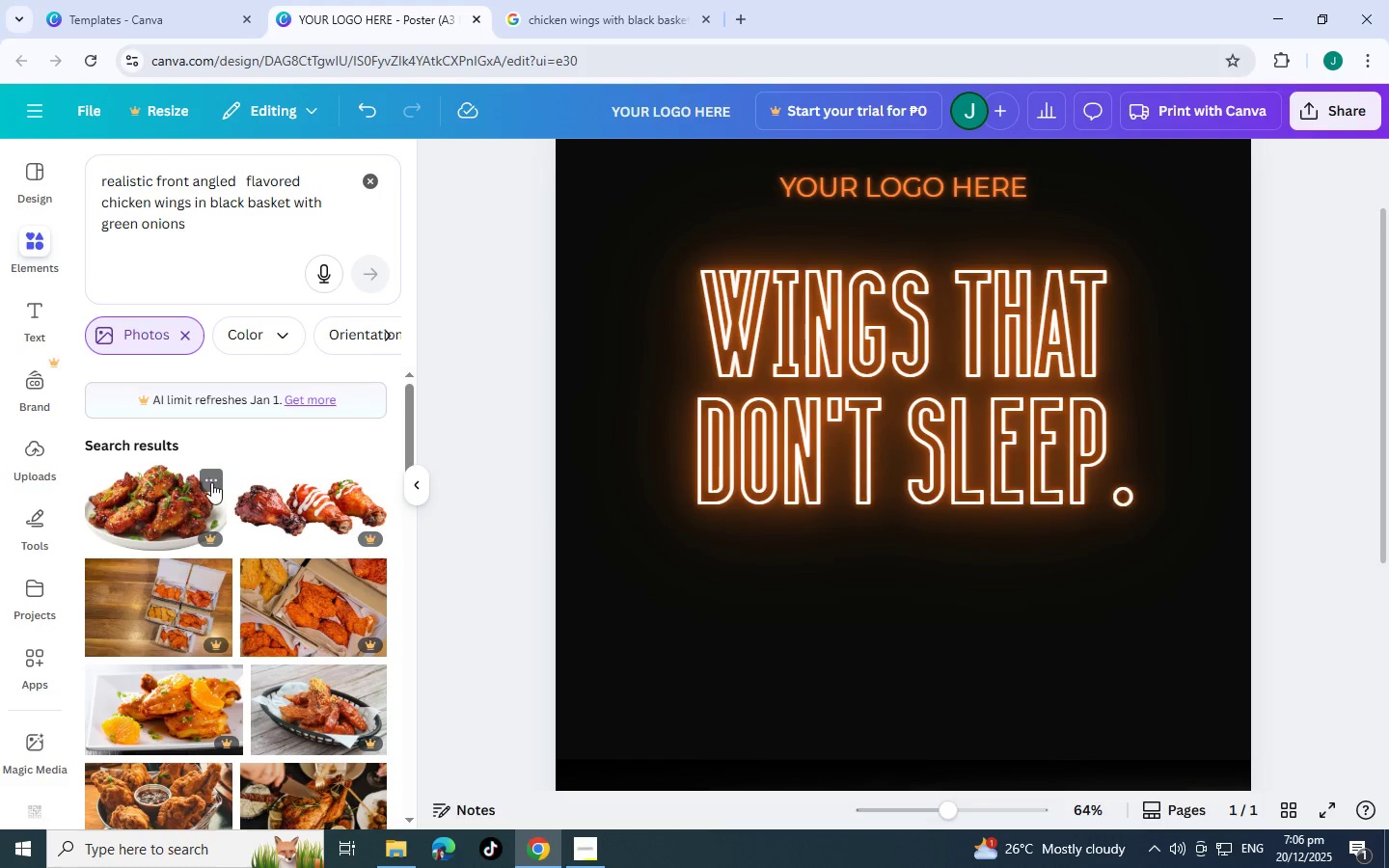 
scroll: coordinate [247, 464], scroll_direction: down, amount: 11.0
 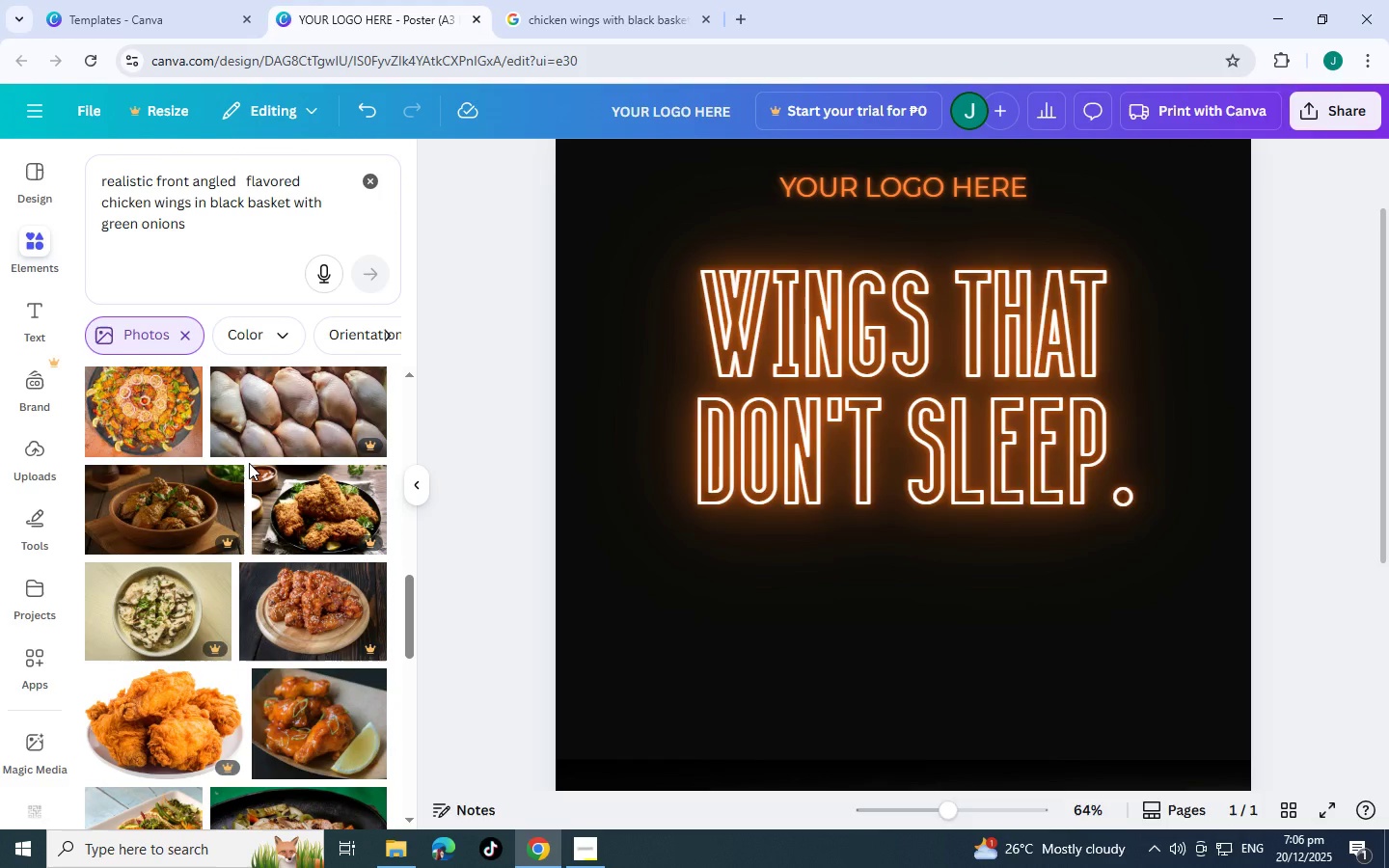 
scroll: coordinate [249, 463], scroll_direction: up, amount: 3.0
 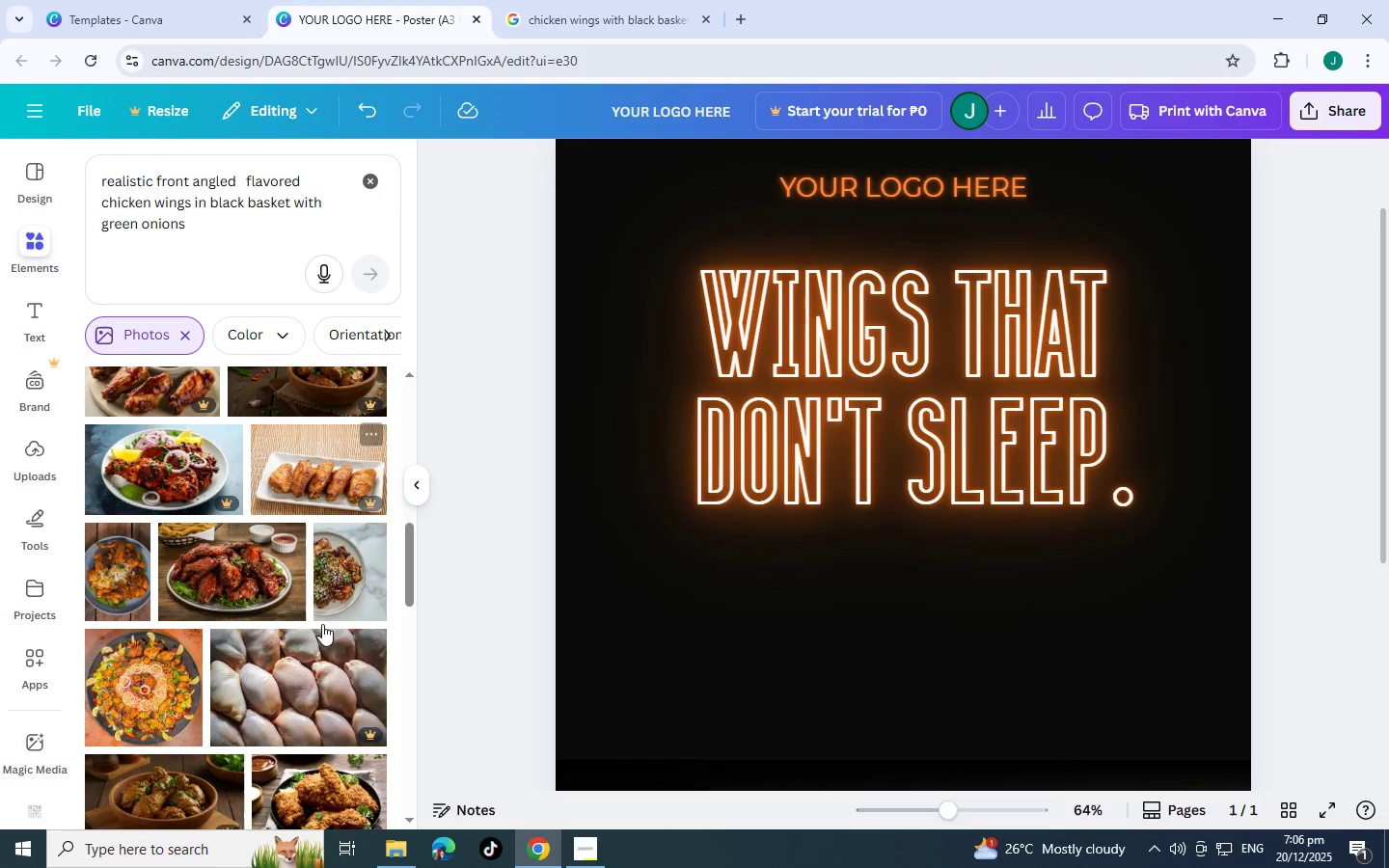 
scroll: coordinate [319, 597], scroll_direction: down, amount: 30.0
 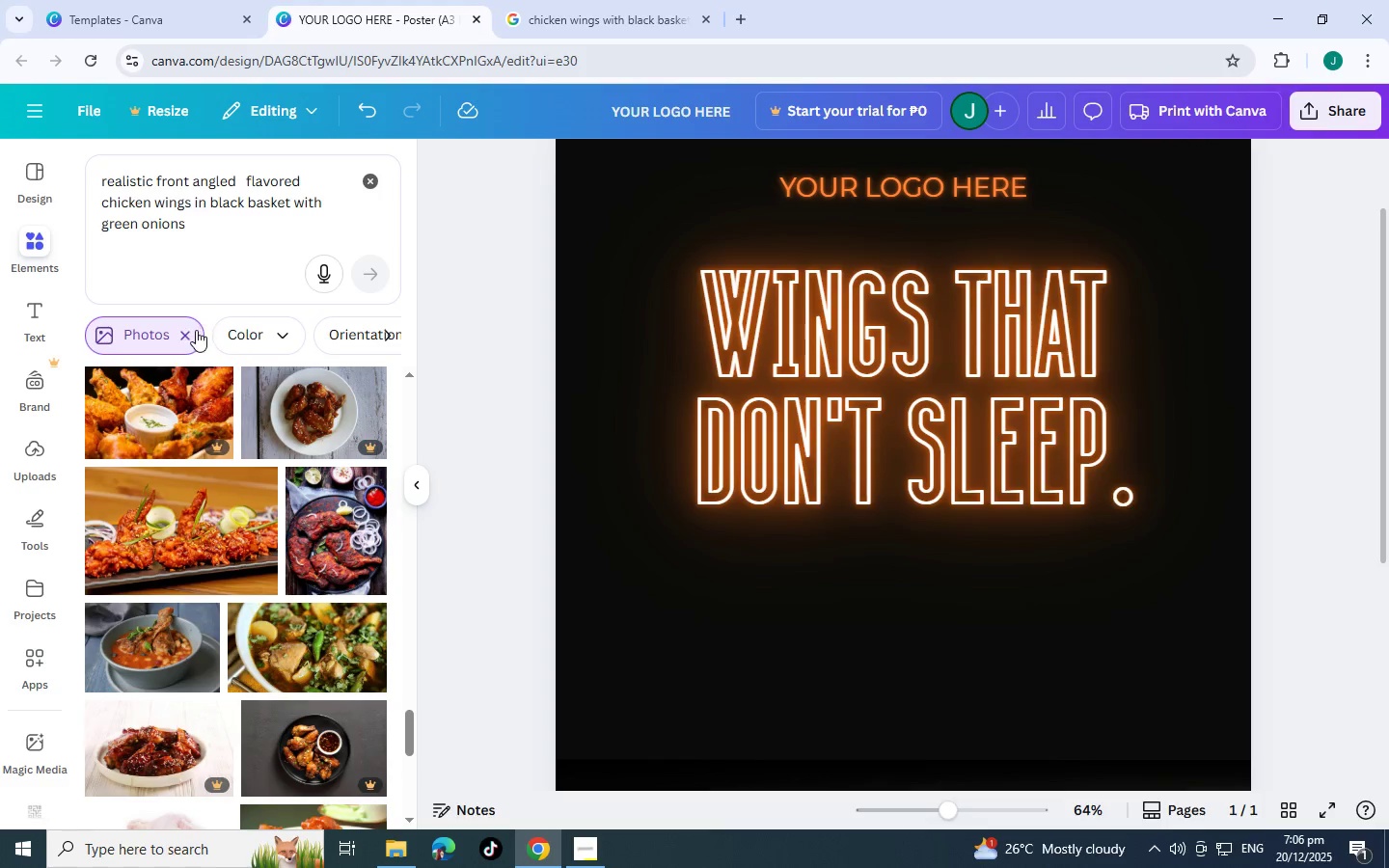 
left_click([192, 330])
 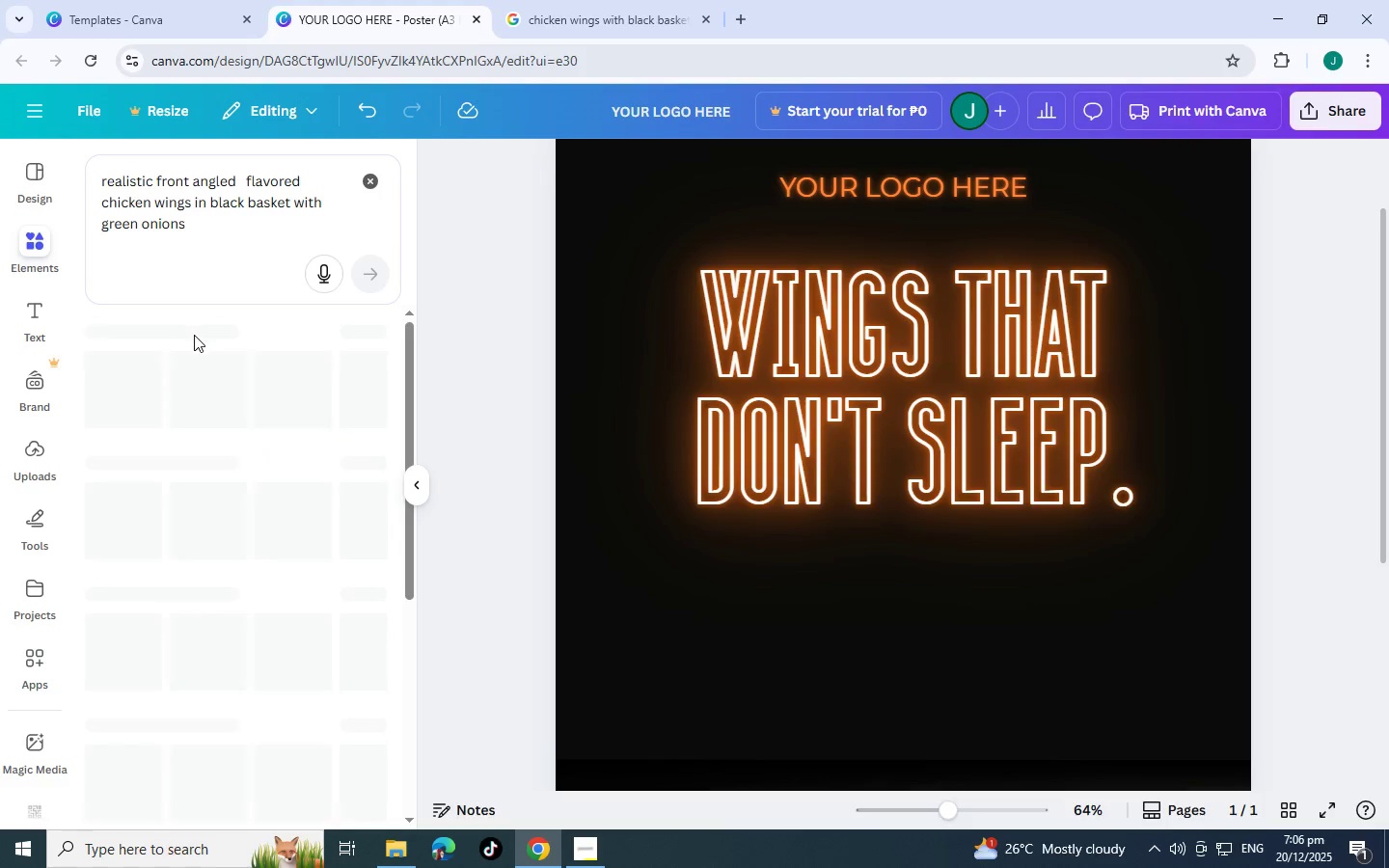 
mouse_move([195, 370])
 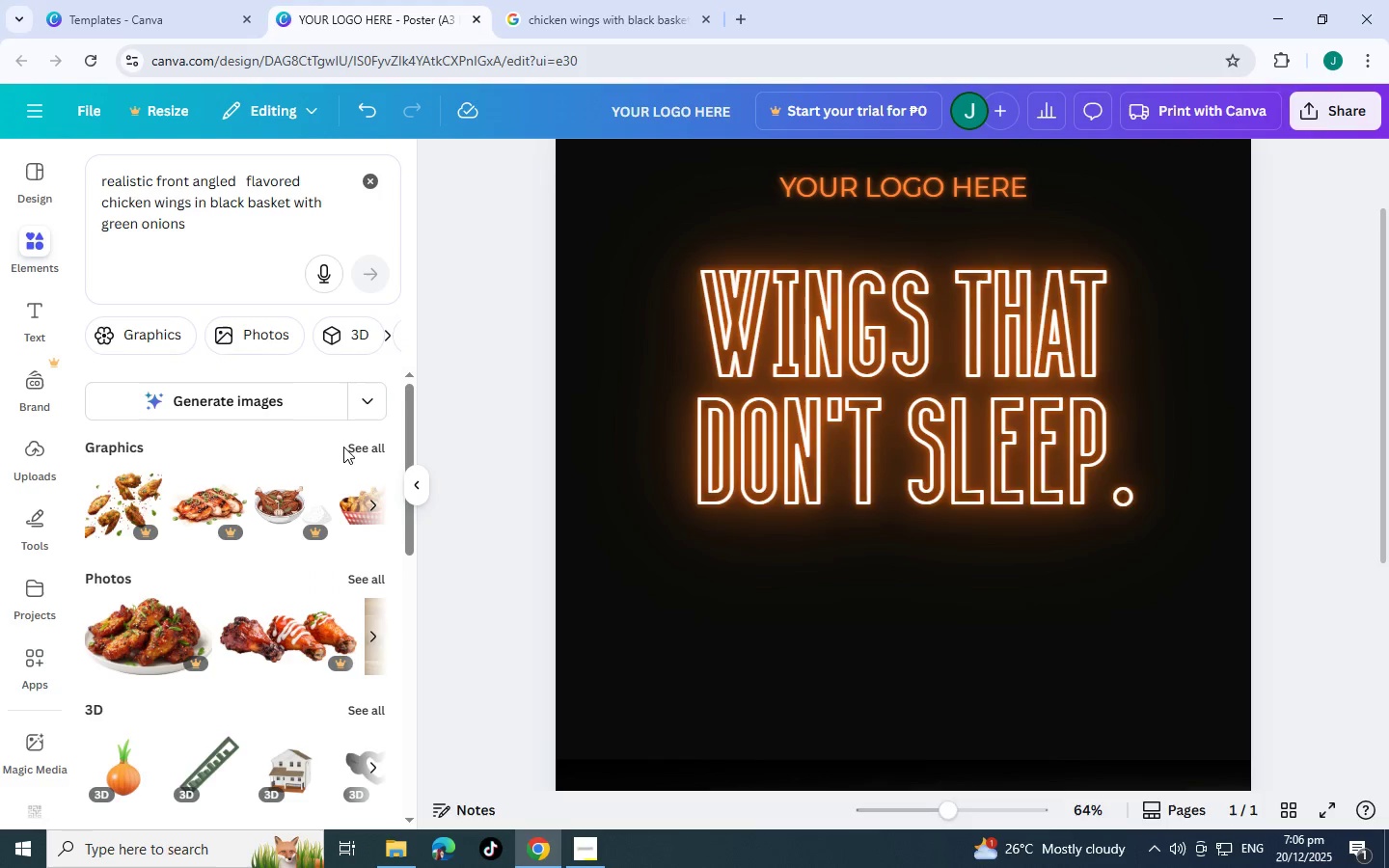 
left_click([347, 446])
 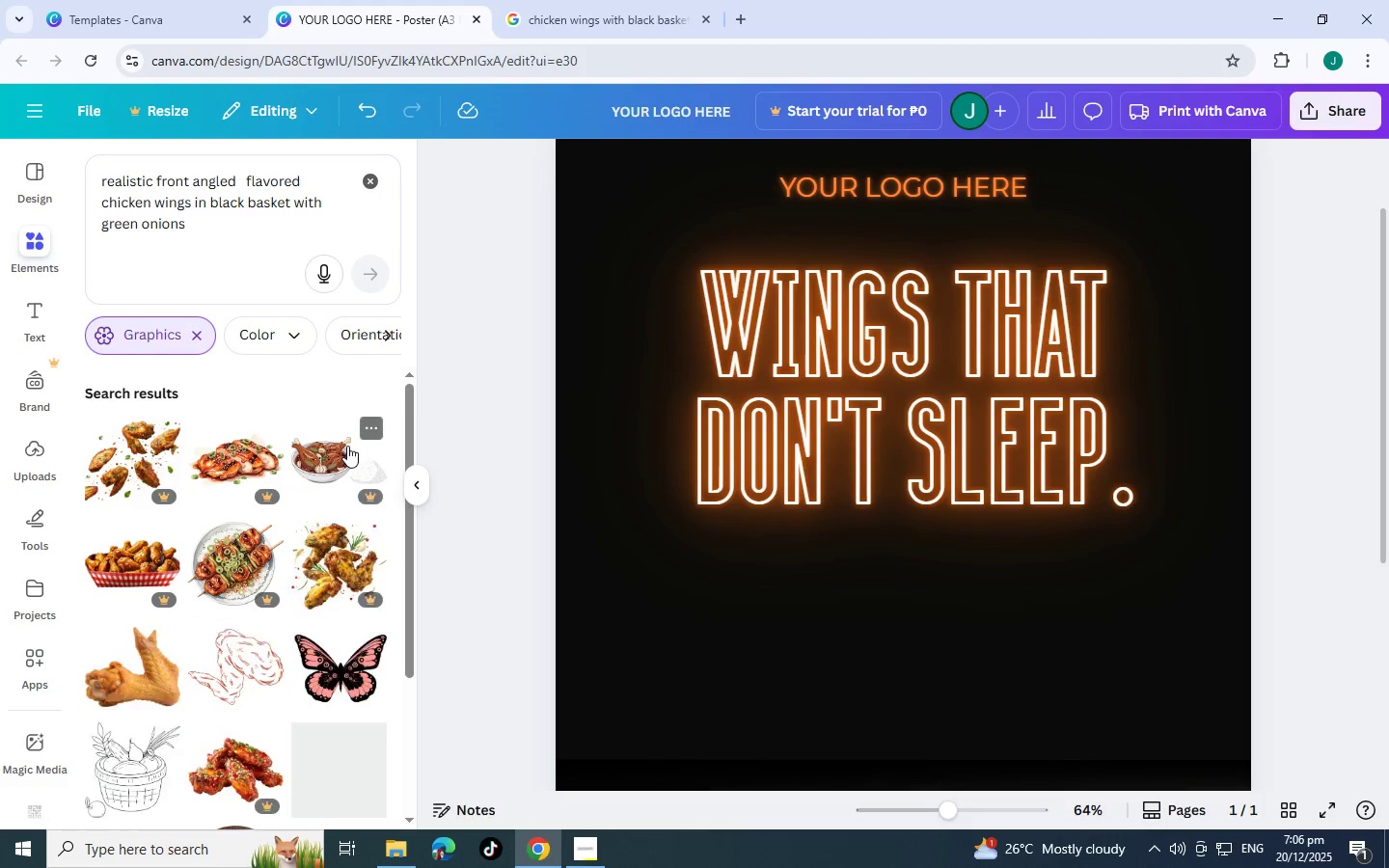 
scroll: coordinate [347, 446], scroll_direction: down, amount: 3.0
 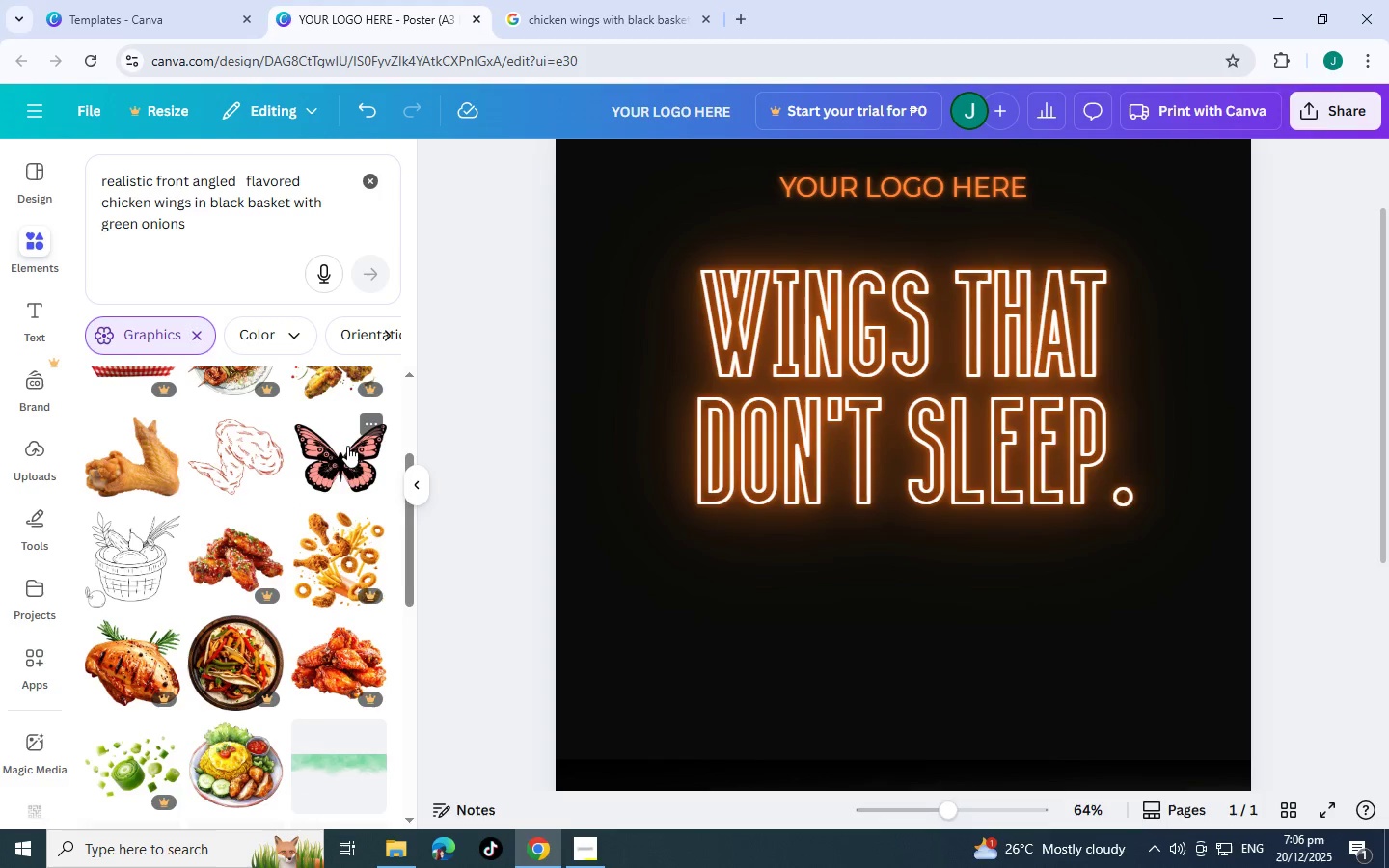 
scroll: coordinate [347, 446], scroll_direction: up, amount: 2.0
 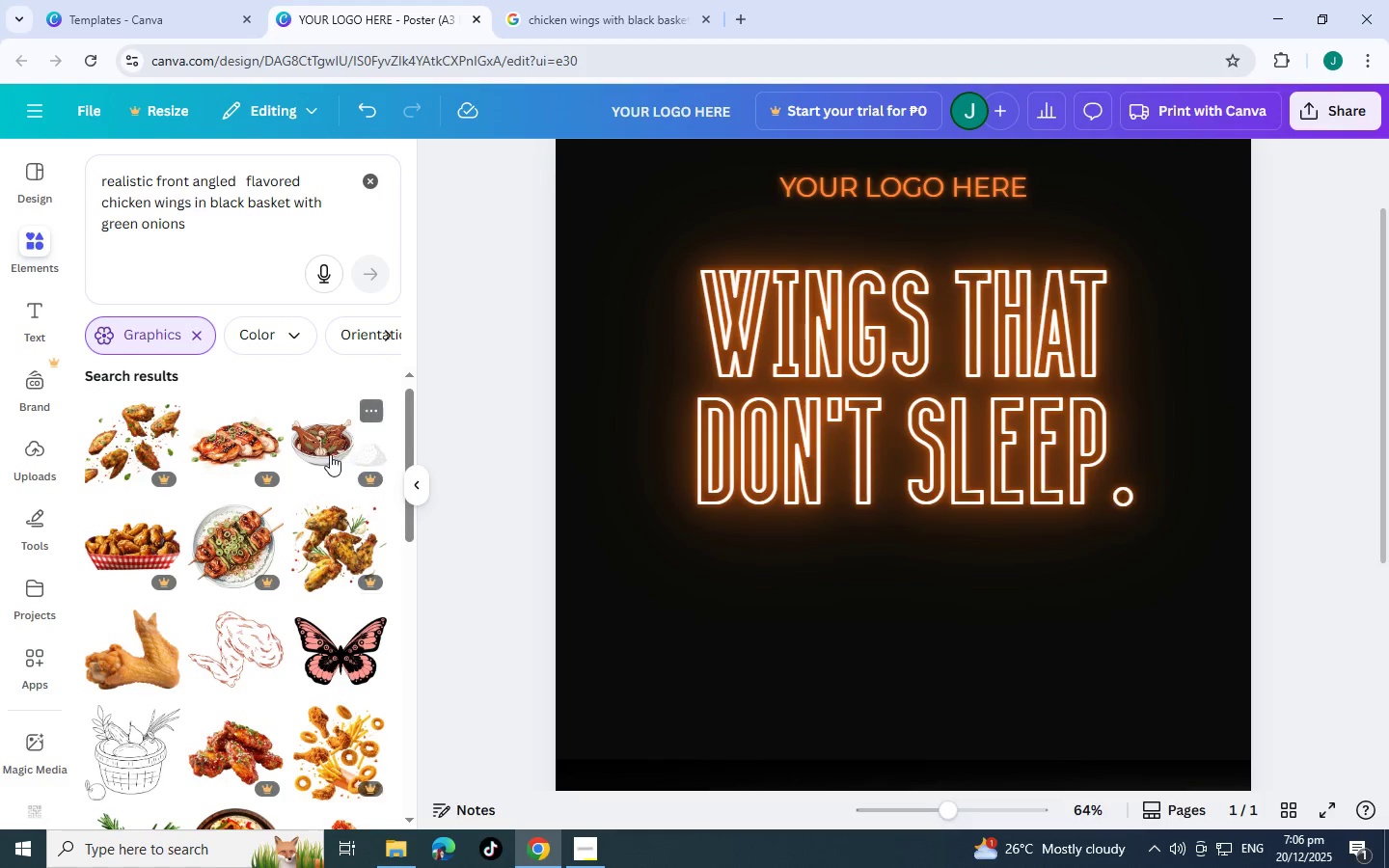 
scroll: coordinate [321, 457], scroll_direction: down, amount: 15.0
 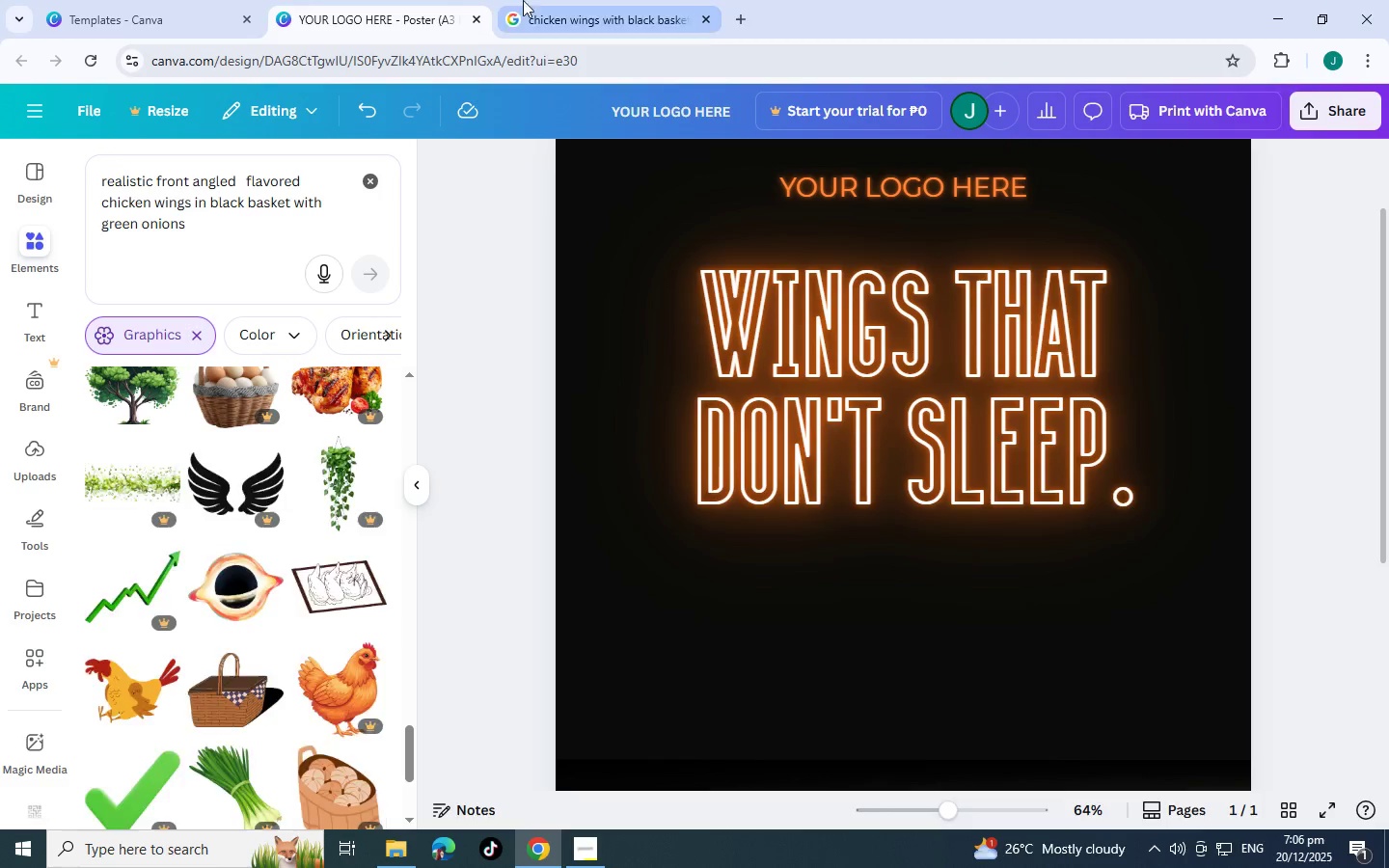 
left_click([557, 0])
 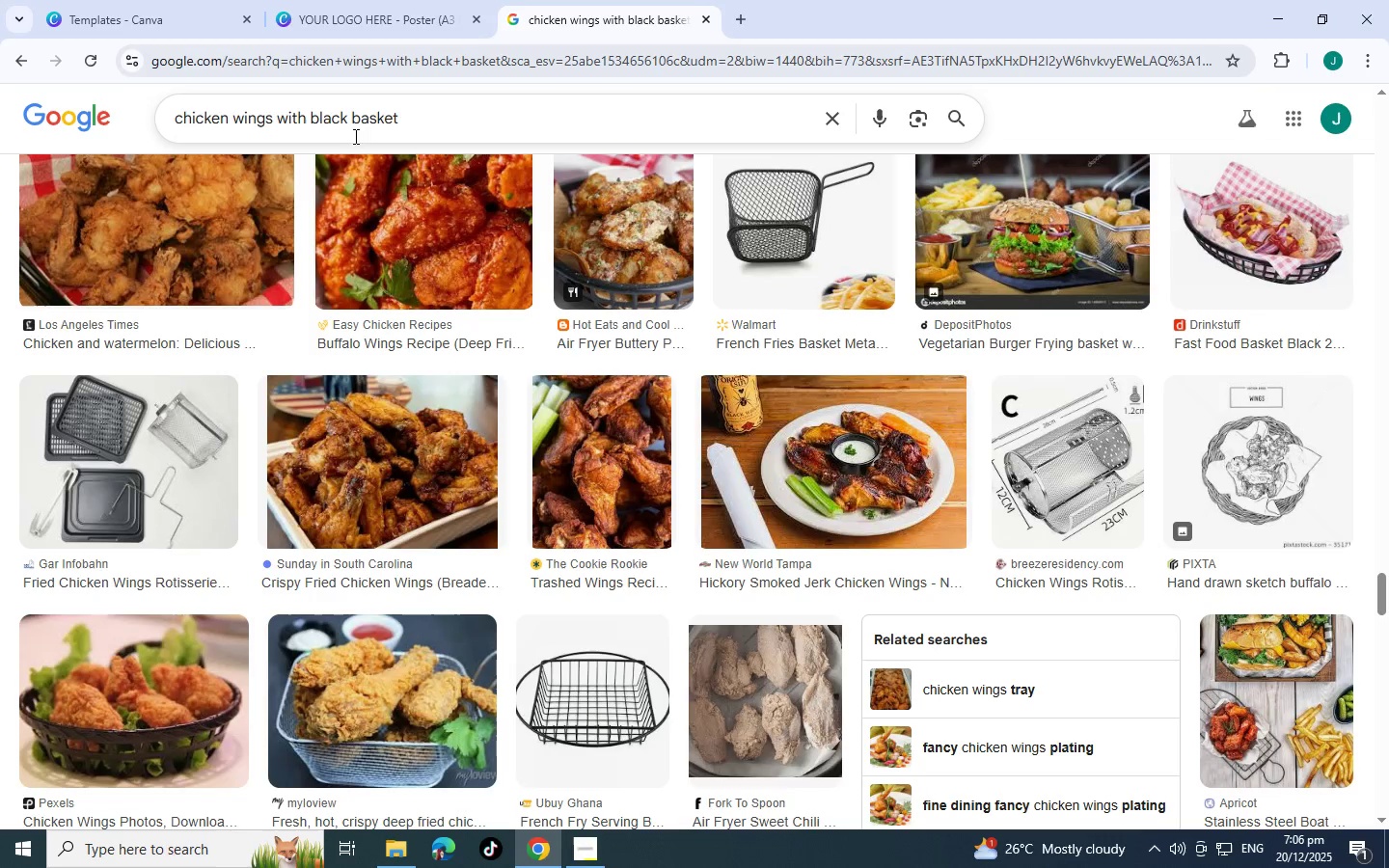 
left_click_drag(start_coordinate=[483, 116], to_coordinate=[11, 93])
 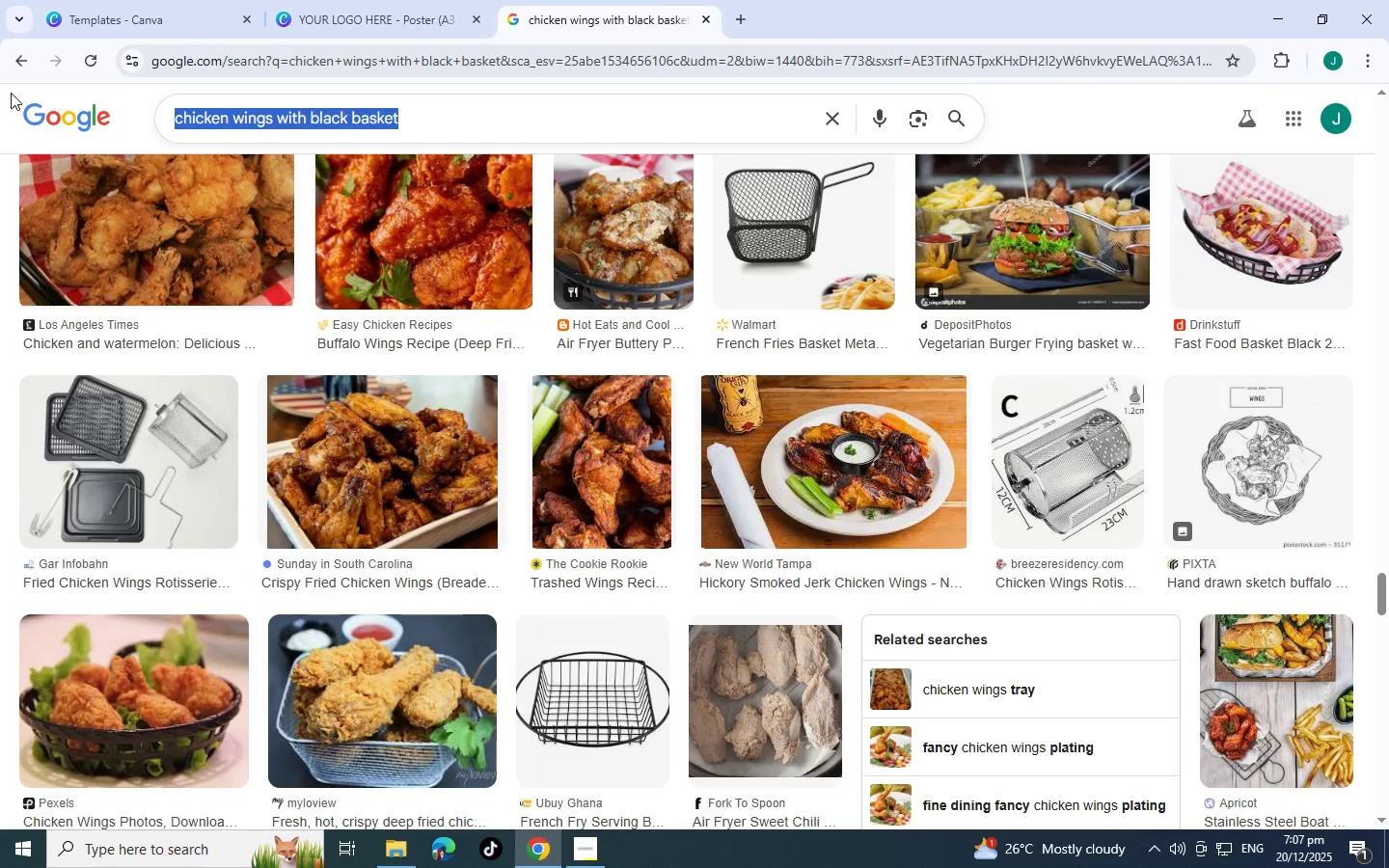 
type(p)
key(Backspace)
type(chicken wings poster)
 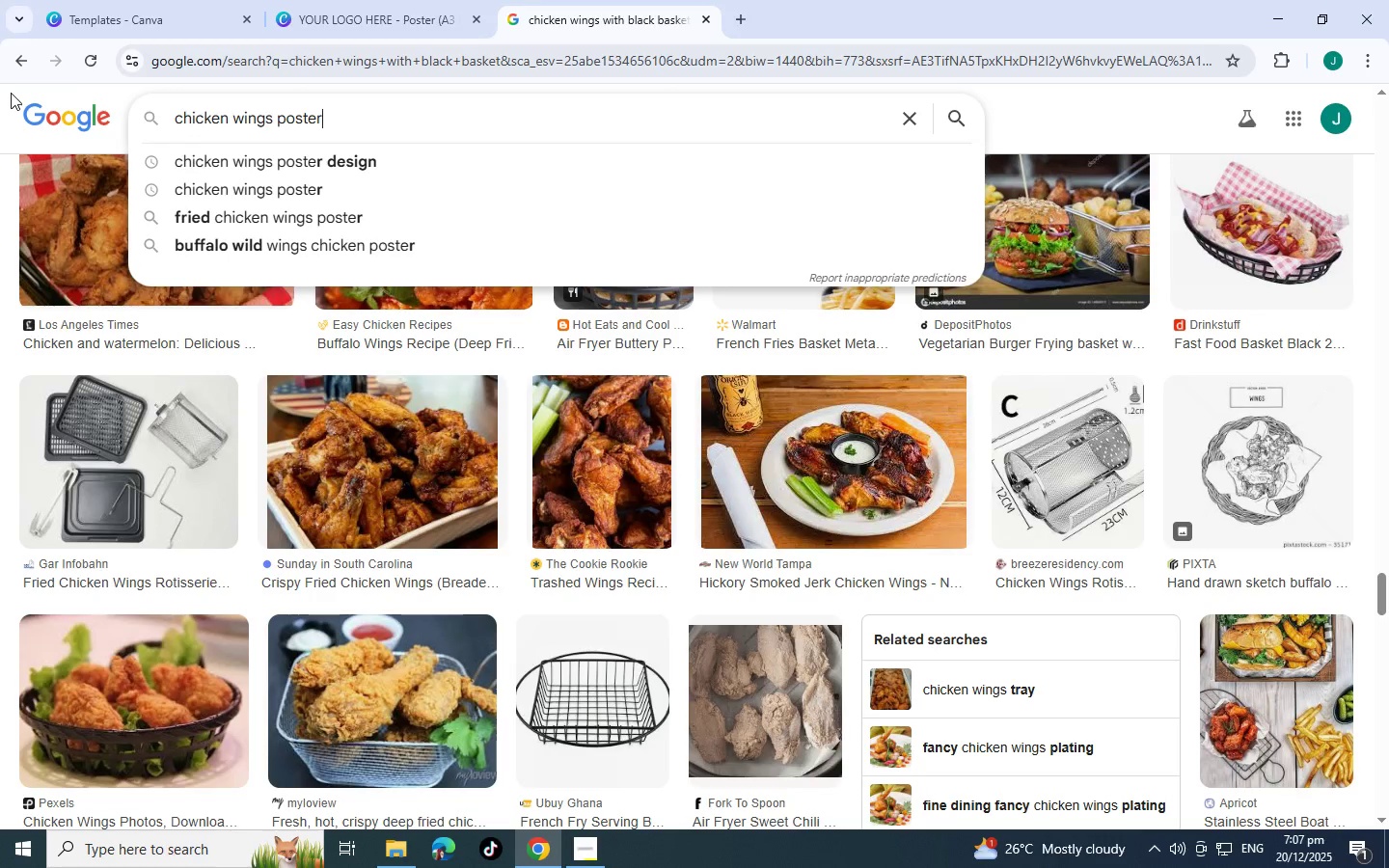 
key(Enter)
 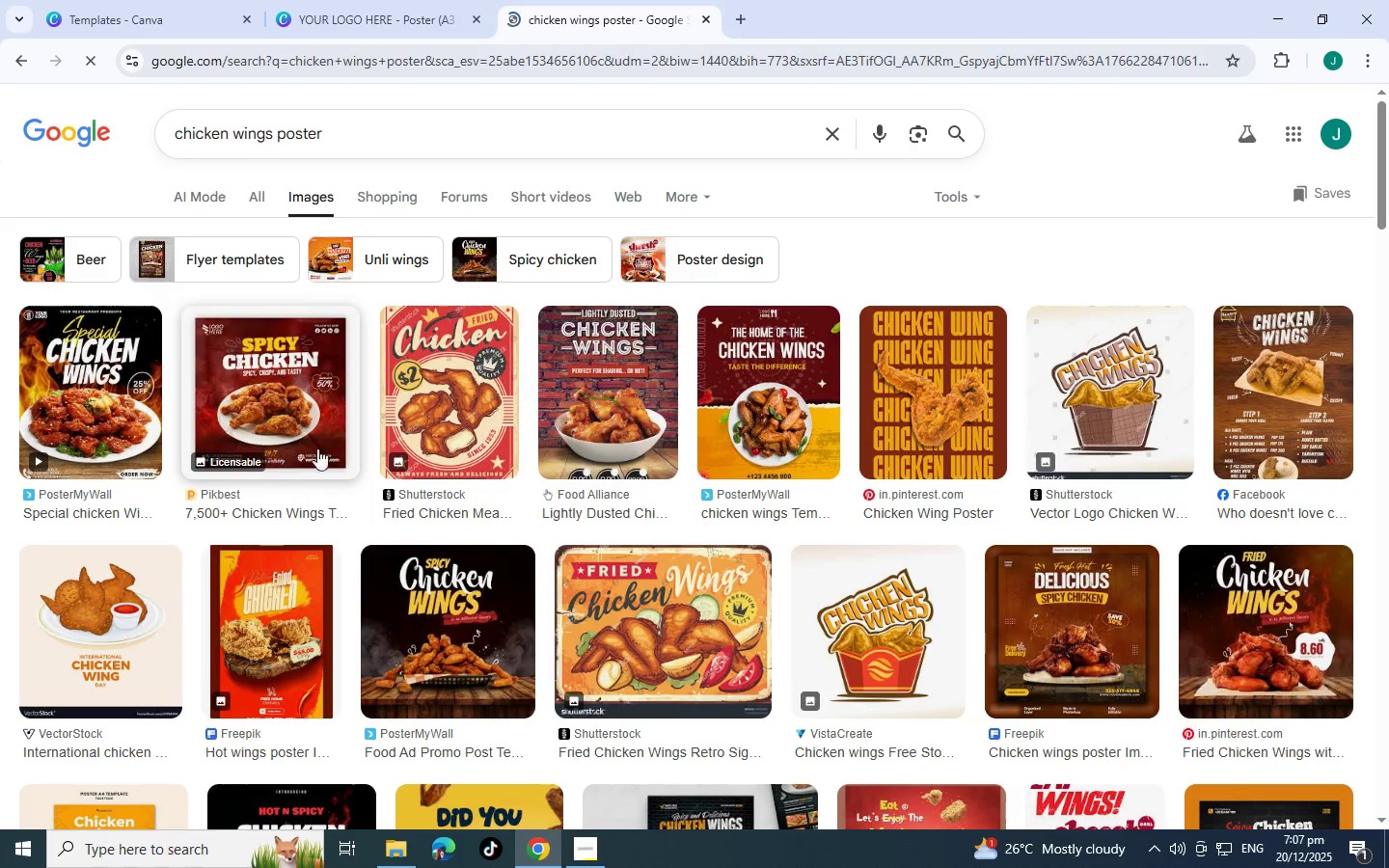 
scroll: coordinate [399, 475], scroll_direction: down, amount: 2.0
 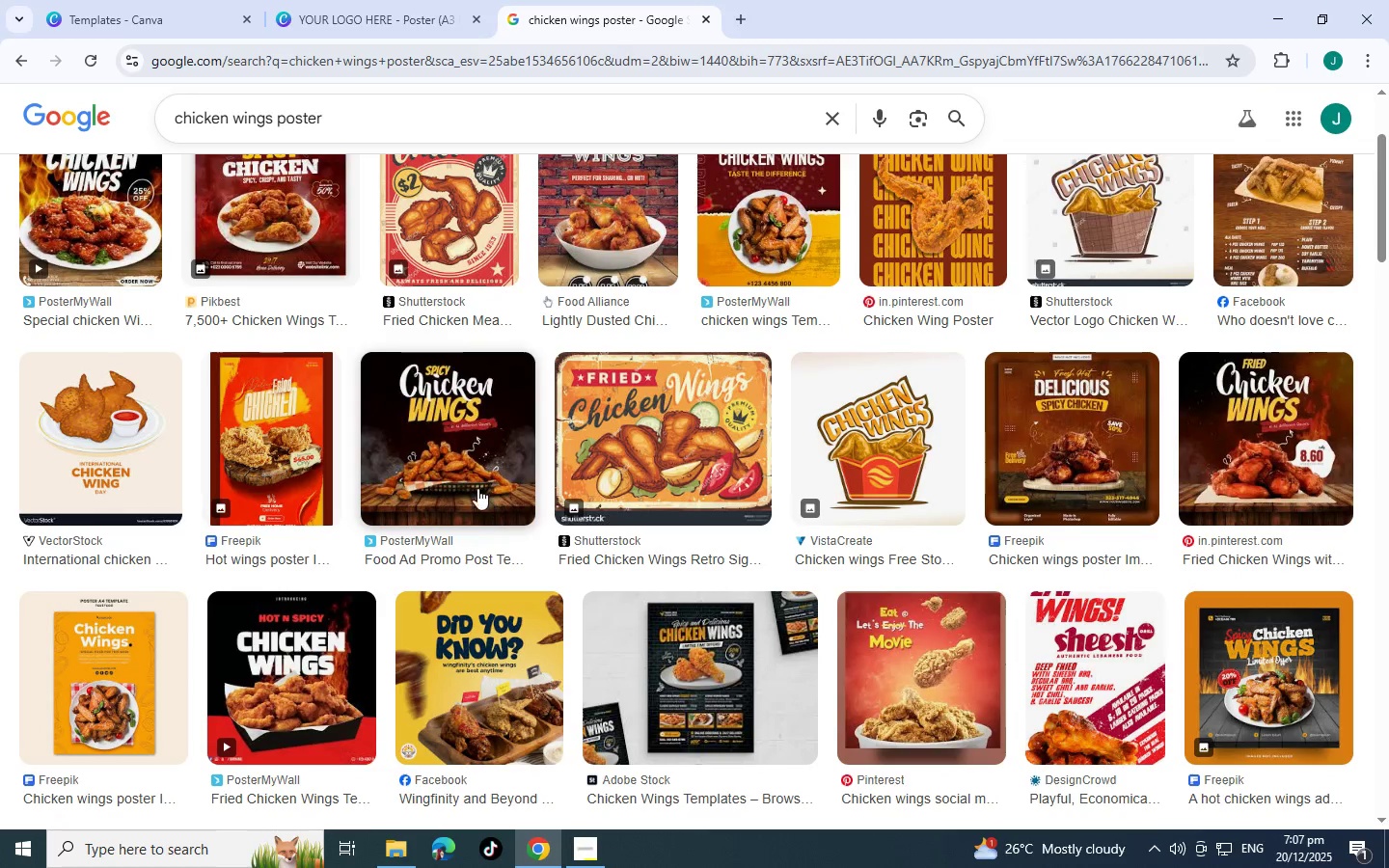 
left_click([440, 466])
 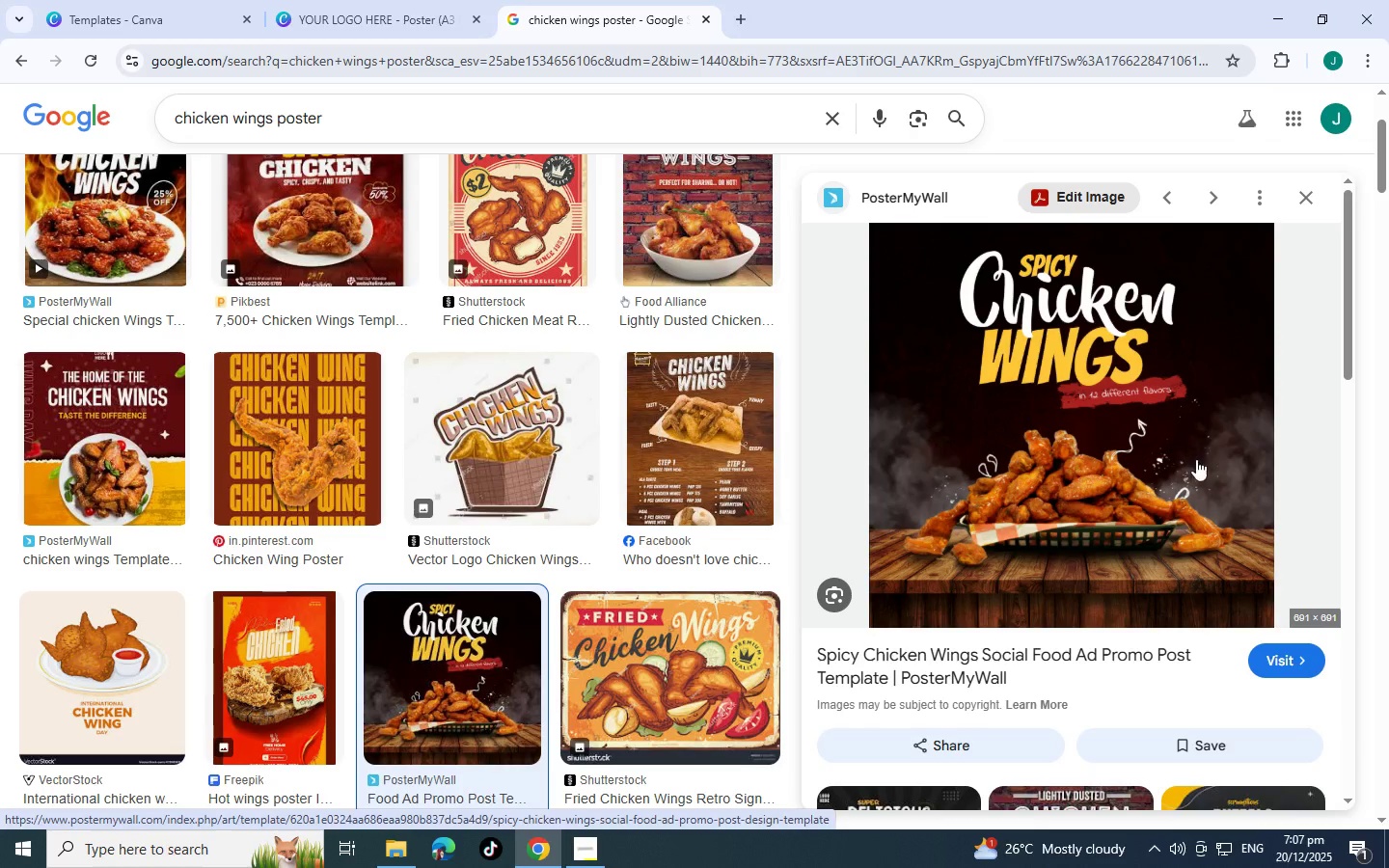 
wait(6.62)
 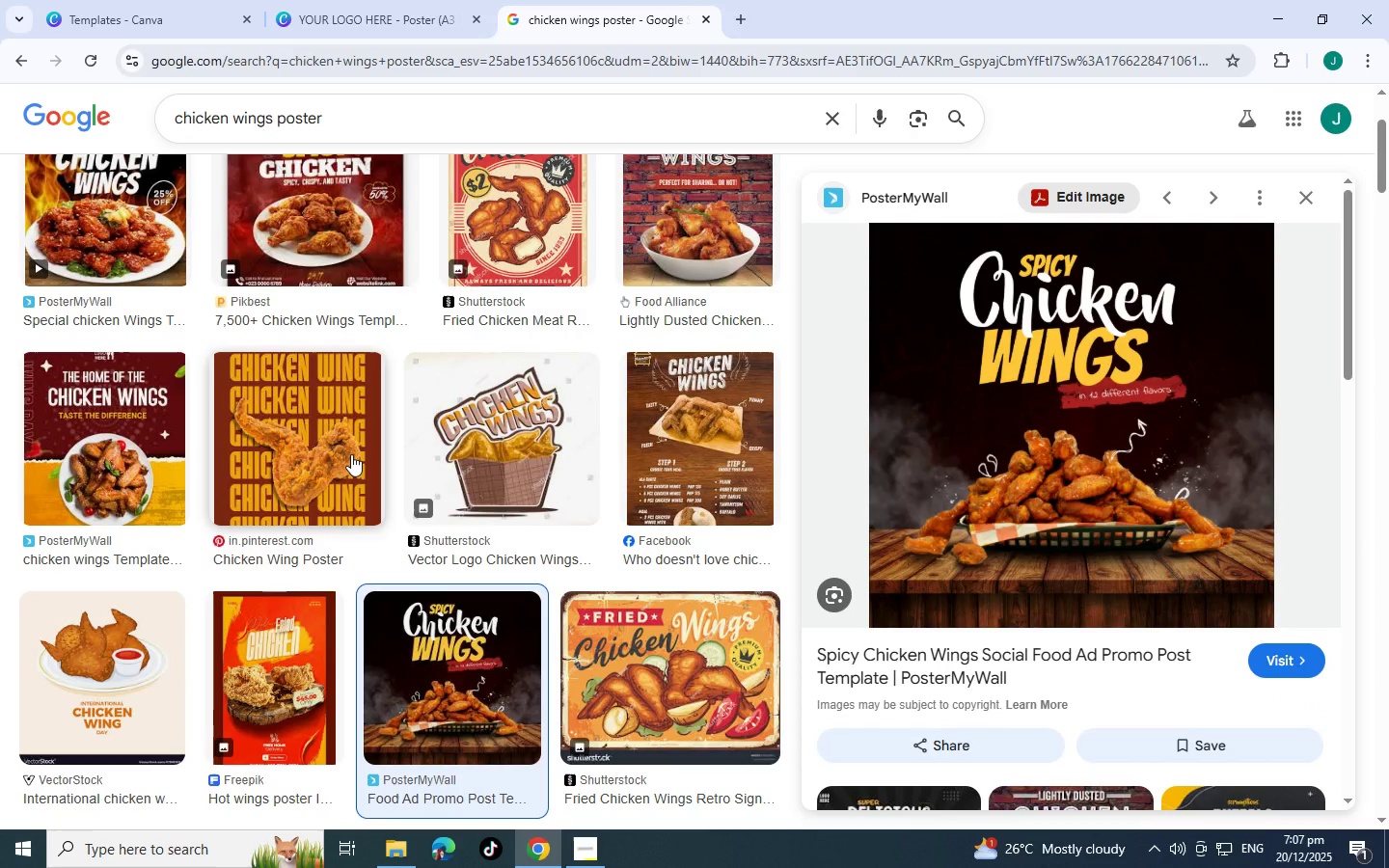 
scroll: coordinate [624, 585], scroll_direction: down, amount: 6.0
 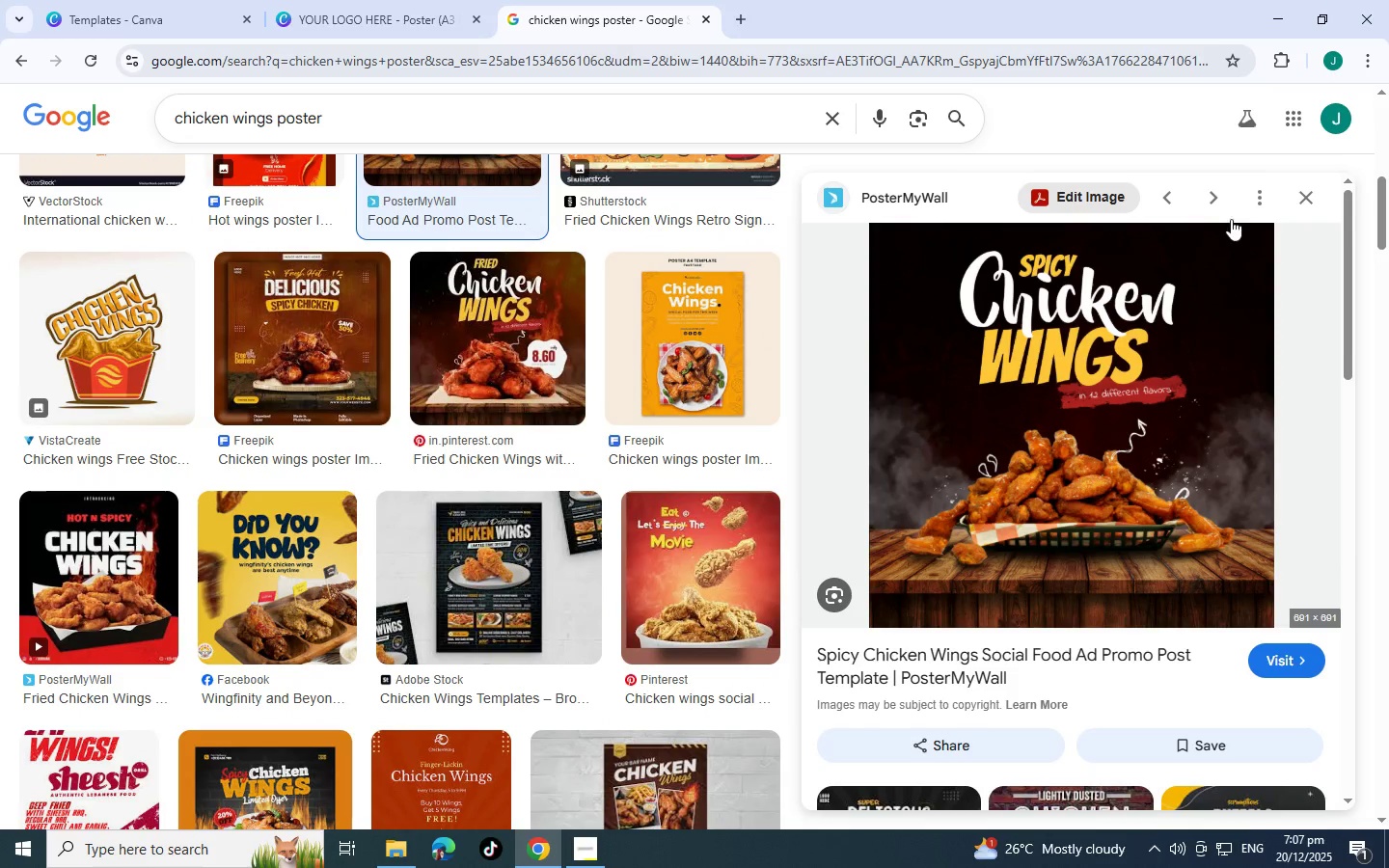 
left_click([1311, 186])
 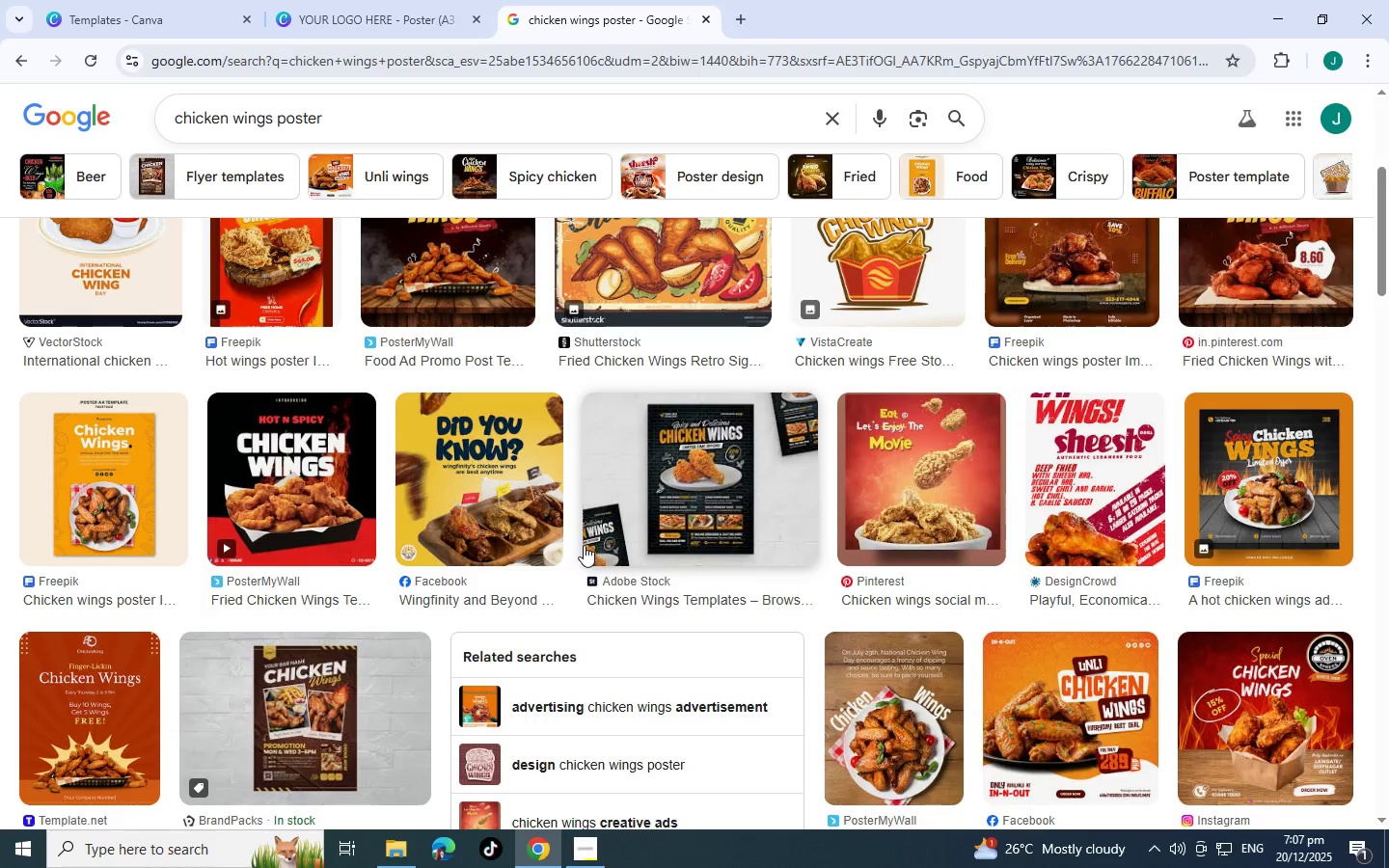 
scroll: coordinate [589, 514], scroll_direction: down, amount: 15.0
 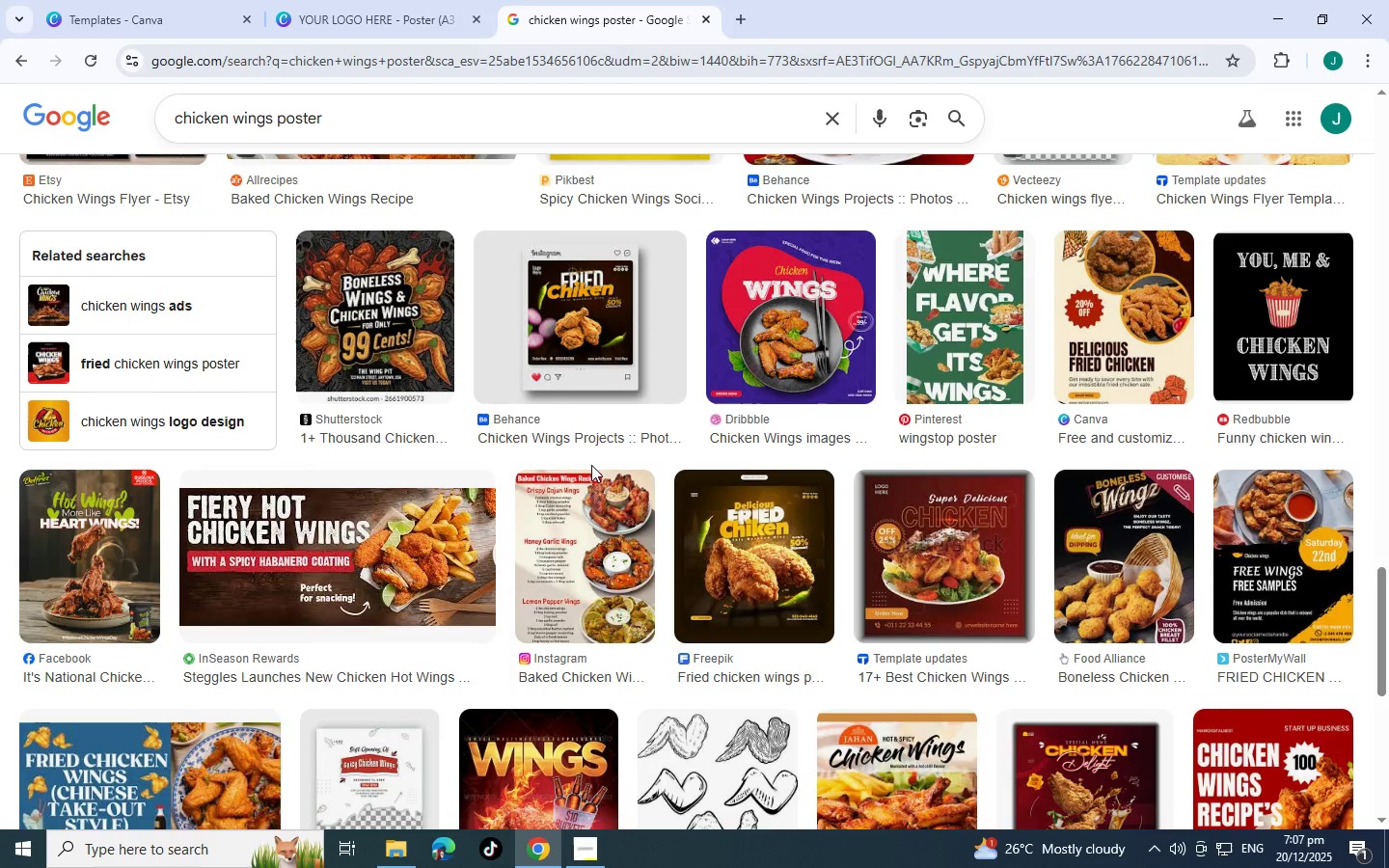 
scroll: coordinate [594, 468], scroll_direction: down, amount: 11.0
 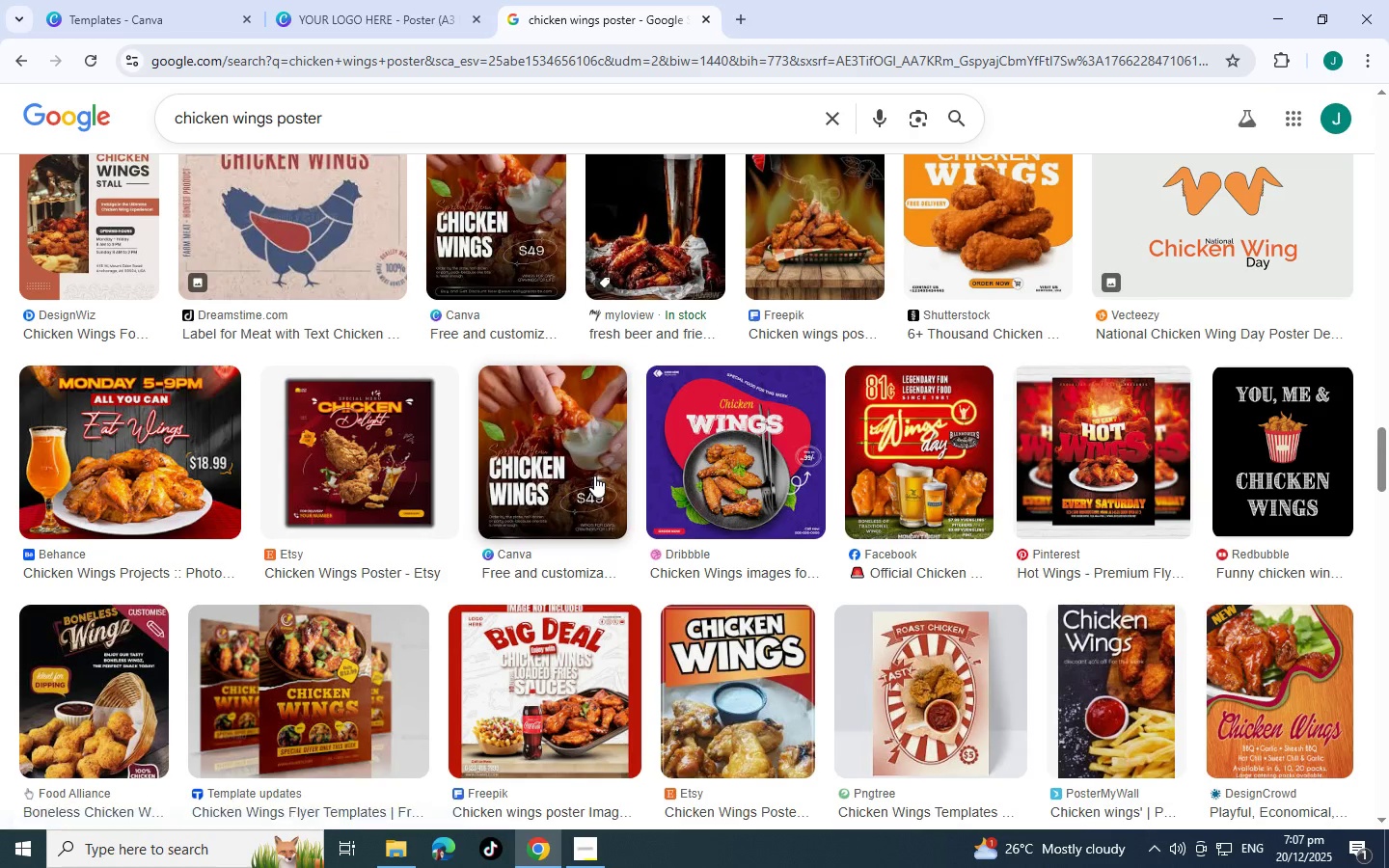 
scroll: coordinate [594, 475], scroll_direction: up, amount: 2.0
 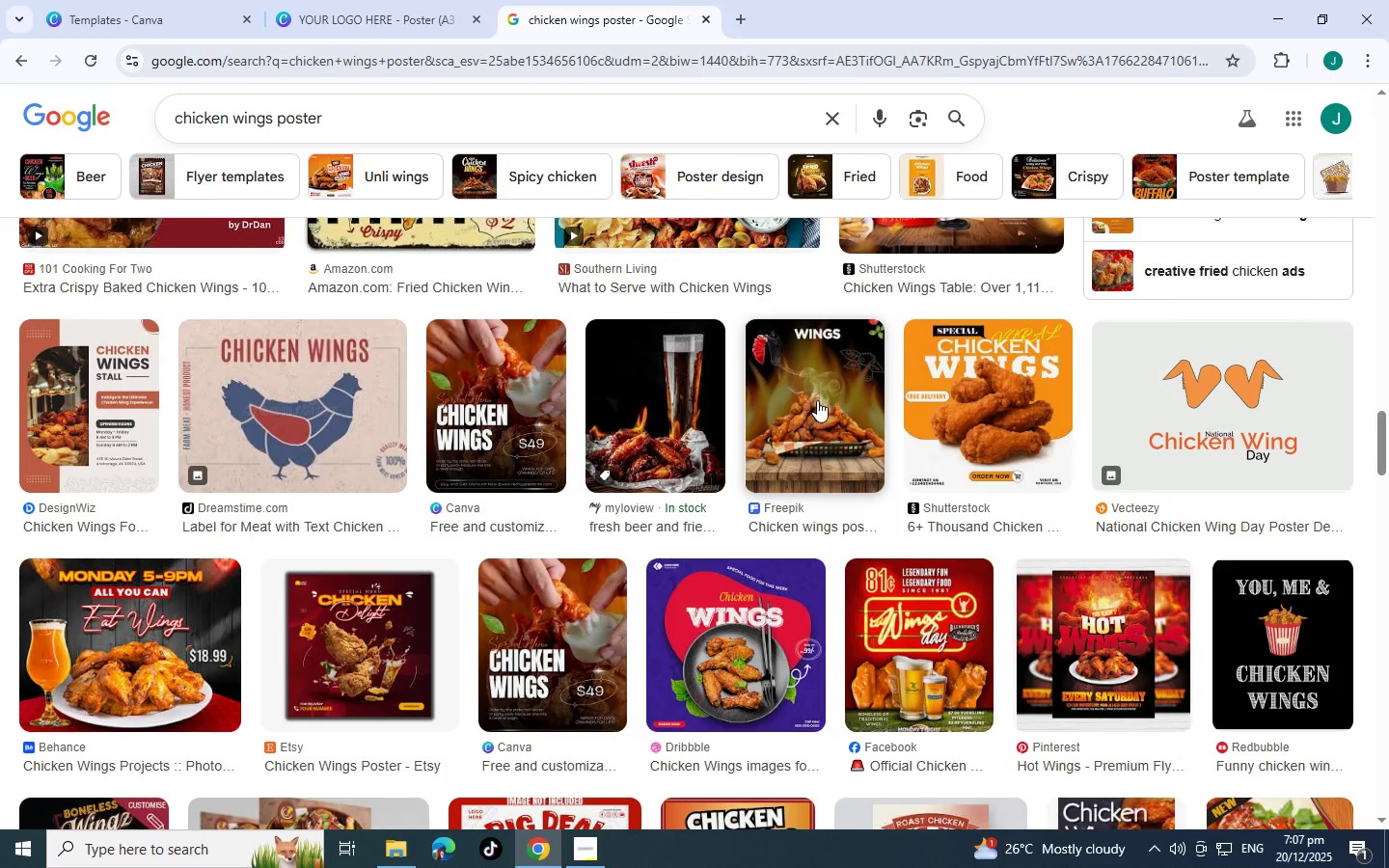 
left_click([817, 400])
 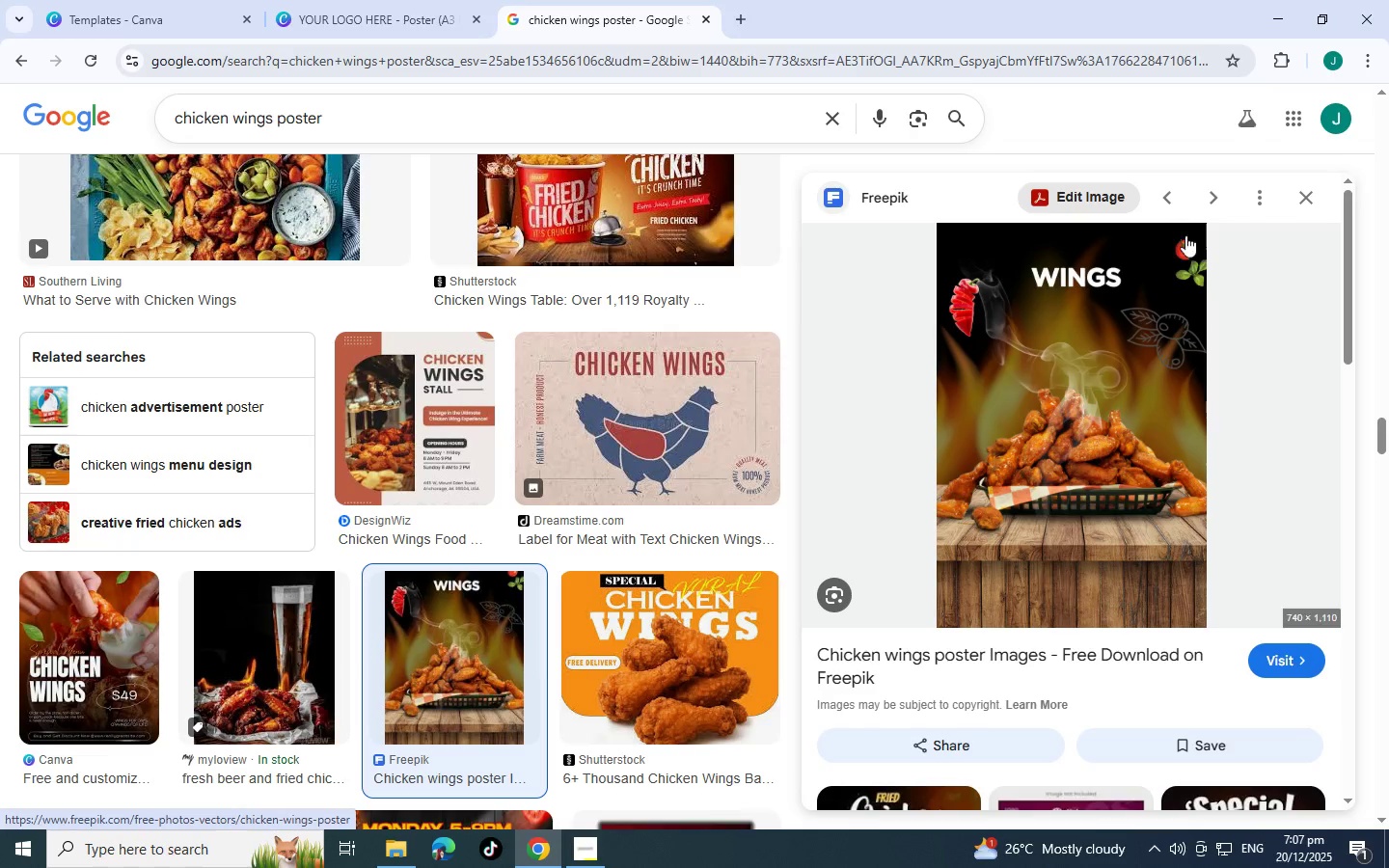 
left_click([1302, 193])
 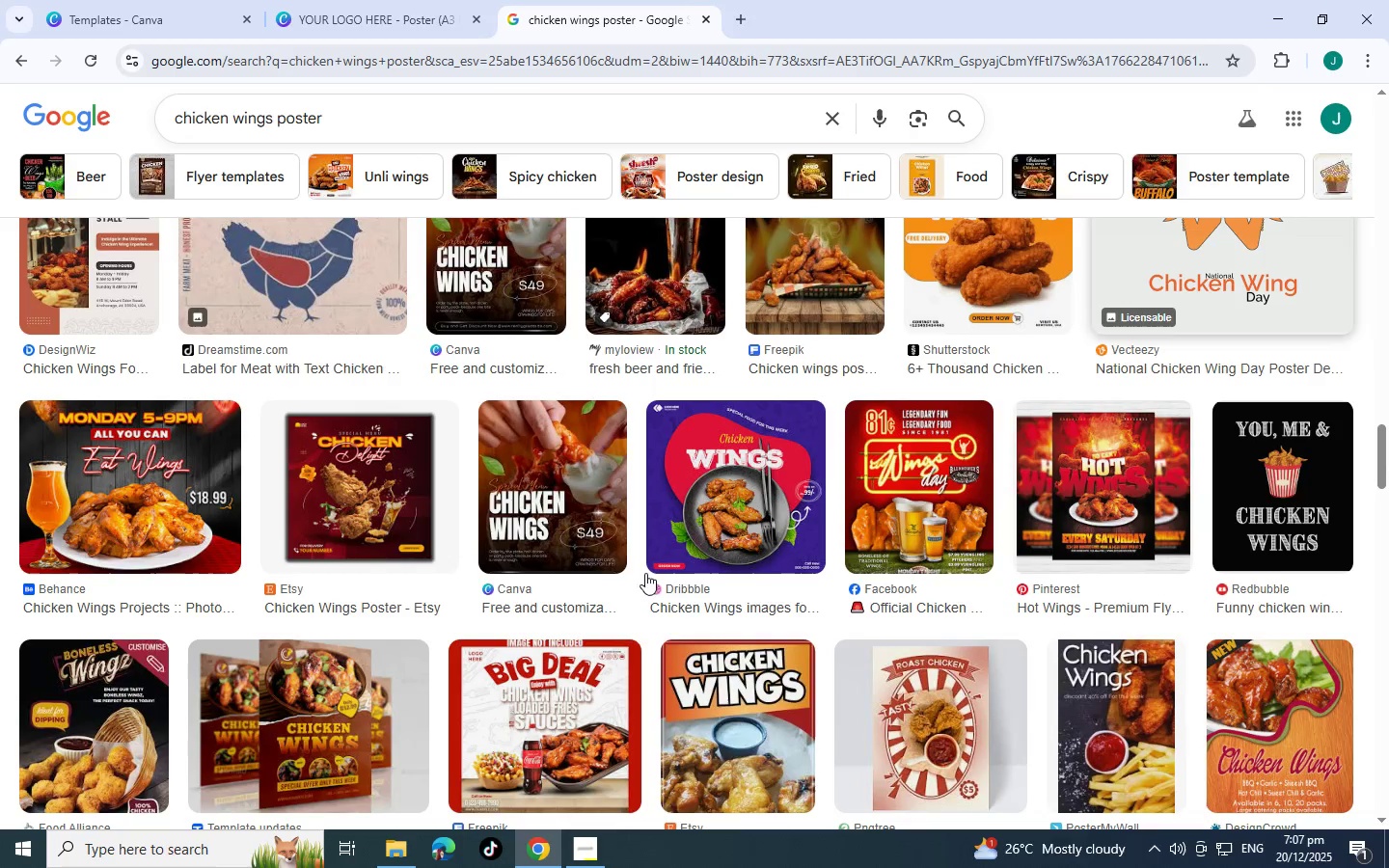 
scroll: coordinate [636, 517], scroll_direction: down, amount: 18.0
 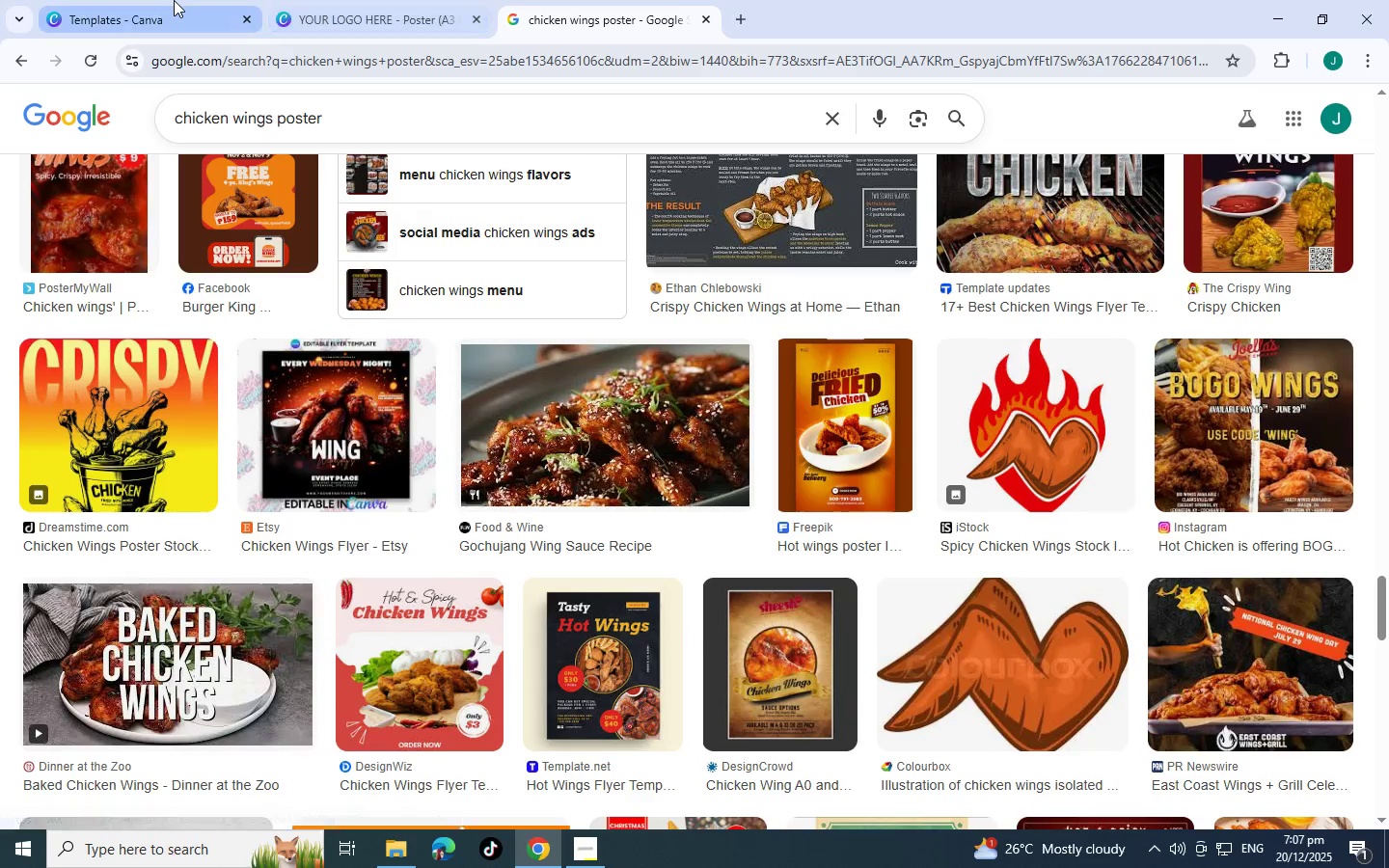 
left_click([174, 0])
 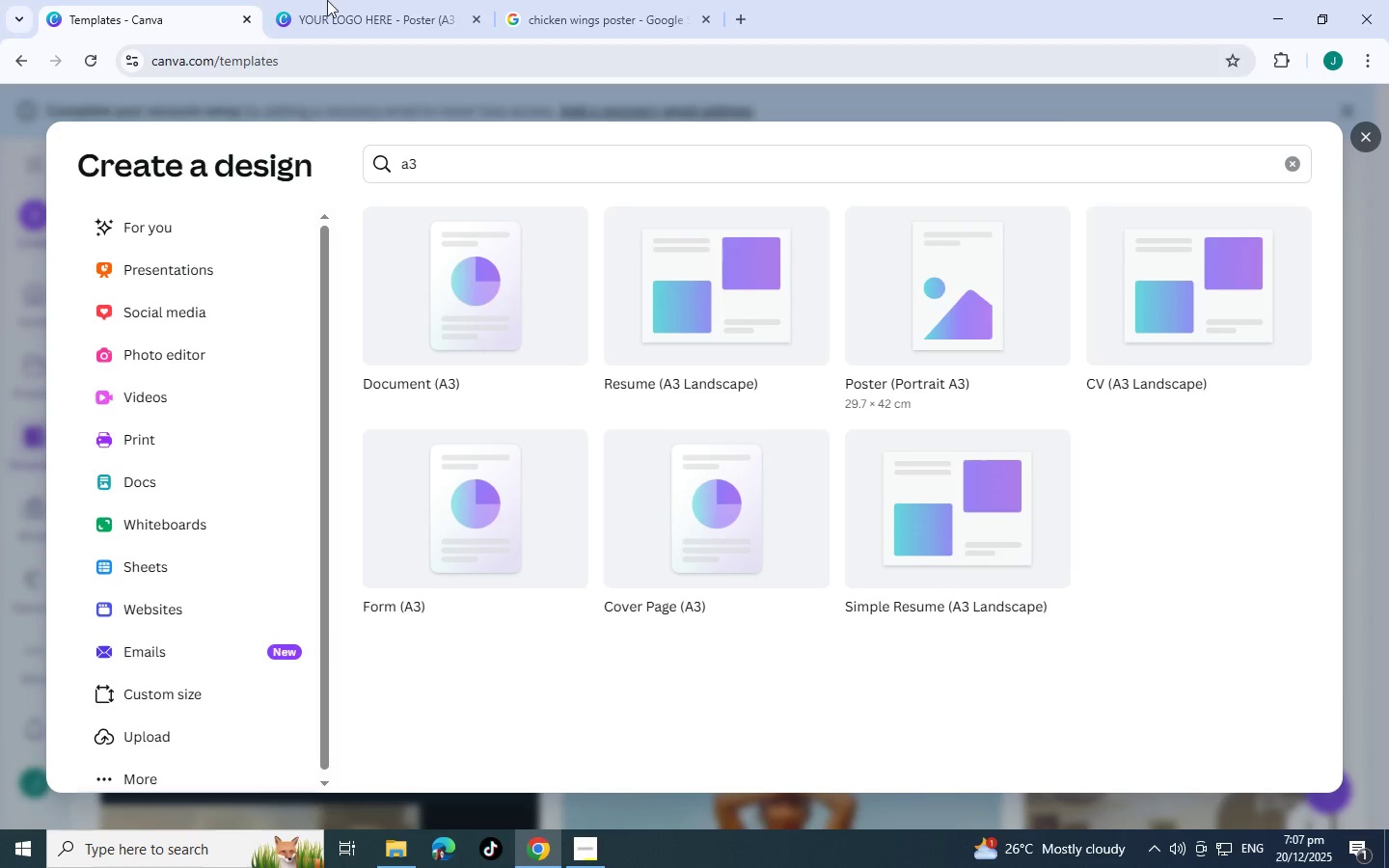 
left_click([361, 0])
 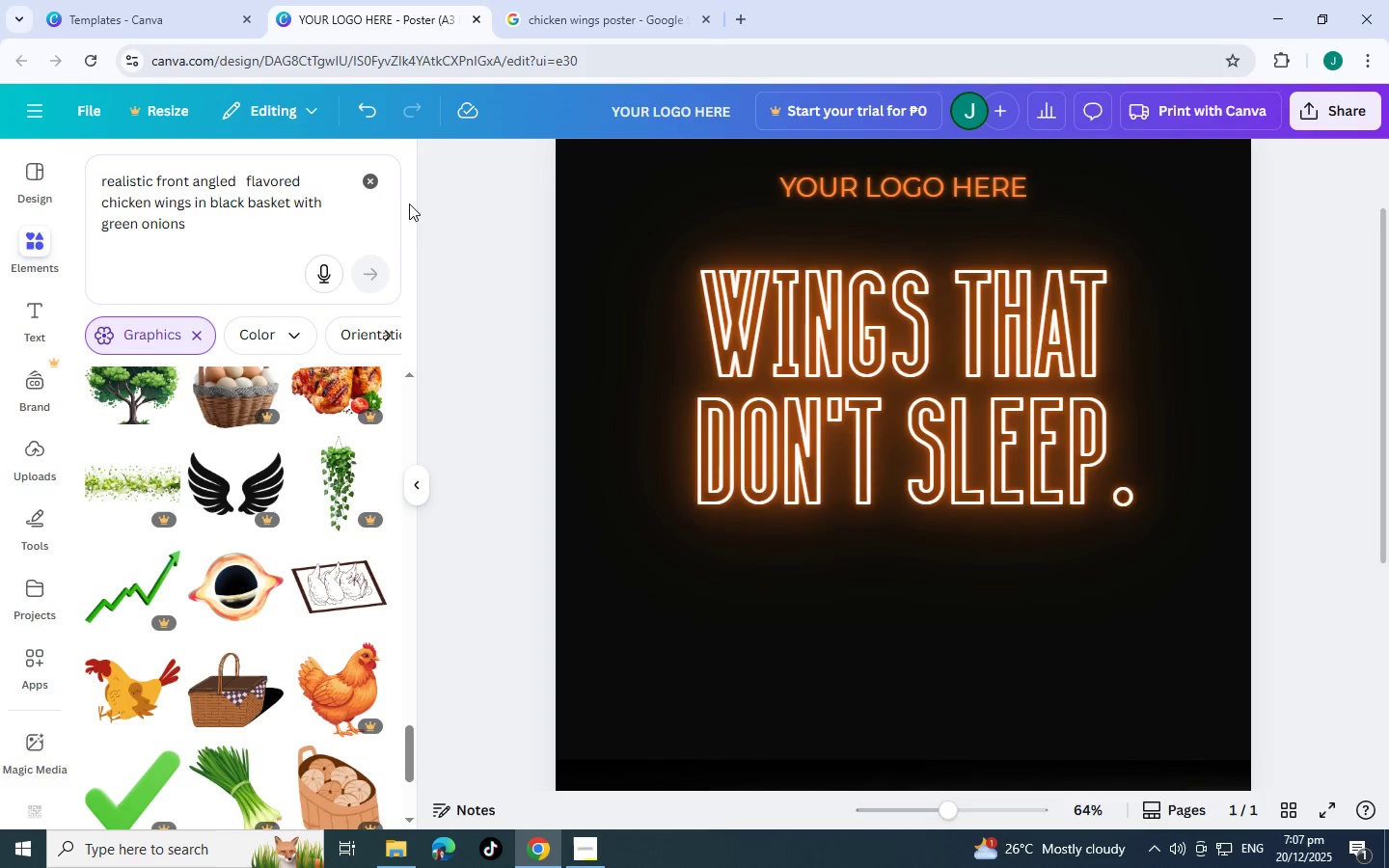 
left_click([371, 186])
 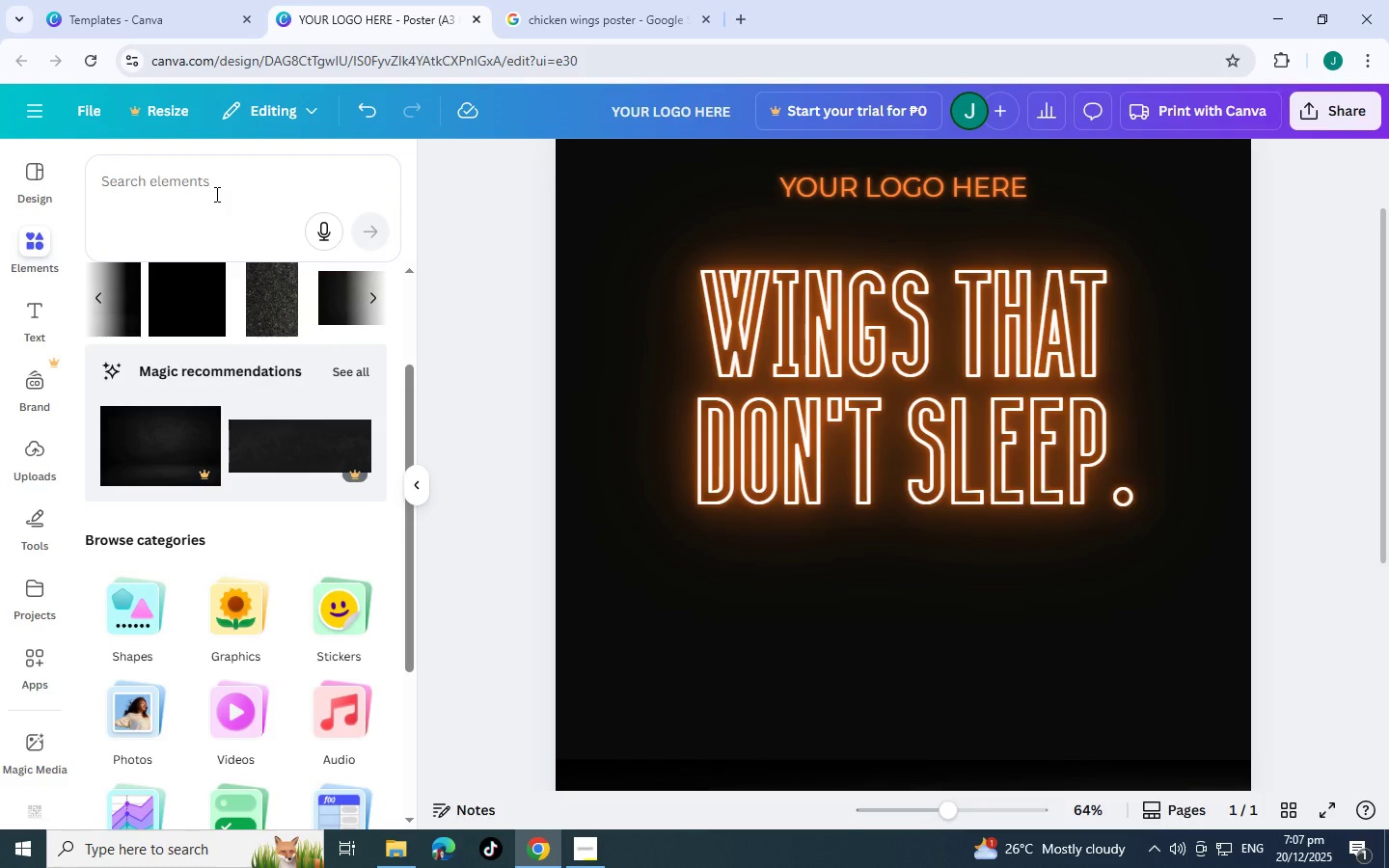 
double_click([206, 192])
 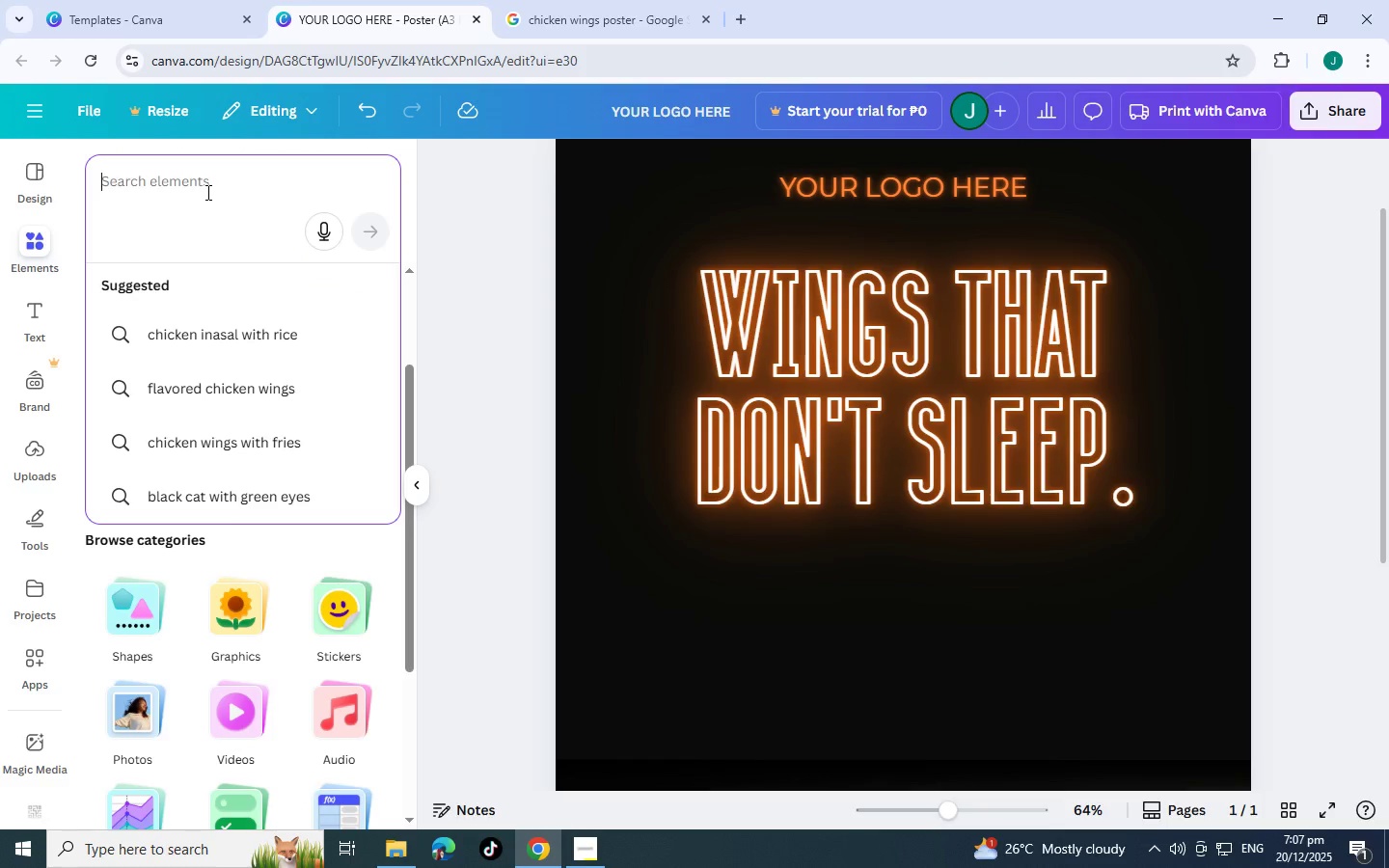 
type(chicken wings)
 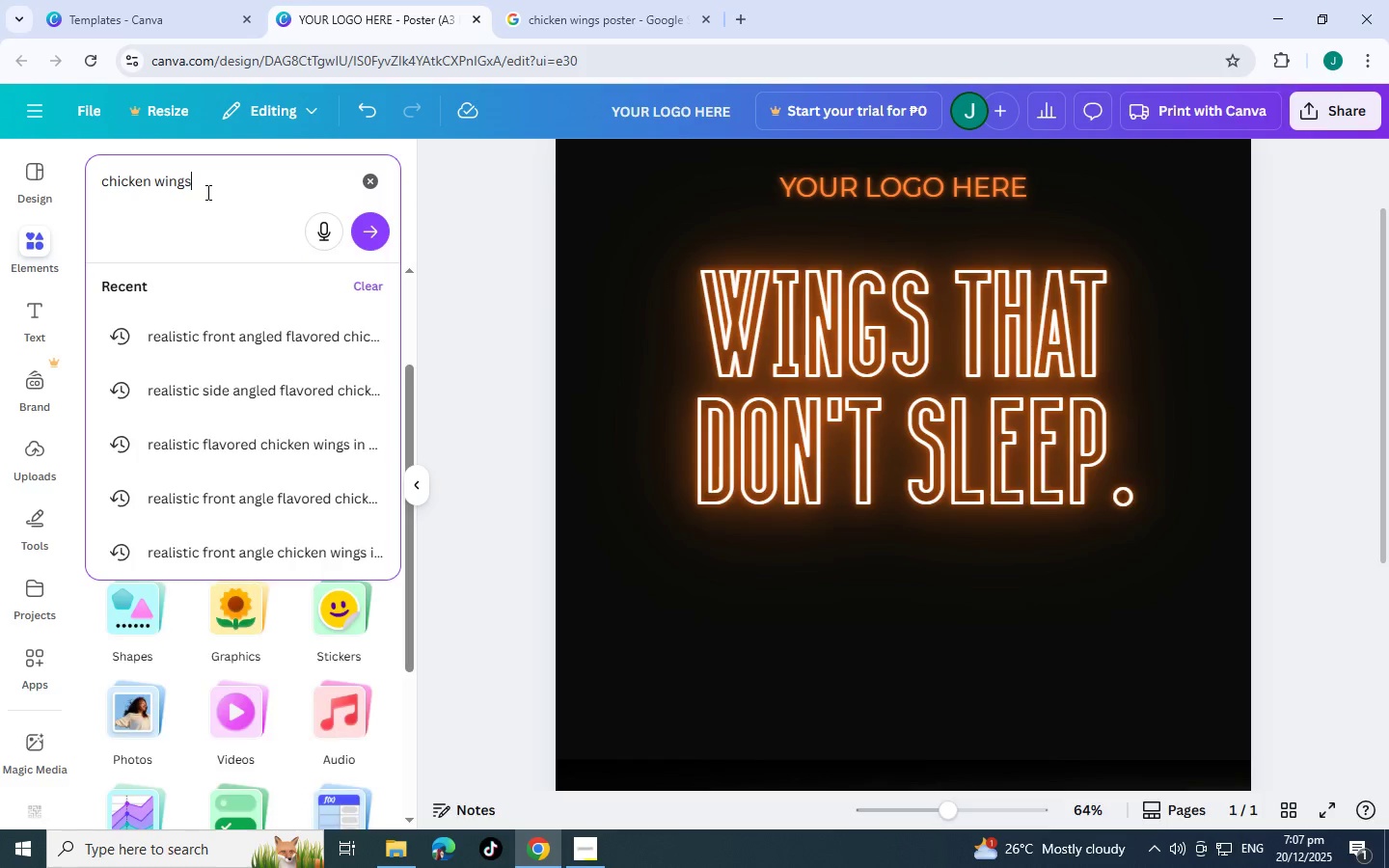 
key(Enter)
 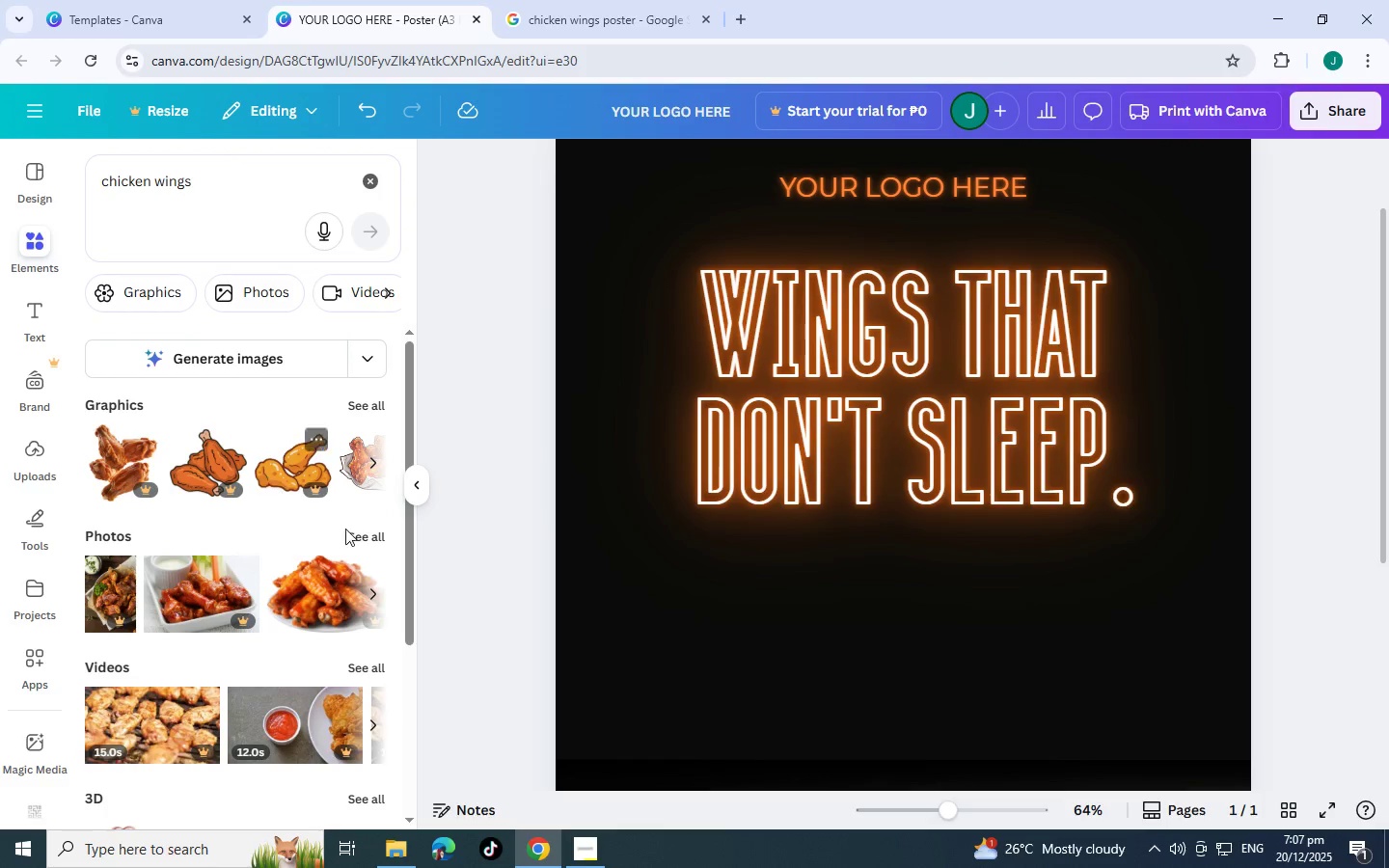 
left_click([364, 530])
 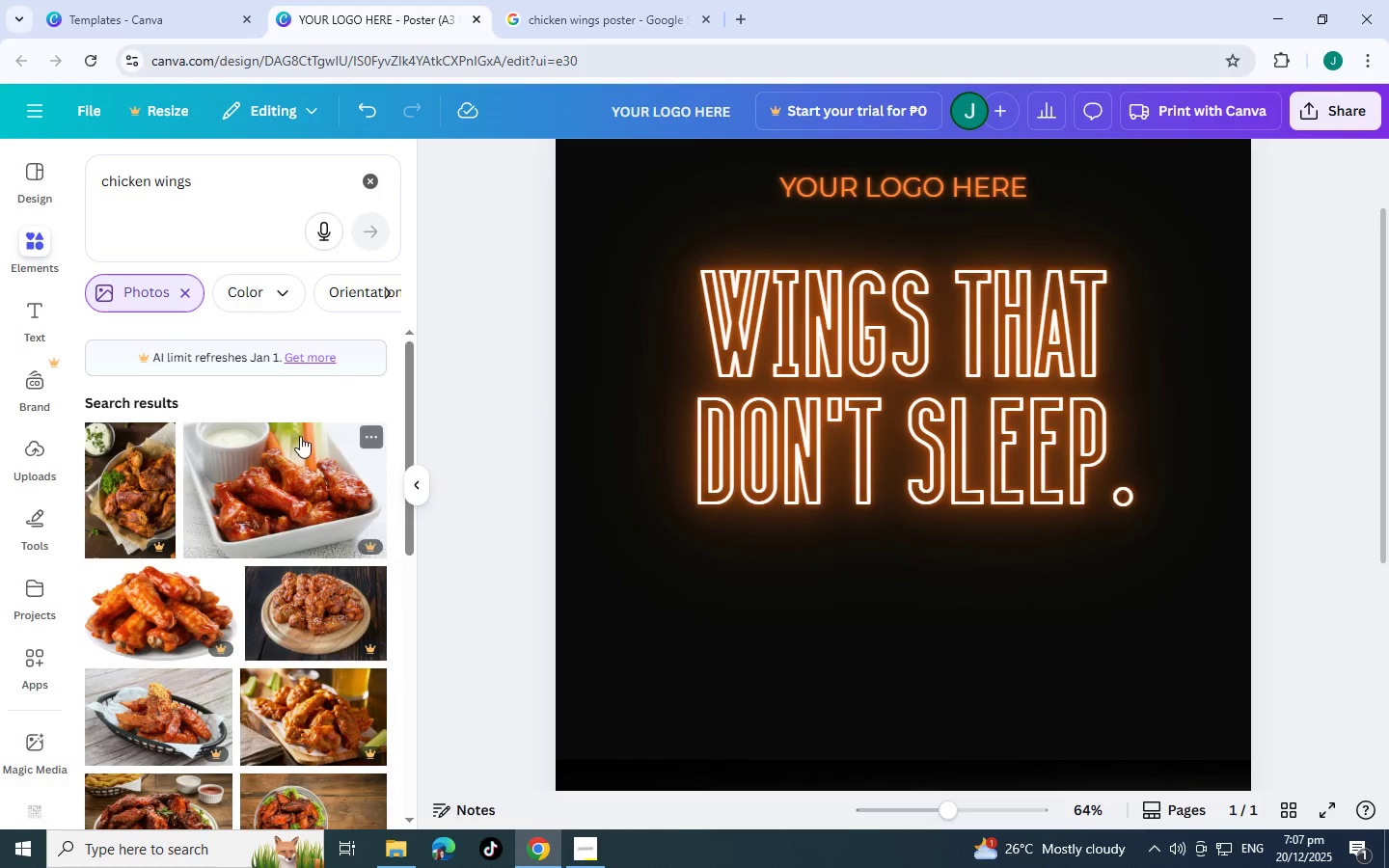 
scroll: coordinate [299, 550], scroll_direction: down, amount: 17.0
 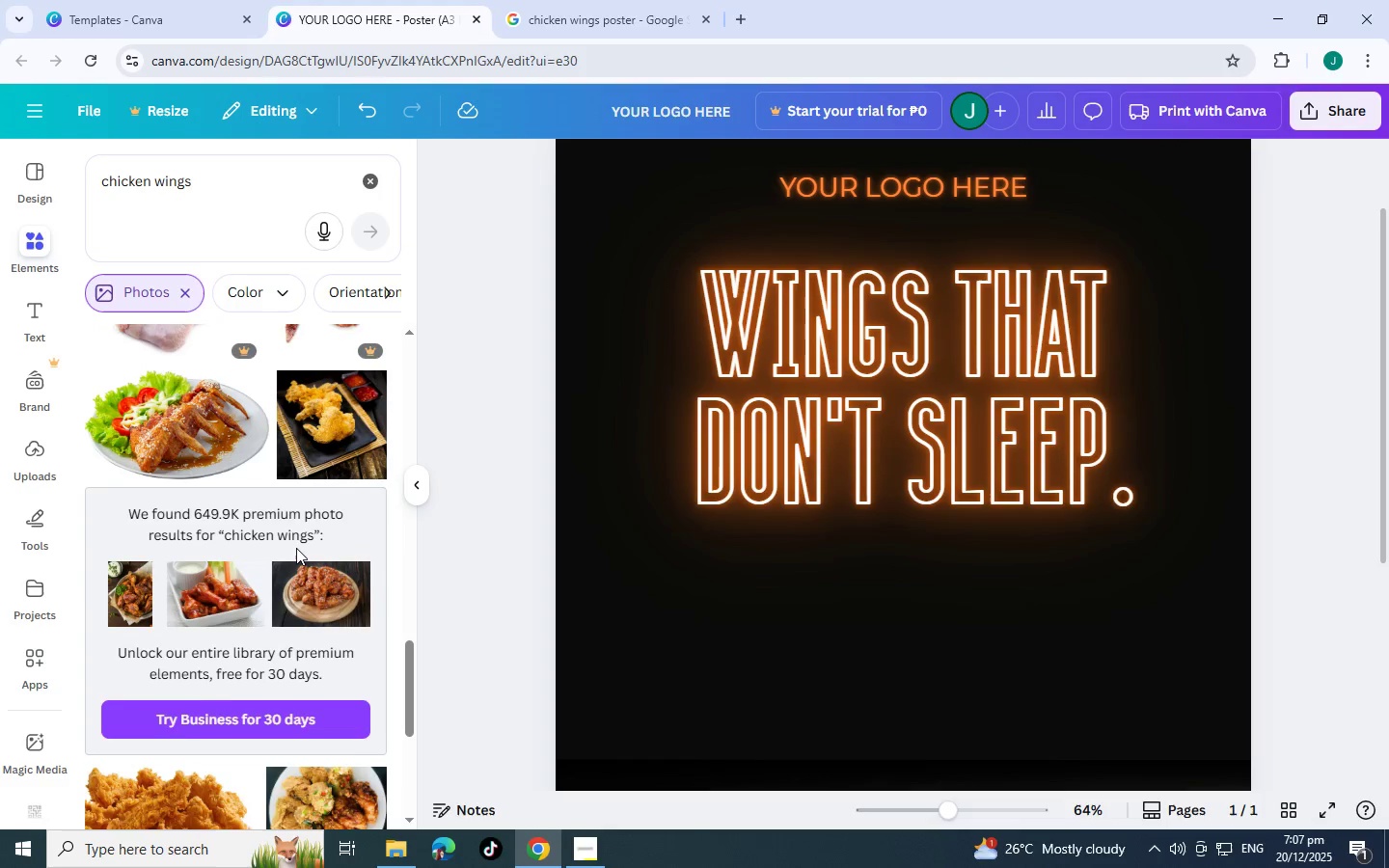 
scroll: coordinate [296, 548], scroll_direction: up, amount: 1.0
 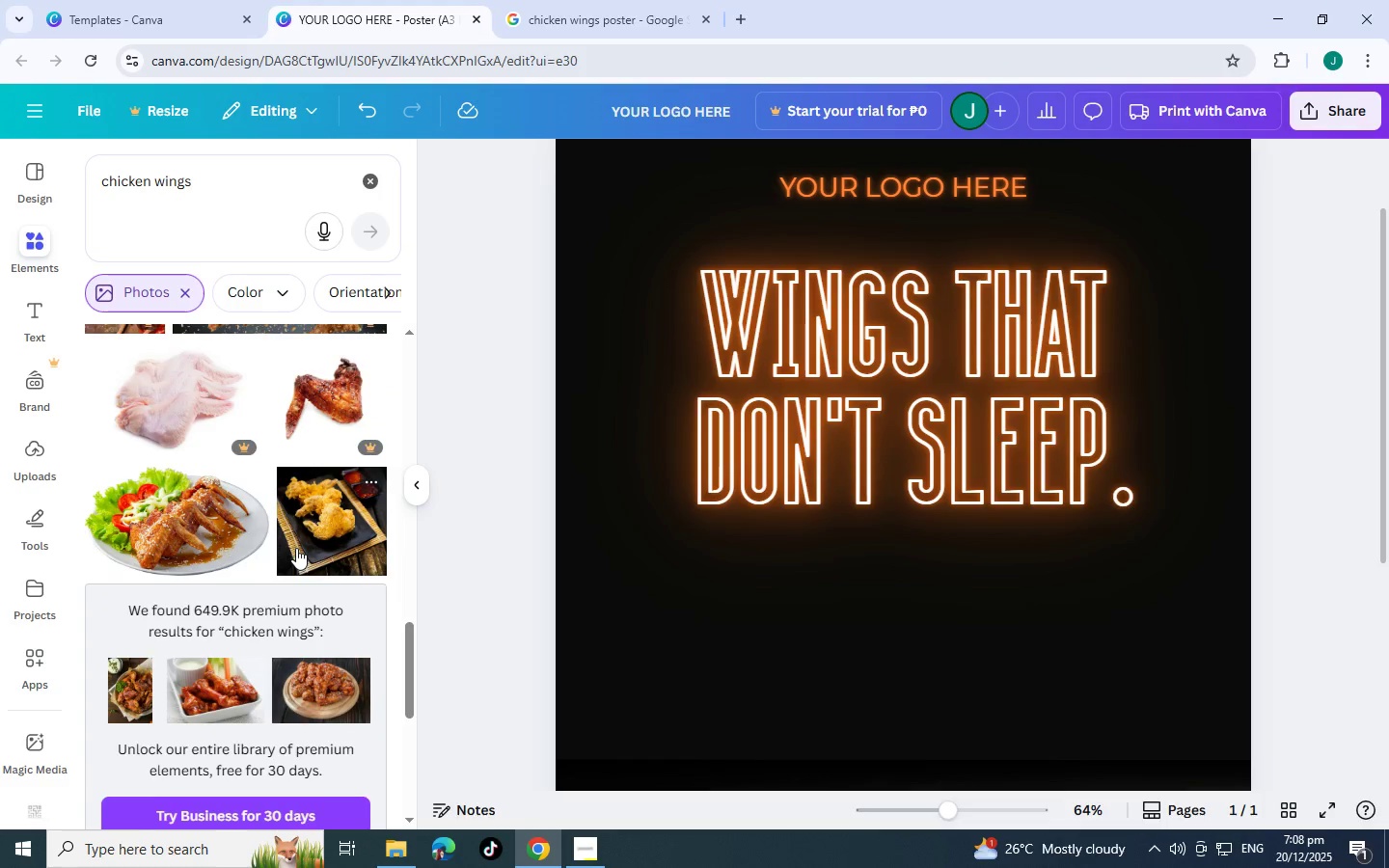 
scroll: coordinate [322, 583], scroll_direction: down, amount: 8.0
 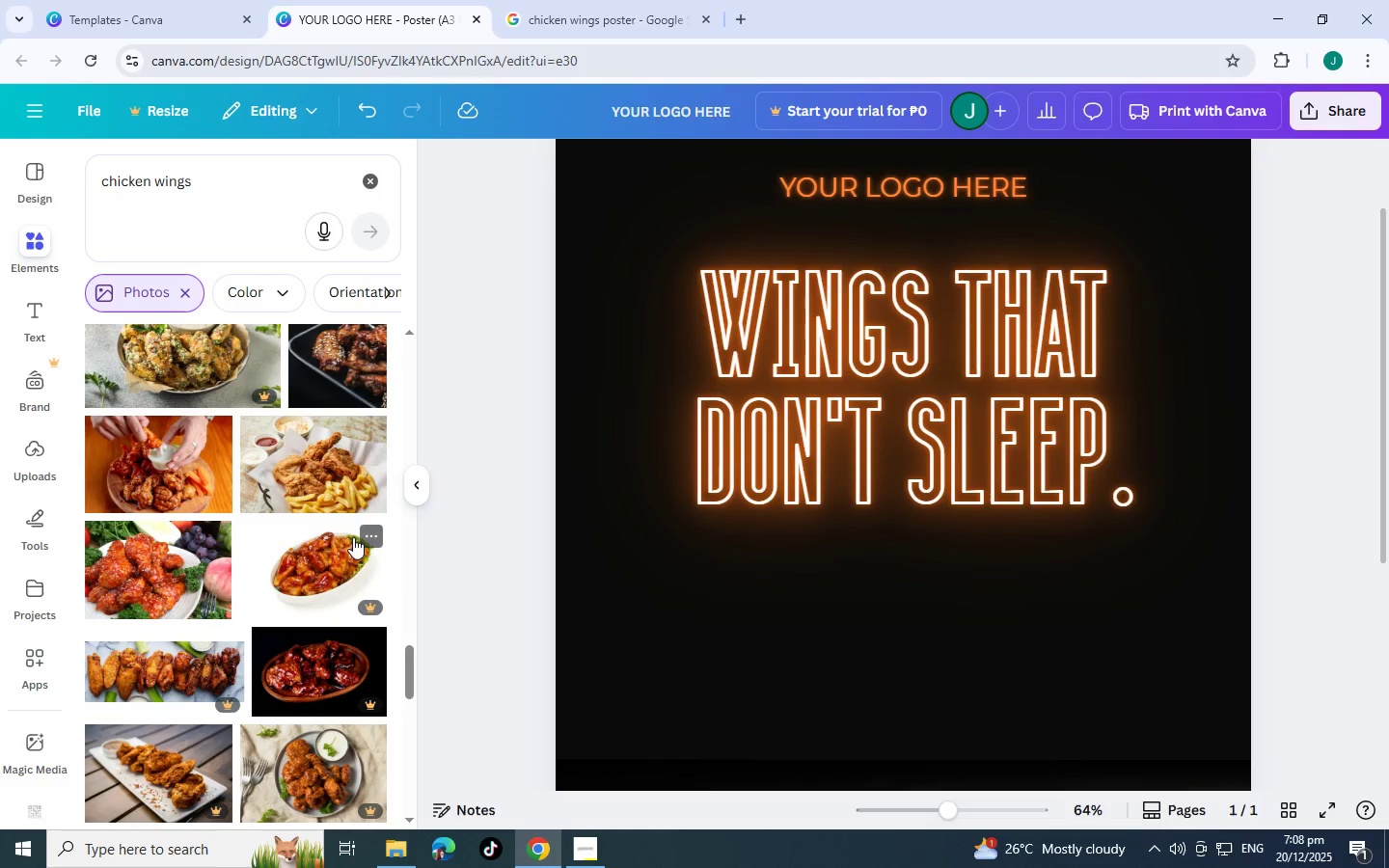 
left_click([367, 537])
 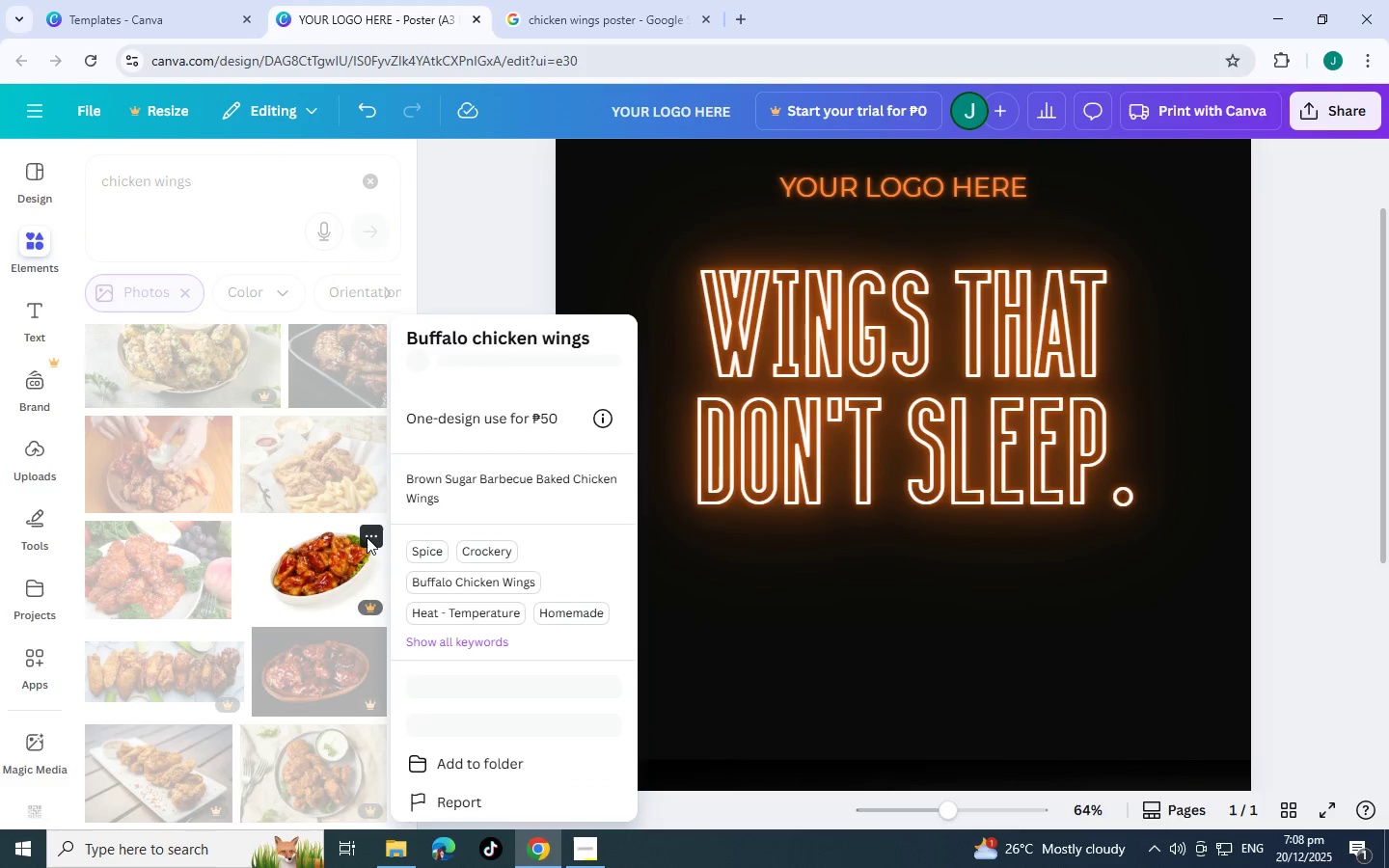 
scroll: coordinate [332, 585], scroll_direction: down, amount: 8.0
 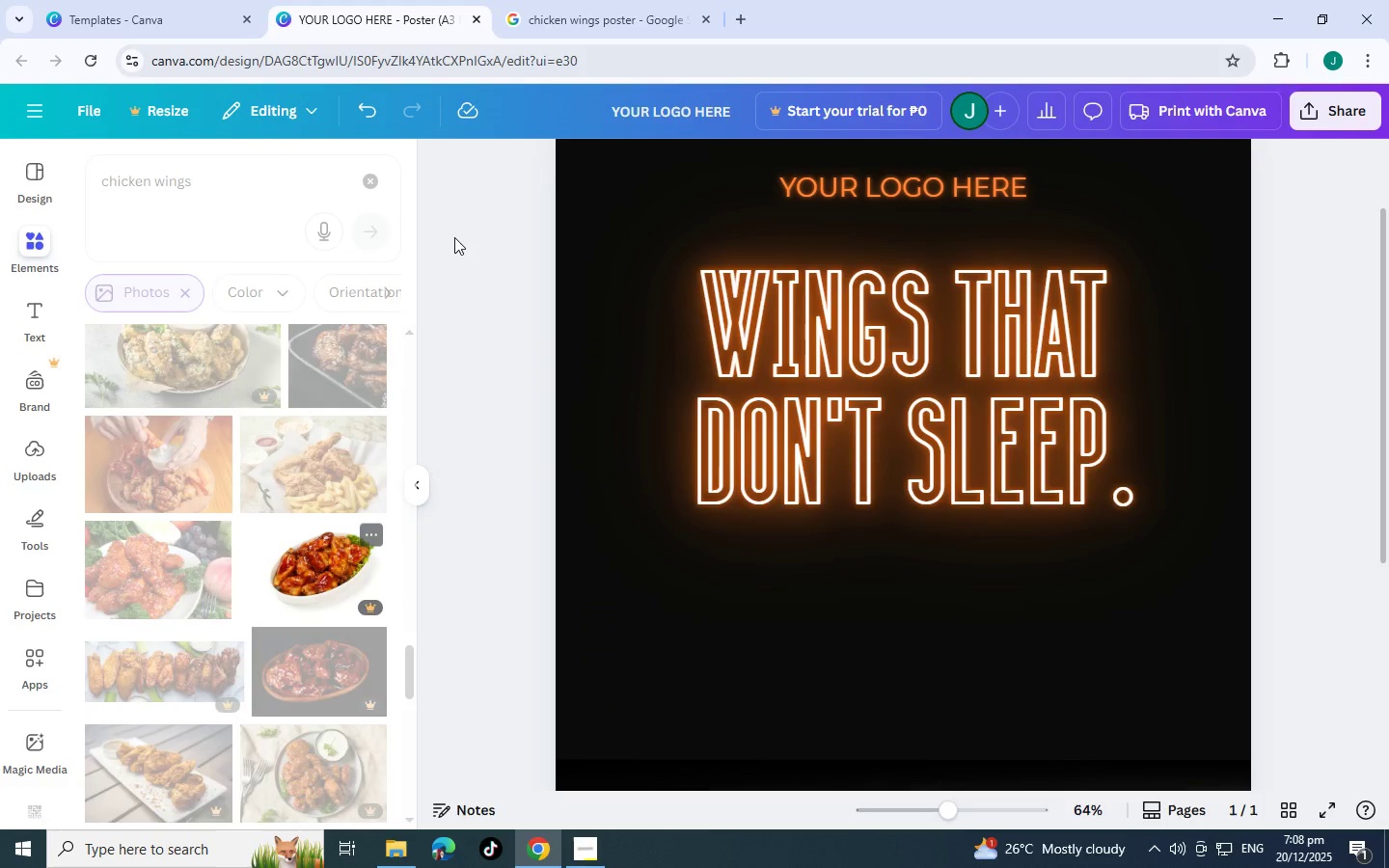 
left_click([454, 237])
 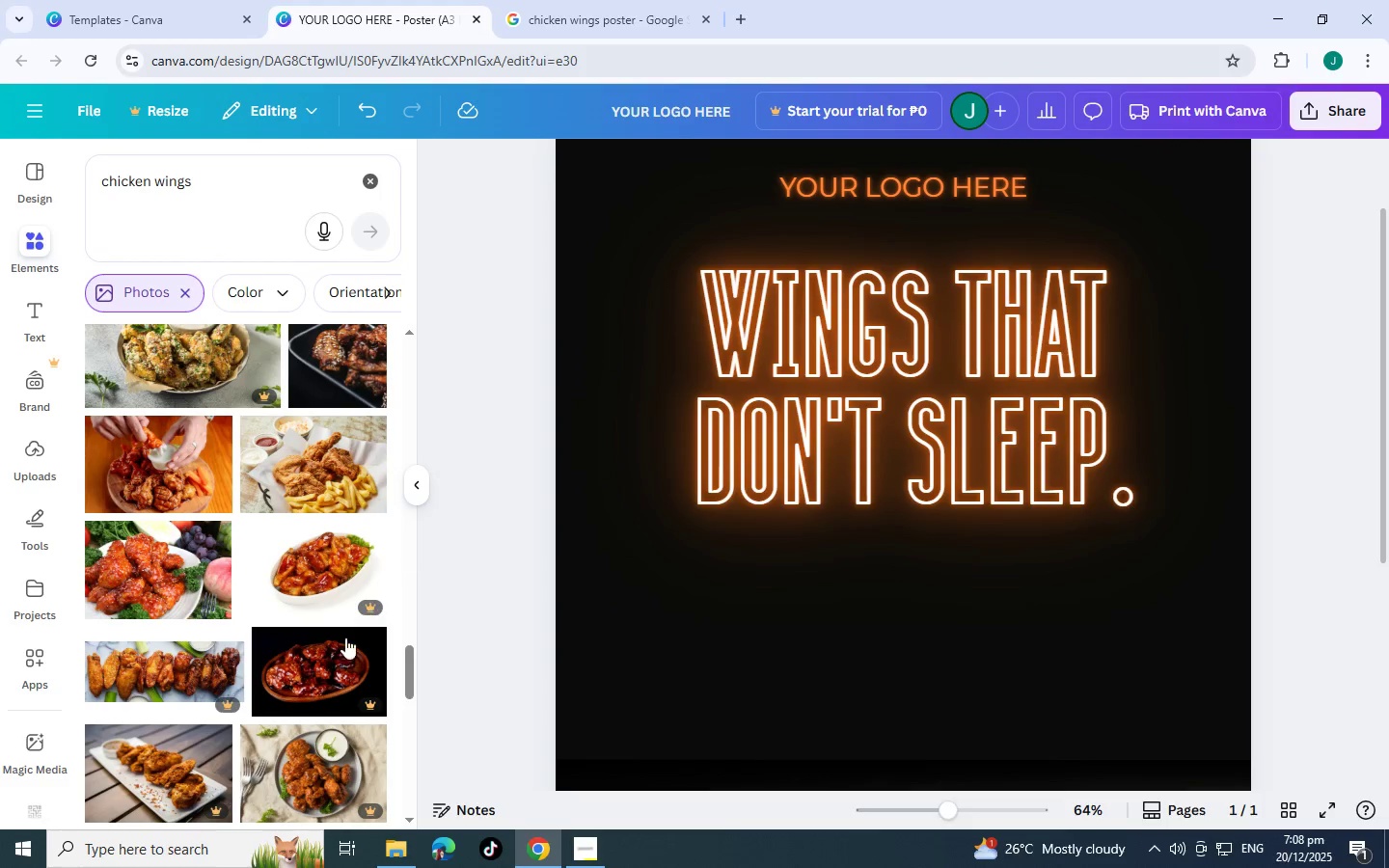 
scroll: coordinate [362, 527], scroll_direction: down, amount: 26.0
 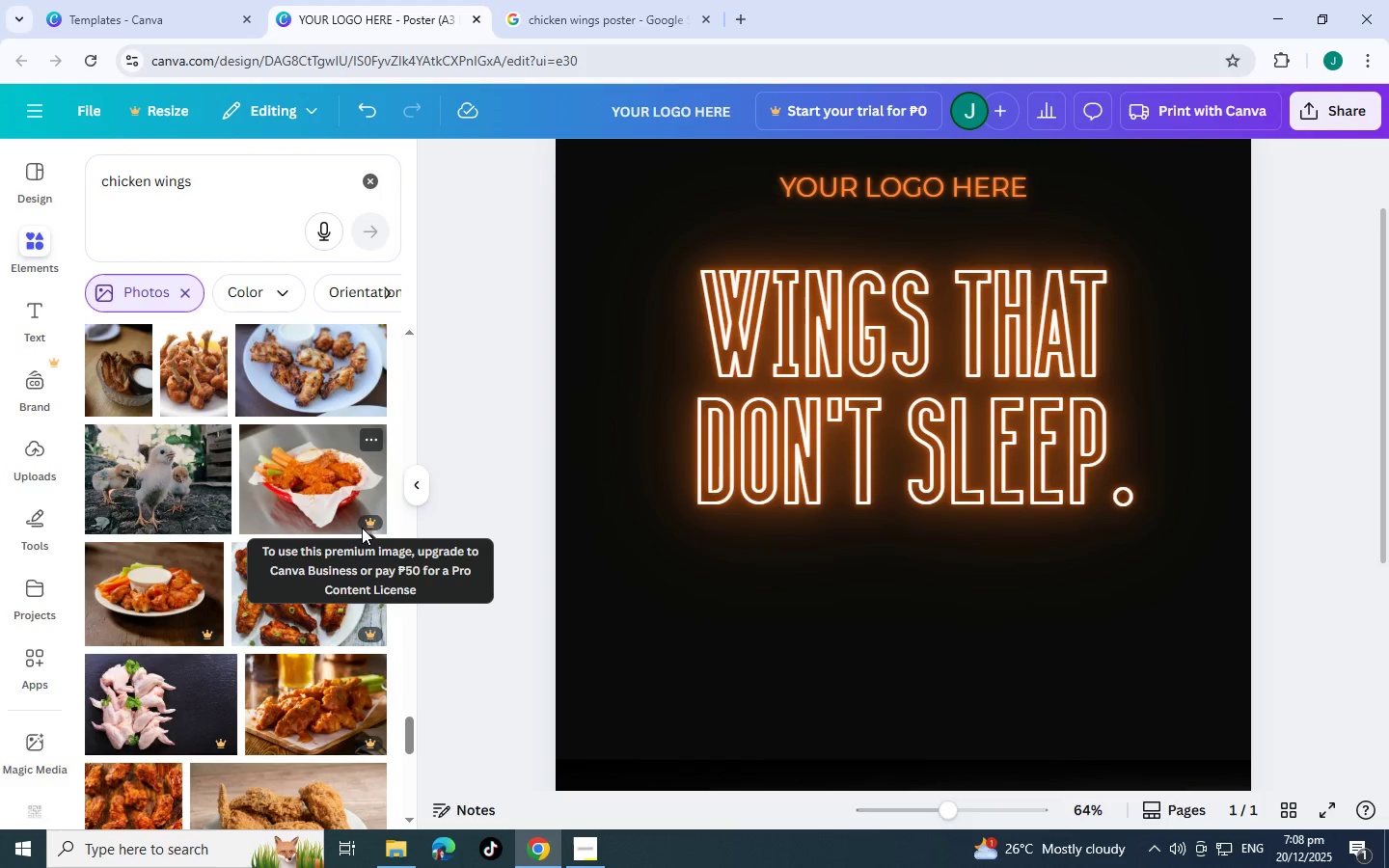 
scroll: coordinate [356, 528], scroll_direction: down, amount: 36.0
 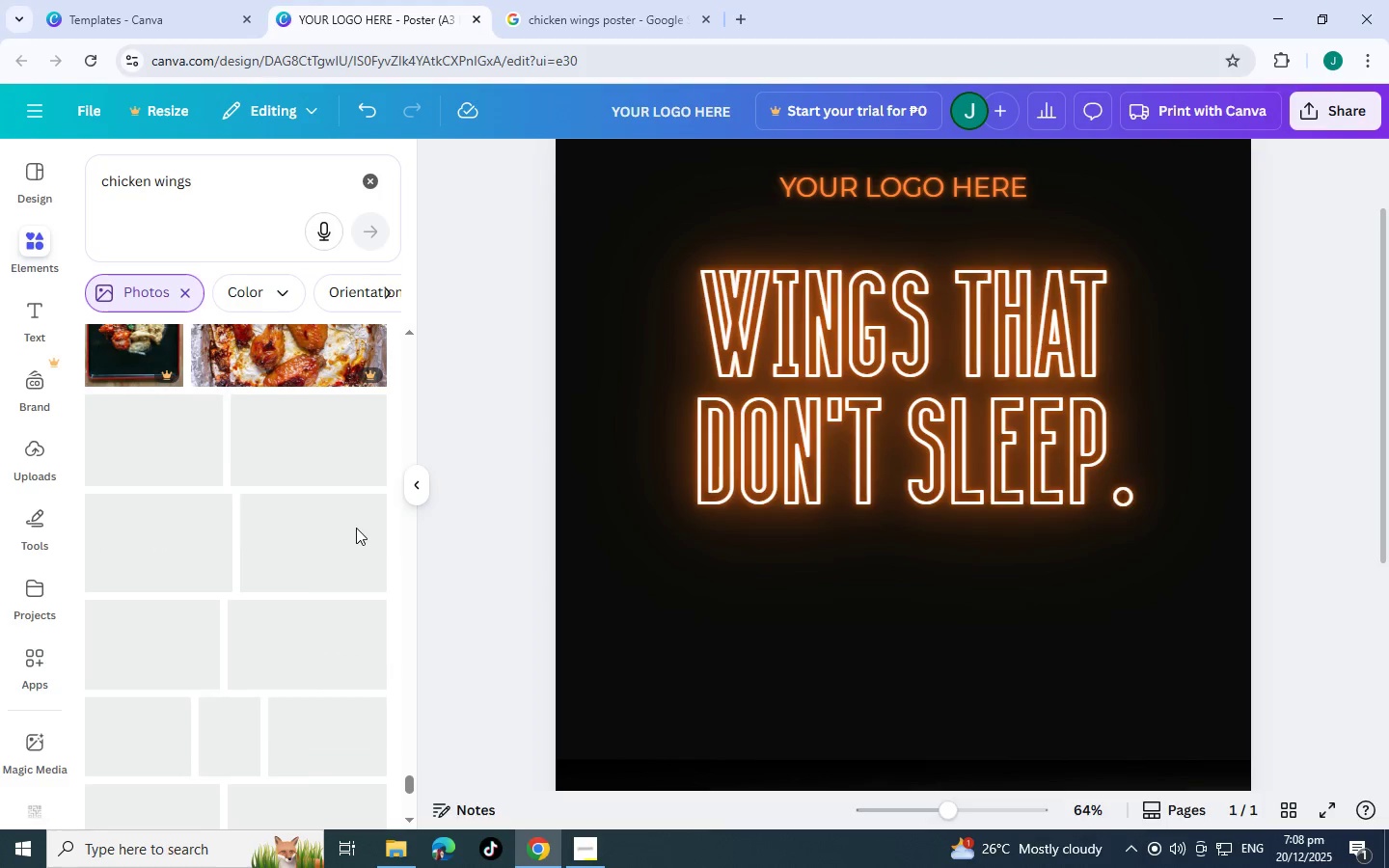 
scroll: coordinate [356, 528], scroll_direction: up, amount: 1.0
 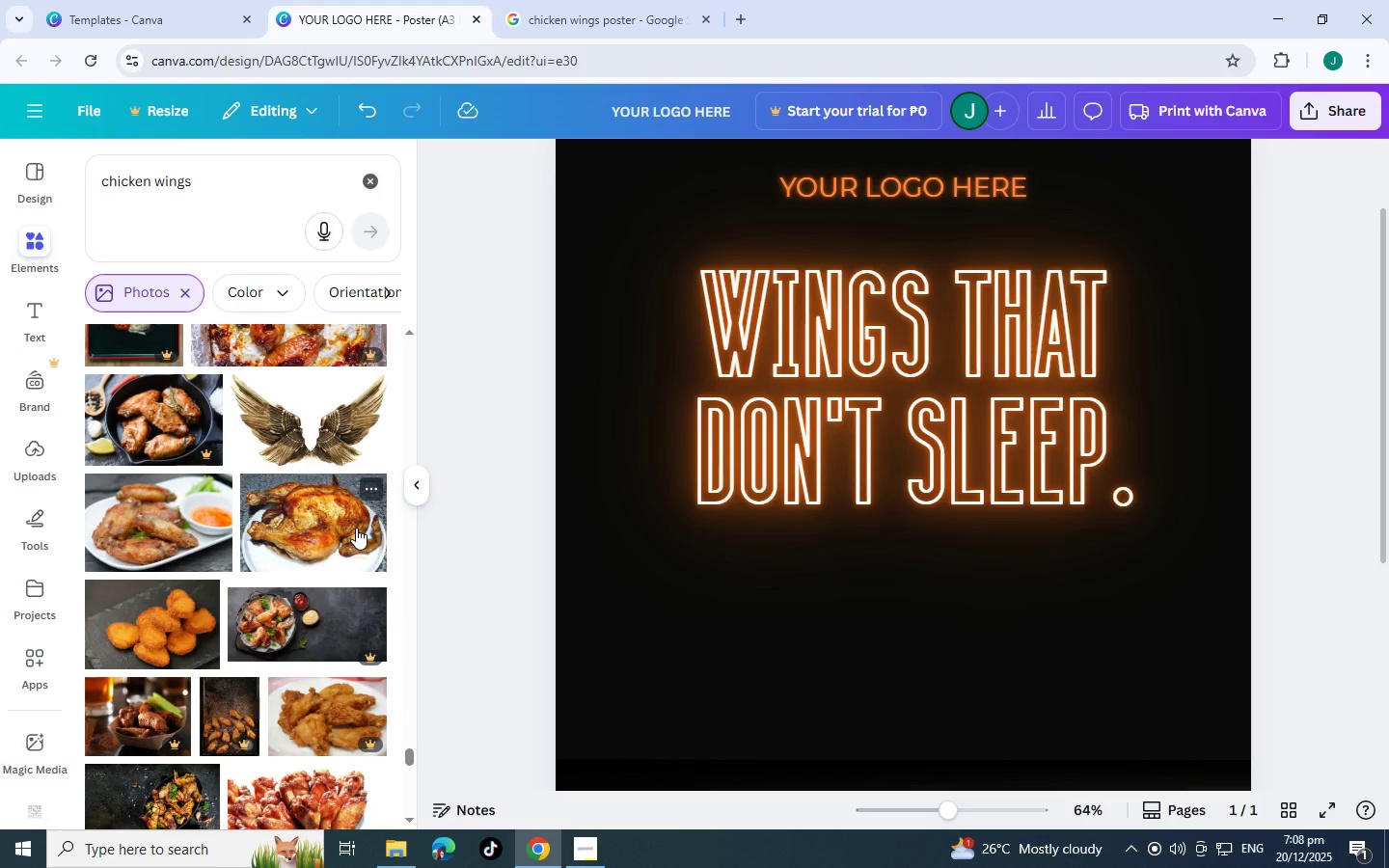 
scroll: coordinate [356, 528], scroll_direction: down, amount: 2.0
 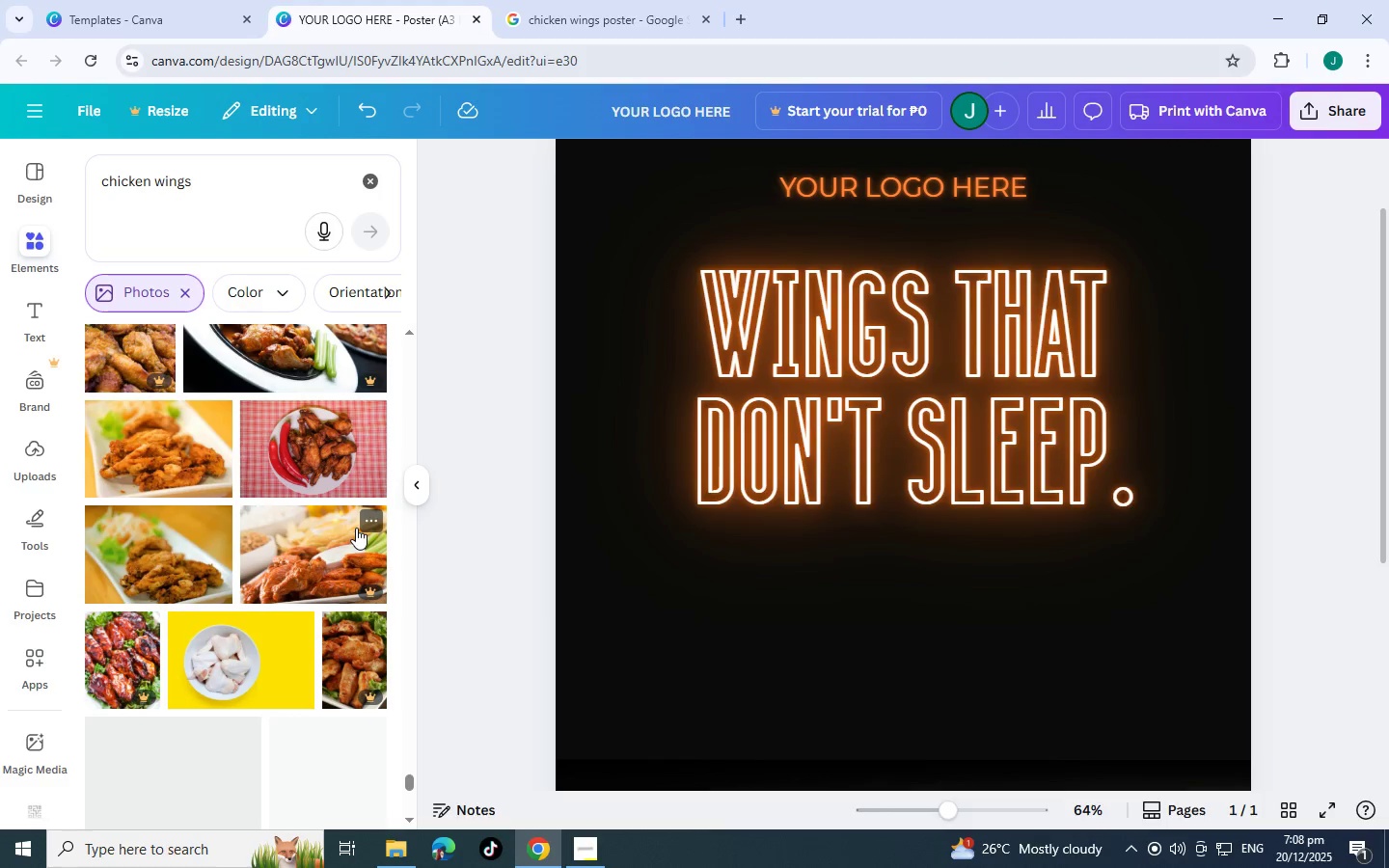 
scroll: coordinate [356, 528], scroll_direction: none, amount: 0.0
 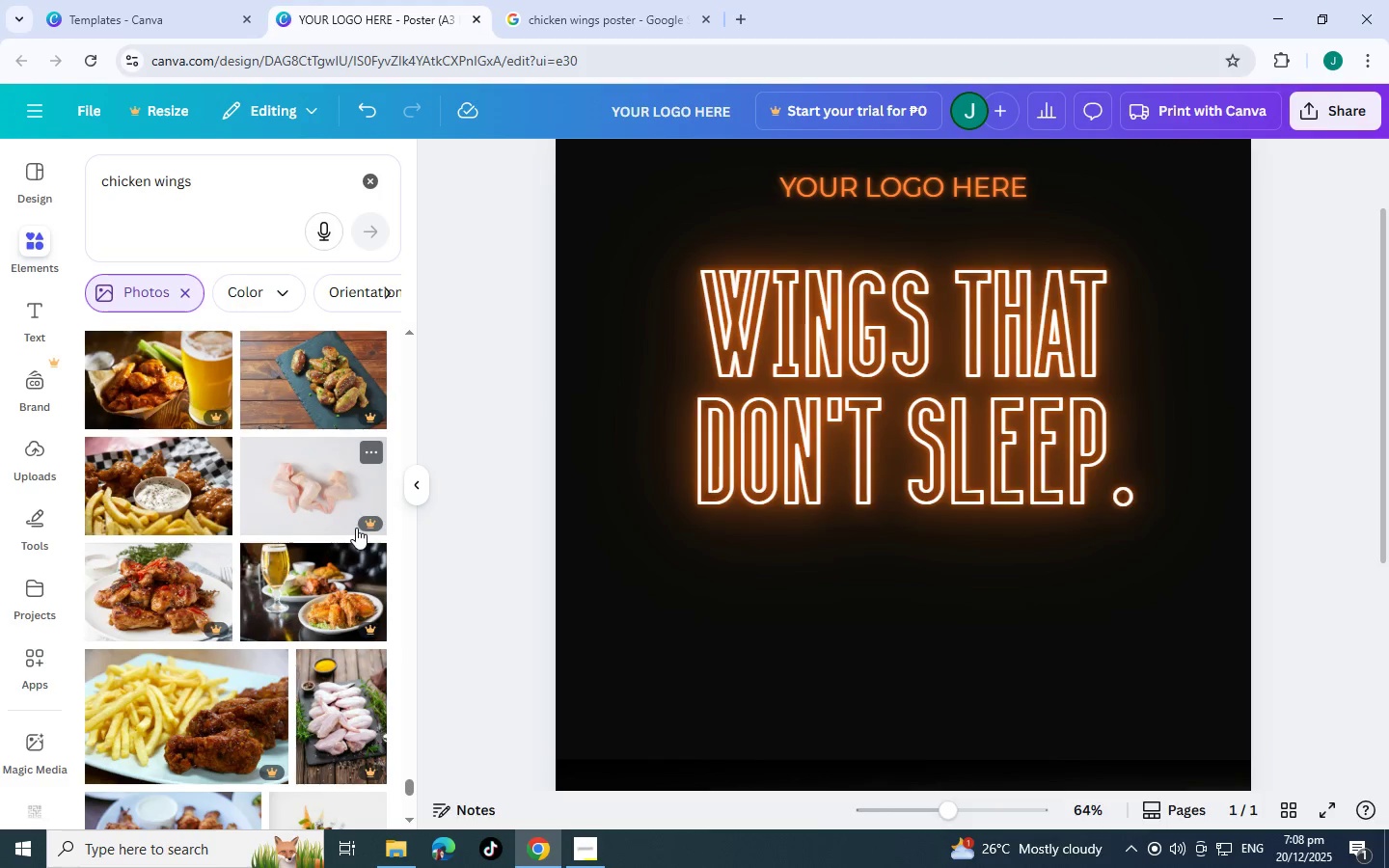 
scroll: coordinate [356, 528], scroll_direction: down, amount: 27.0
 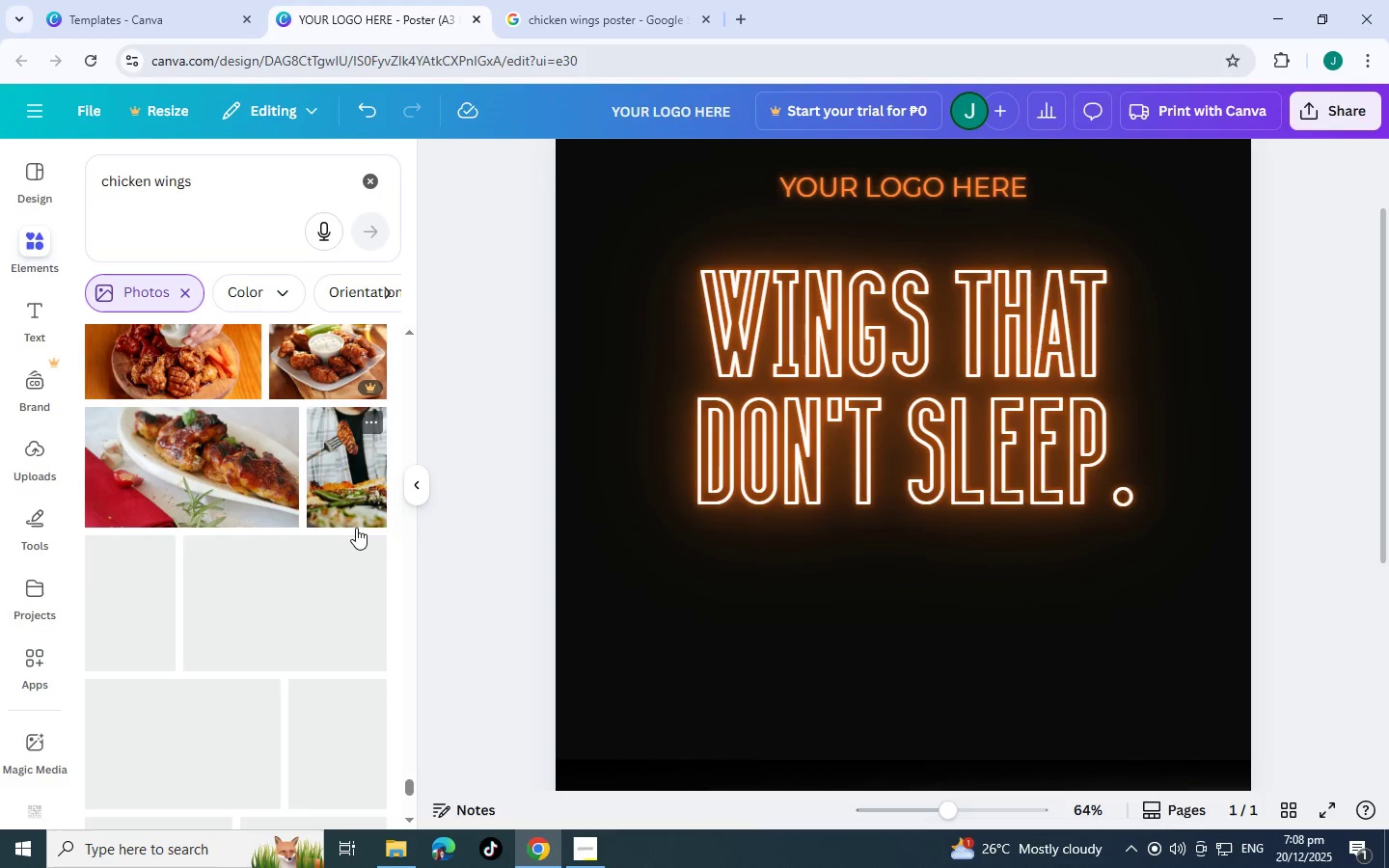 
scroll: coordinate [356, 528], scroll_direction: down, amount: 18.0
 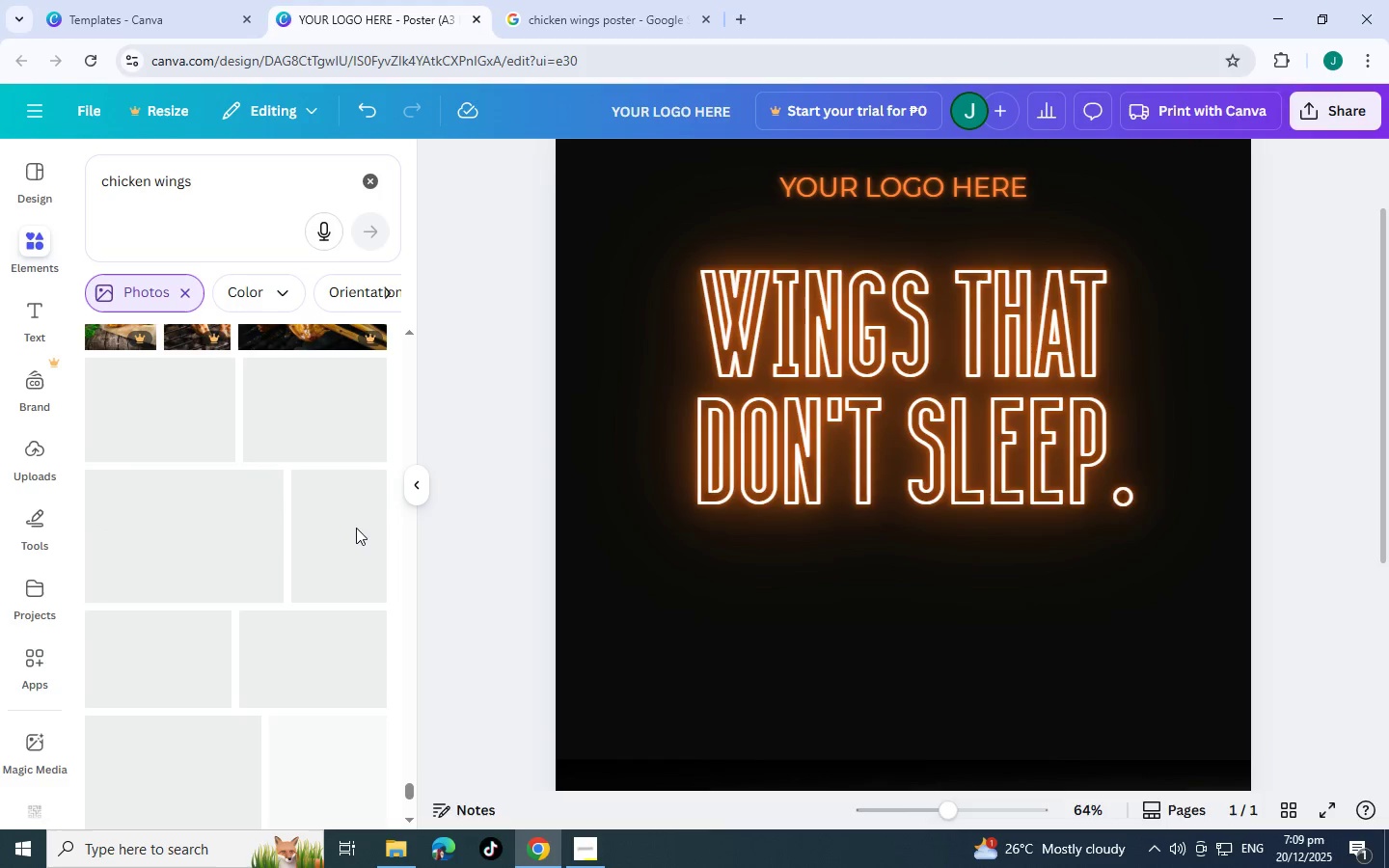 
scroll: coordinate [354, 520], scroll_direction: down, amount: 23.0
 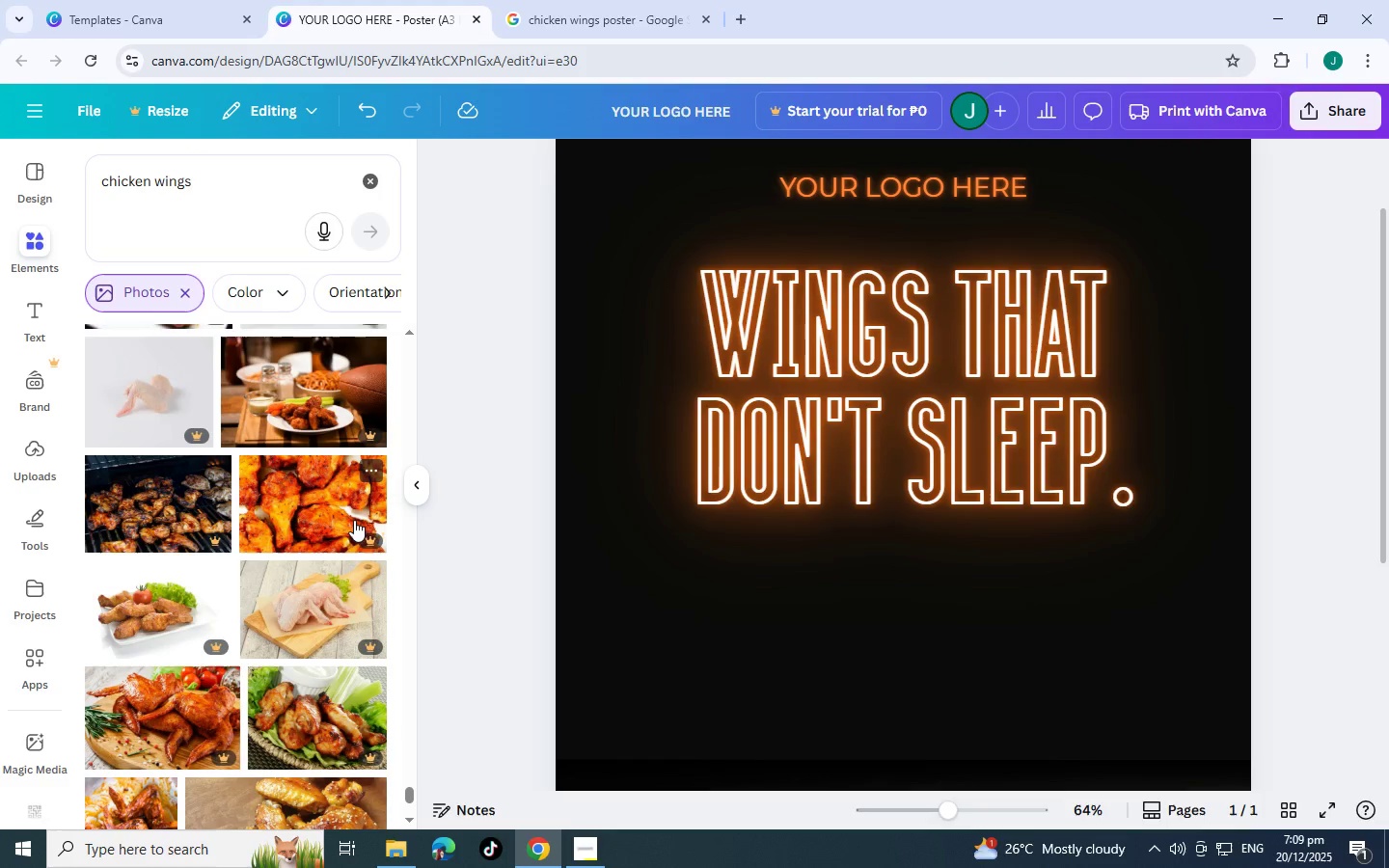 
scroll: coordinate [354, 520], scroll_direction: down, amount: 4.0
 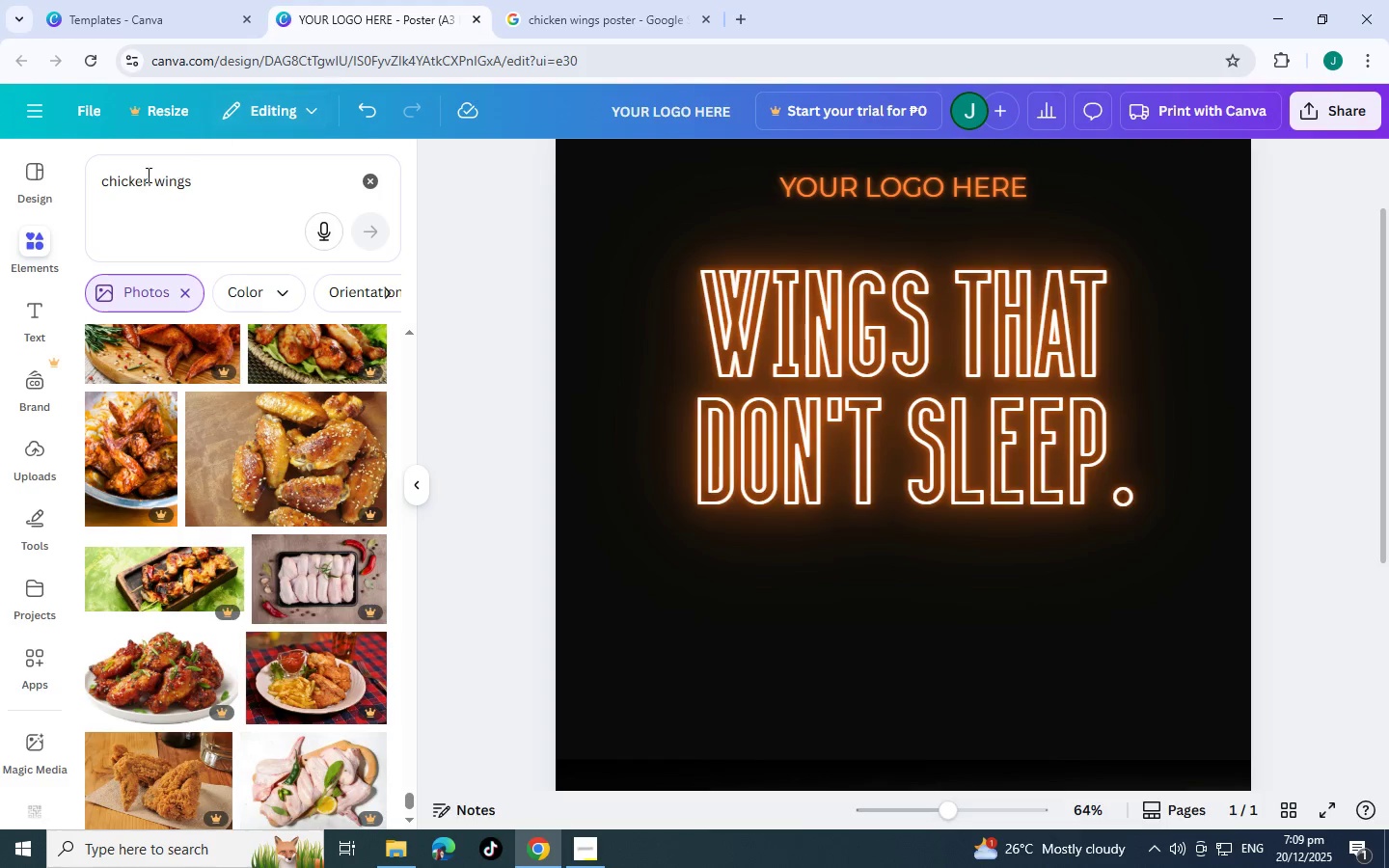 
left_click([100, 182])
 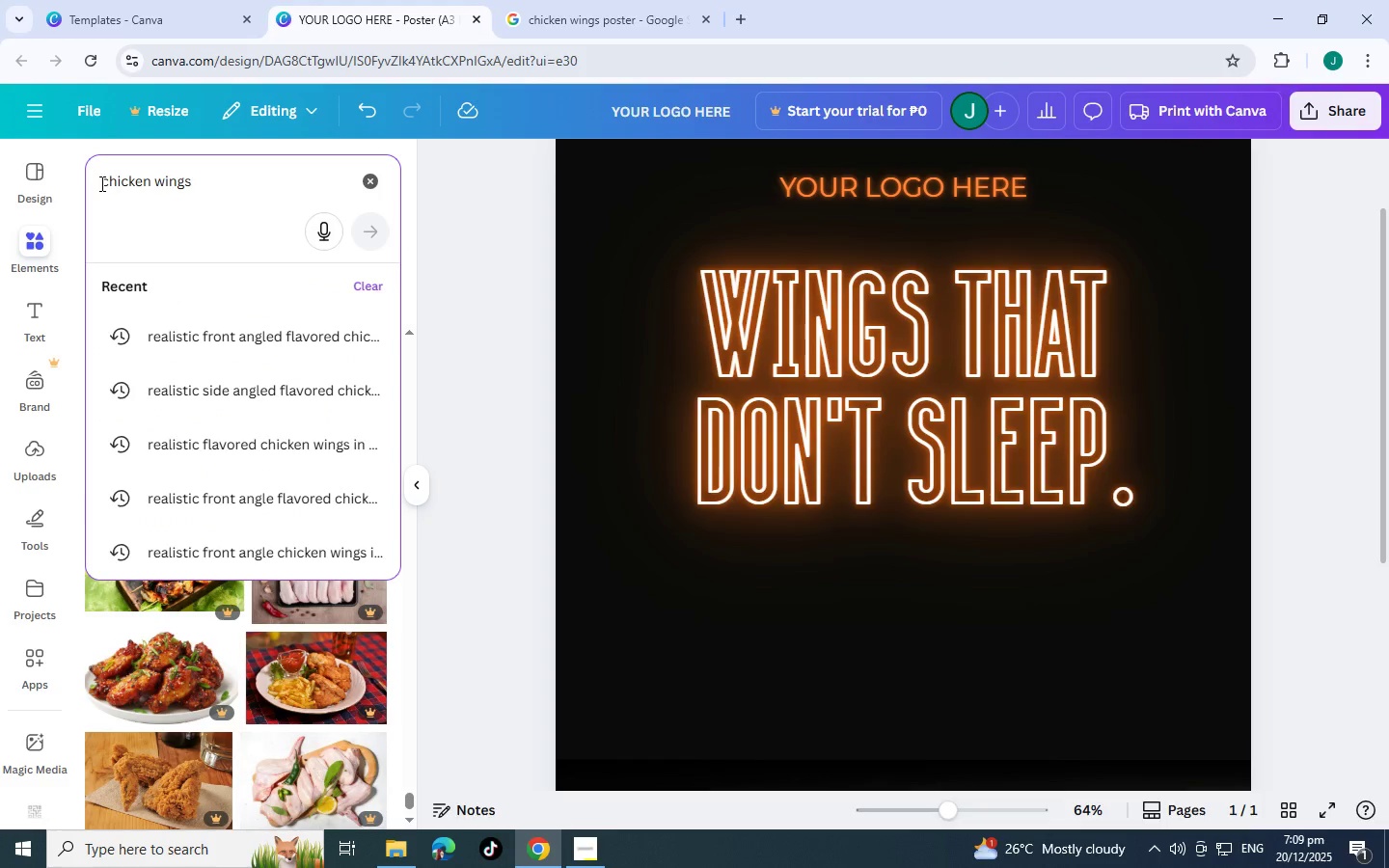 
type(flavored )
 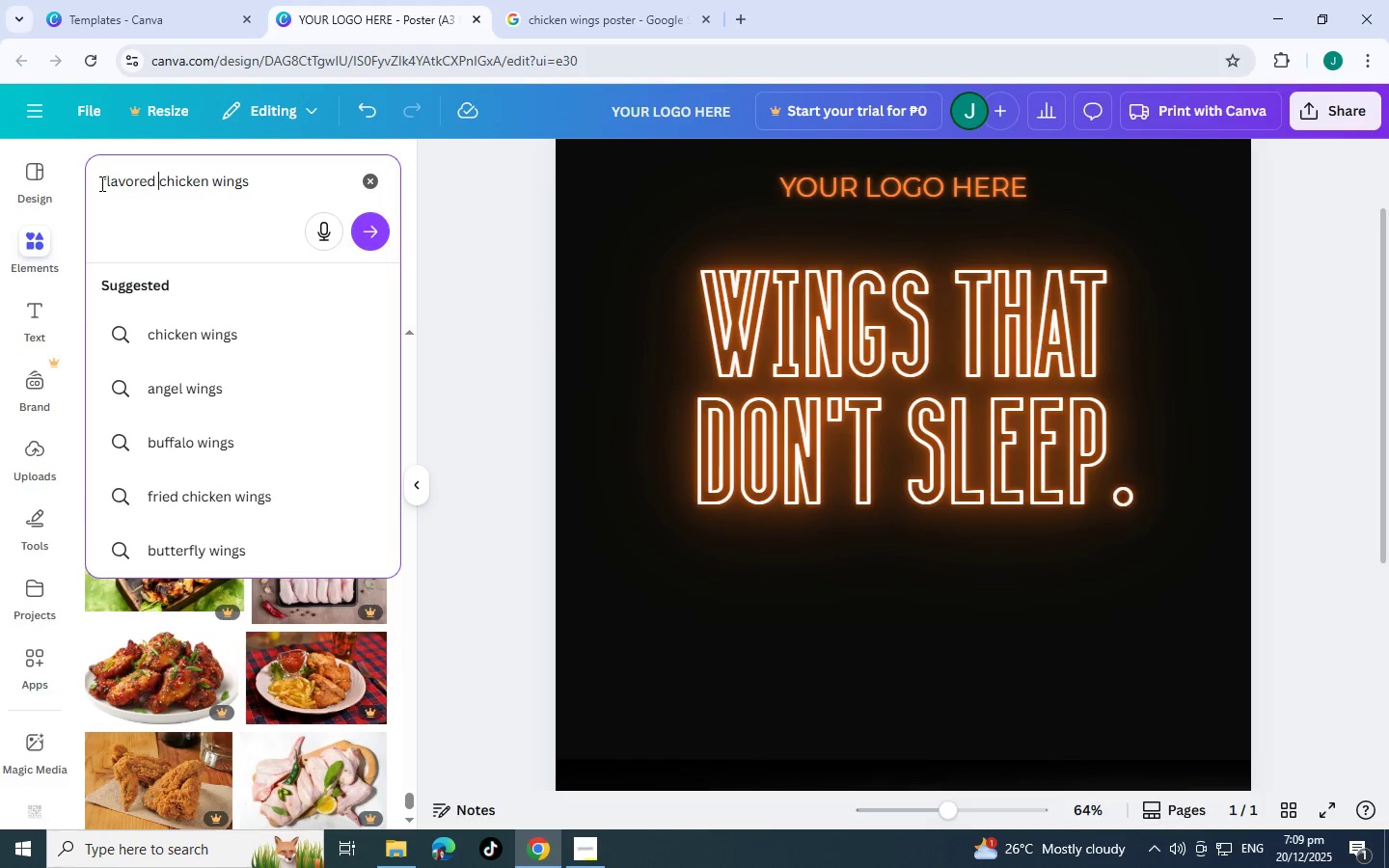 
key(Enter)
 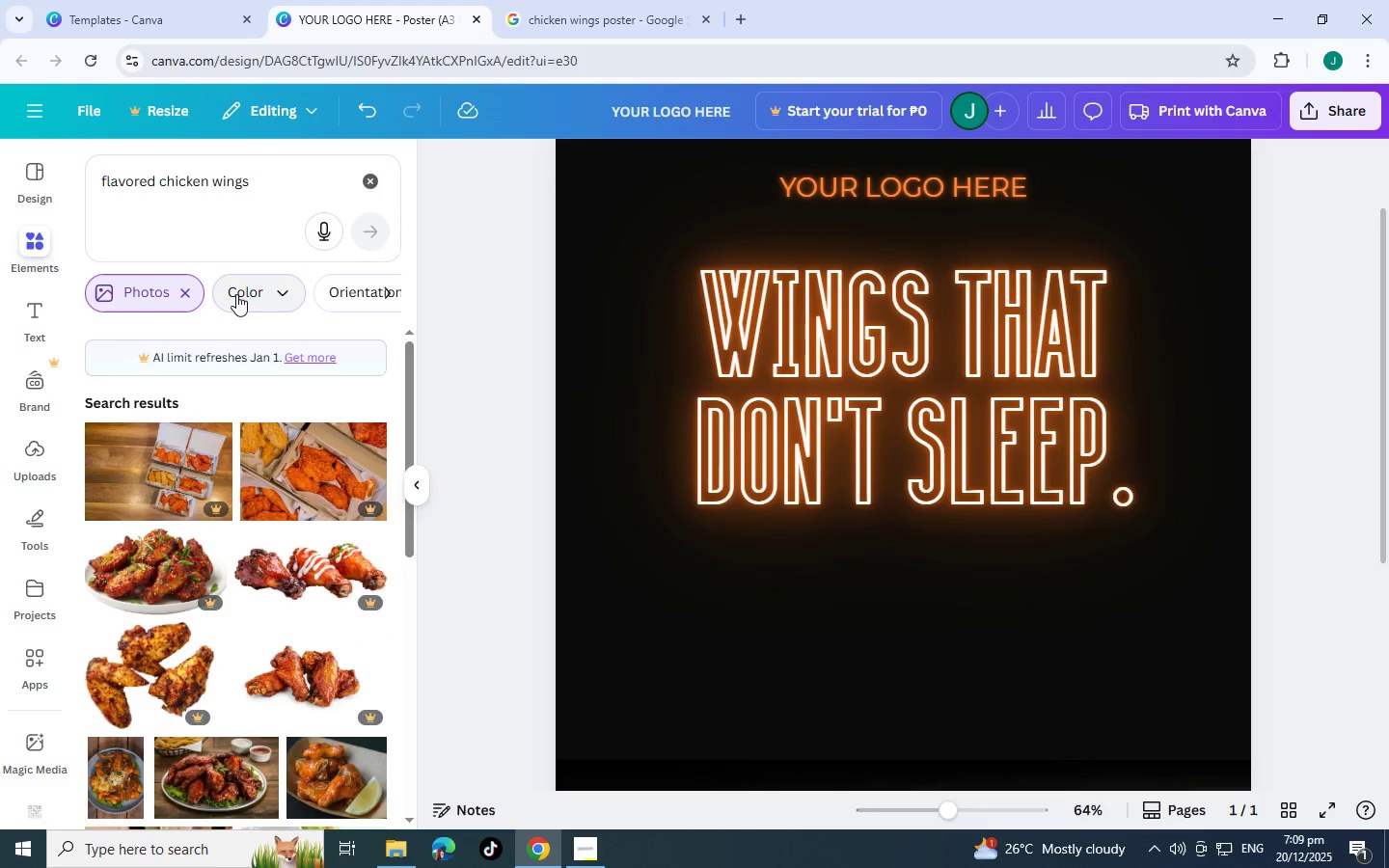 
scroll: coordinate [318, 502], scroll_direction: down, amount: 6.0
 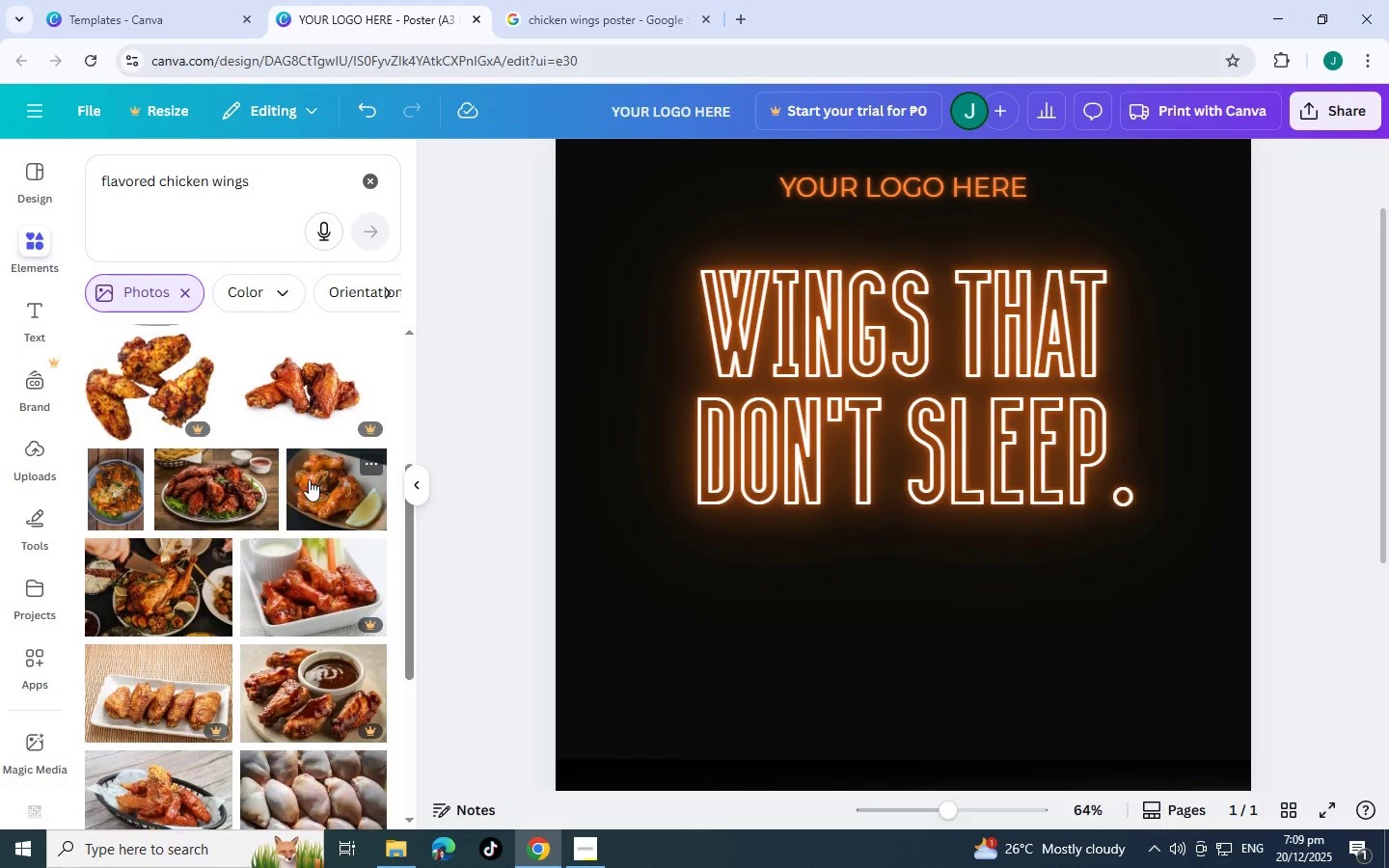 
scroll: coordinate [309, 480], scroll_direction: up, amount: 1.0
 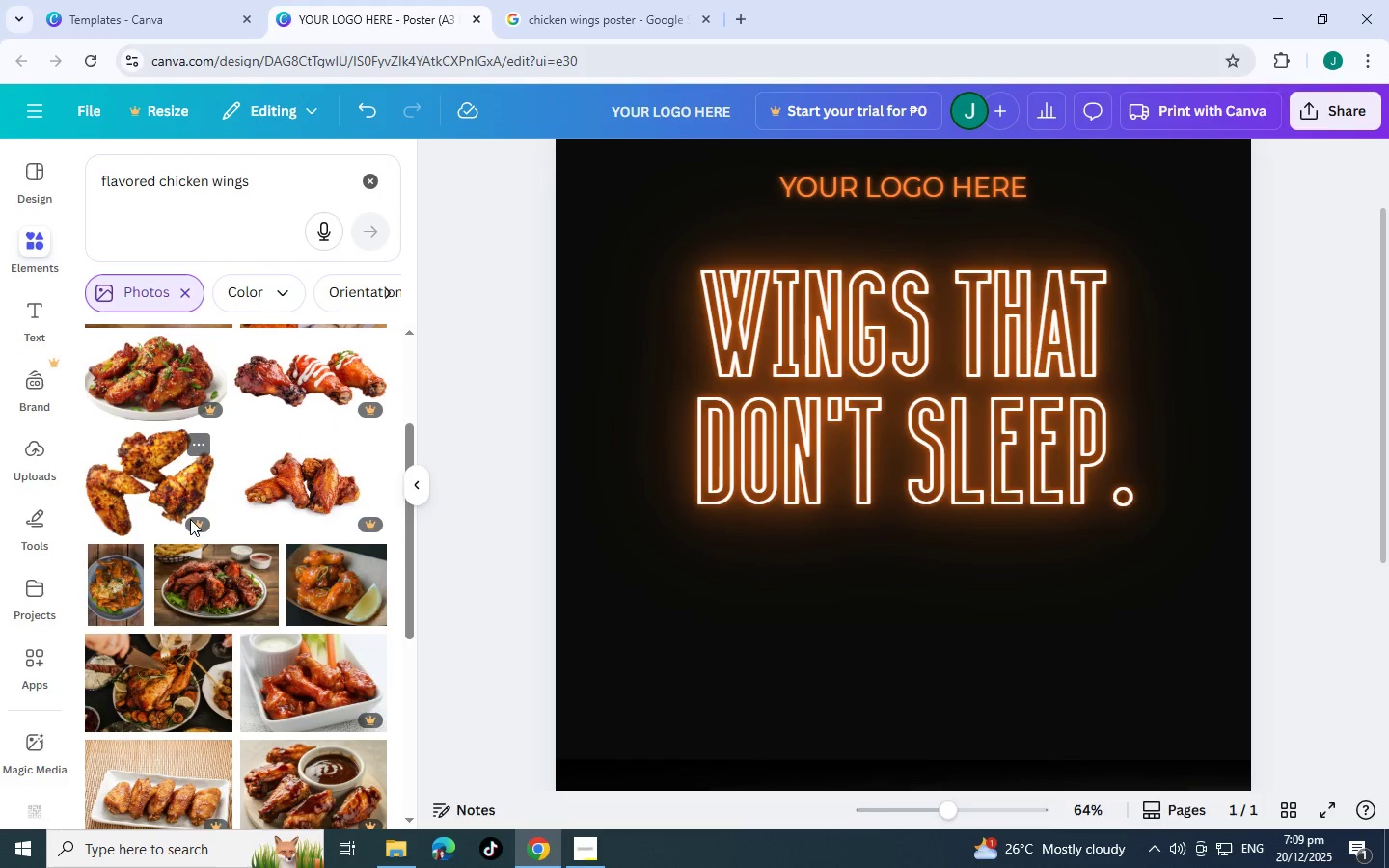 
scroll: coordinate [260, 479], scroll_direction: down, amount: 10.0
 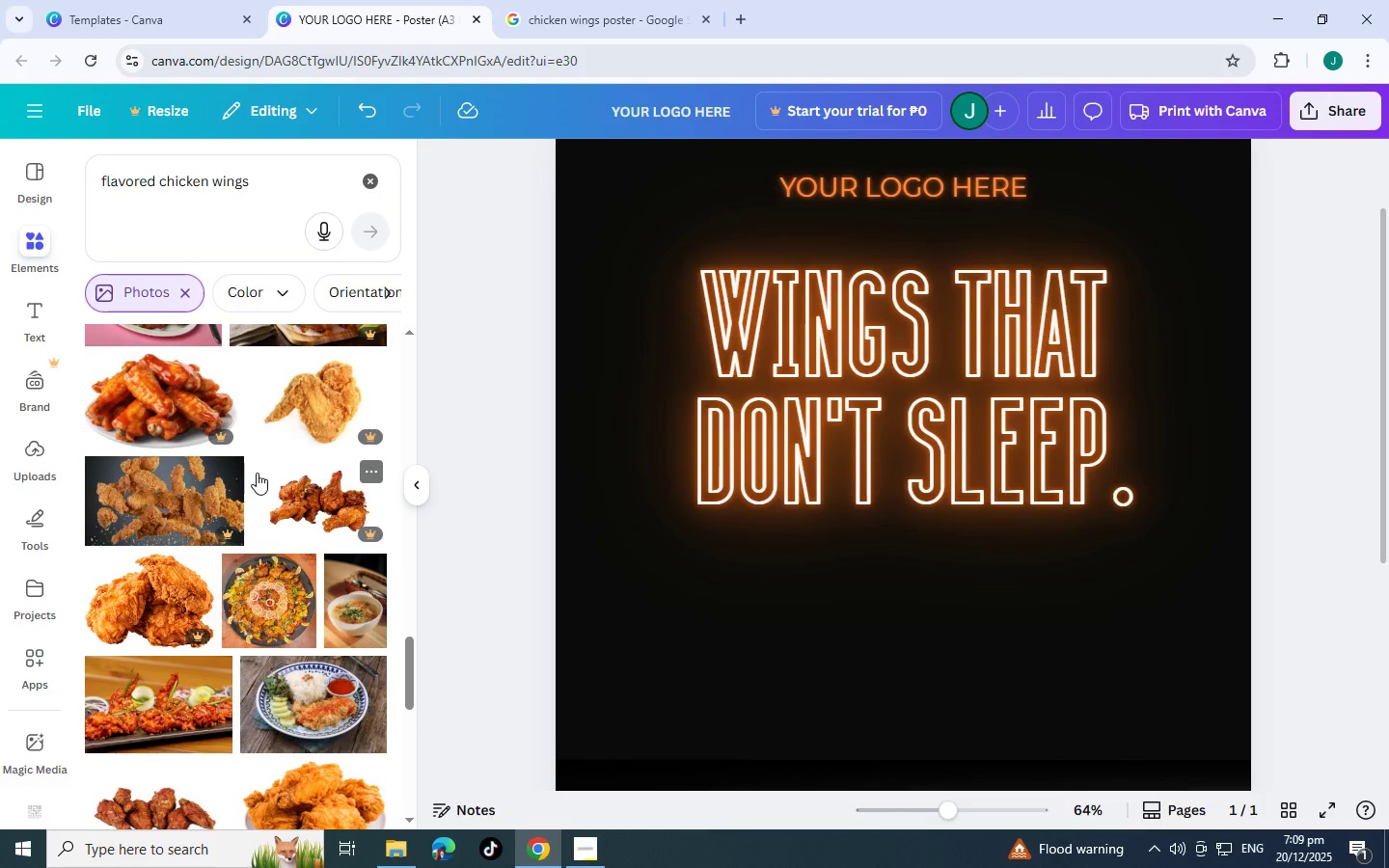 
scroll: coordinate [931, 597], scroll_direction: up, amount: 10.0
 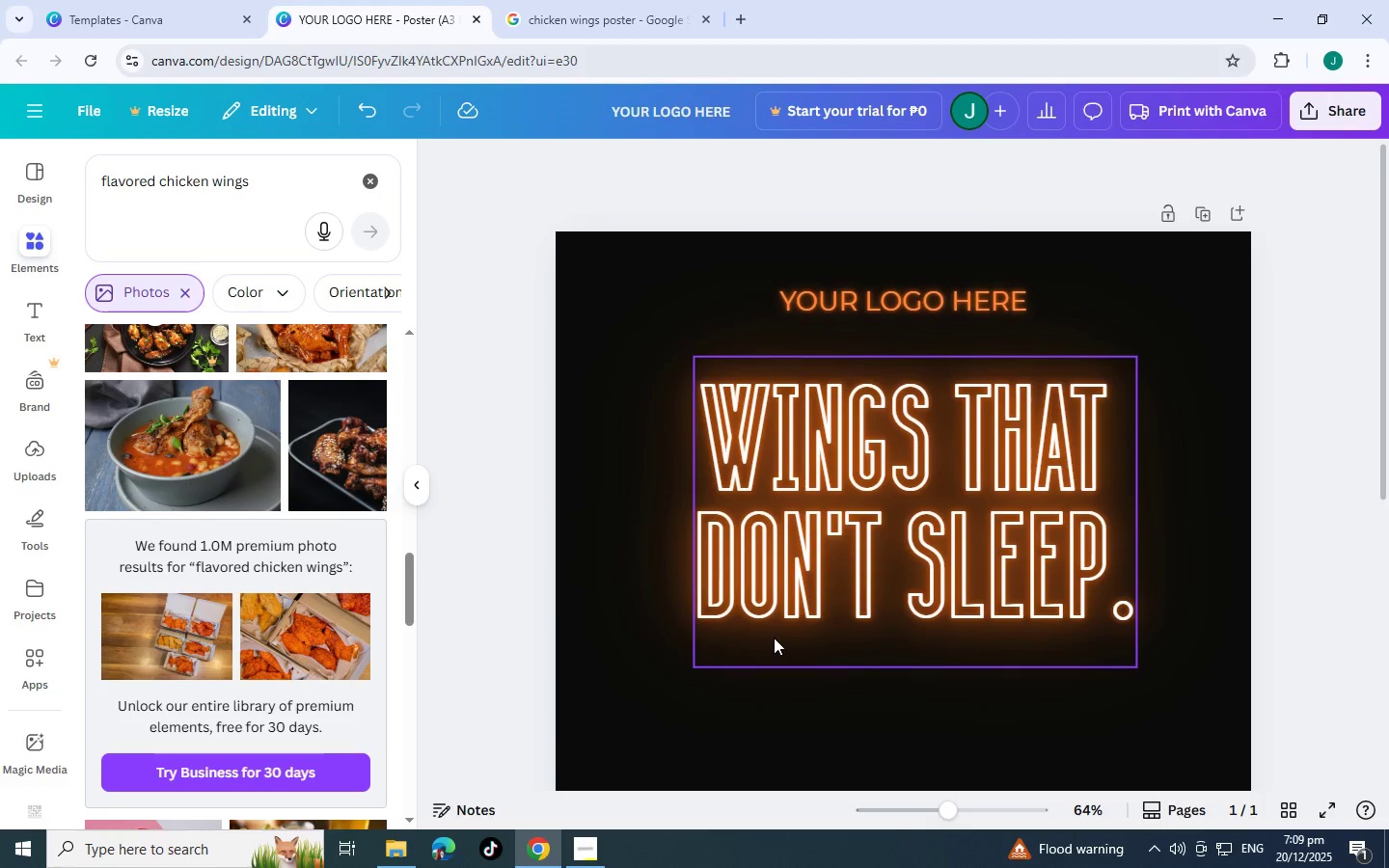 
scroll: coordinate [244, 527], scroll_direction: down, amount: 23.0
 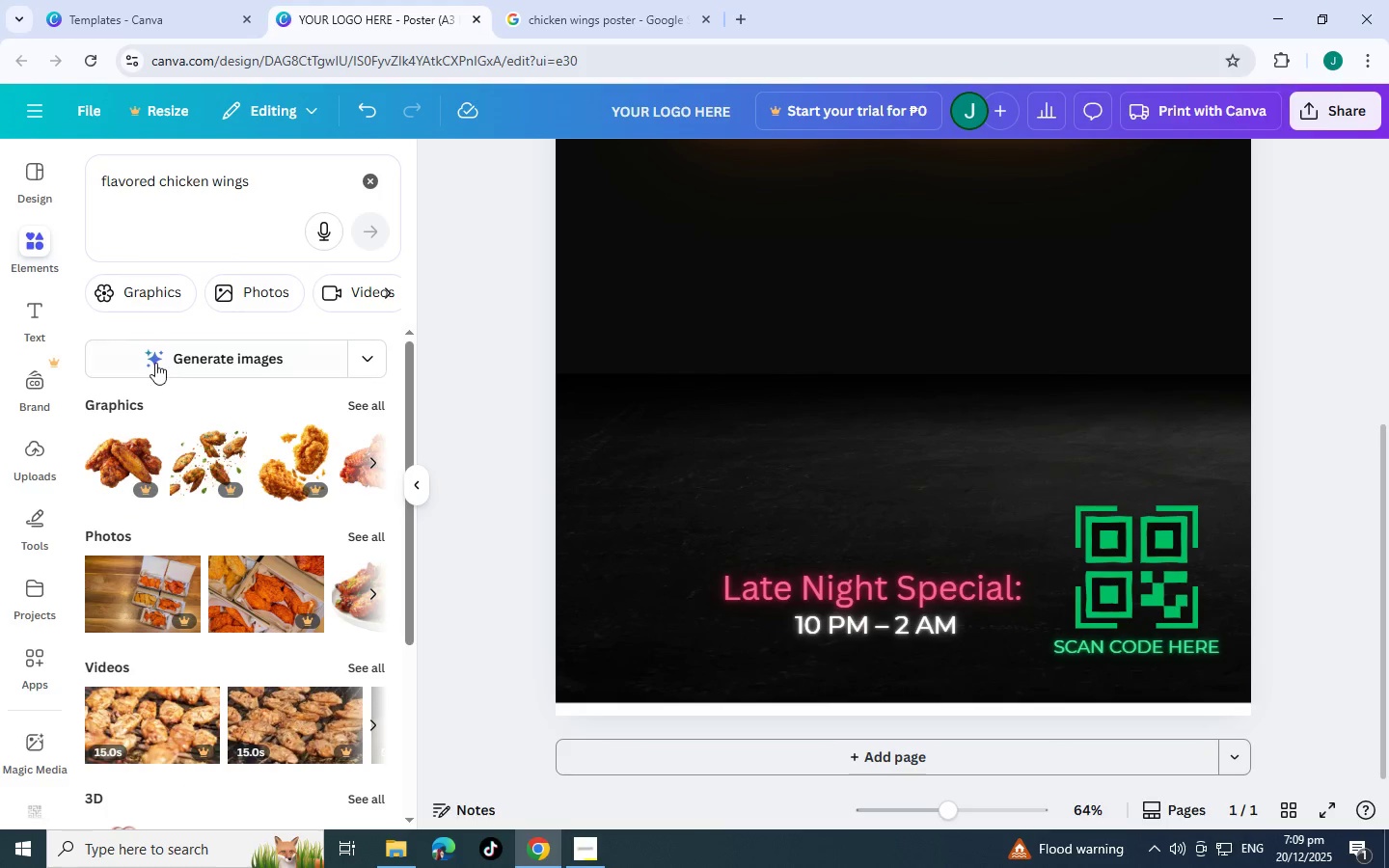 
left_click([187, 360])
 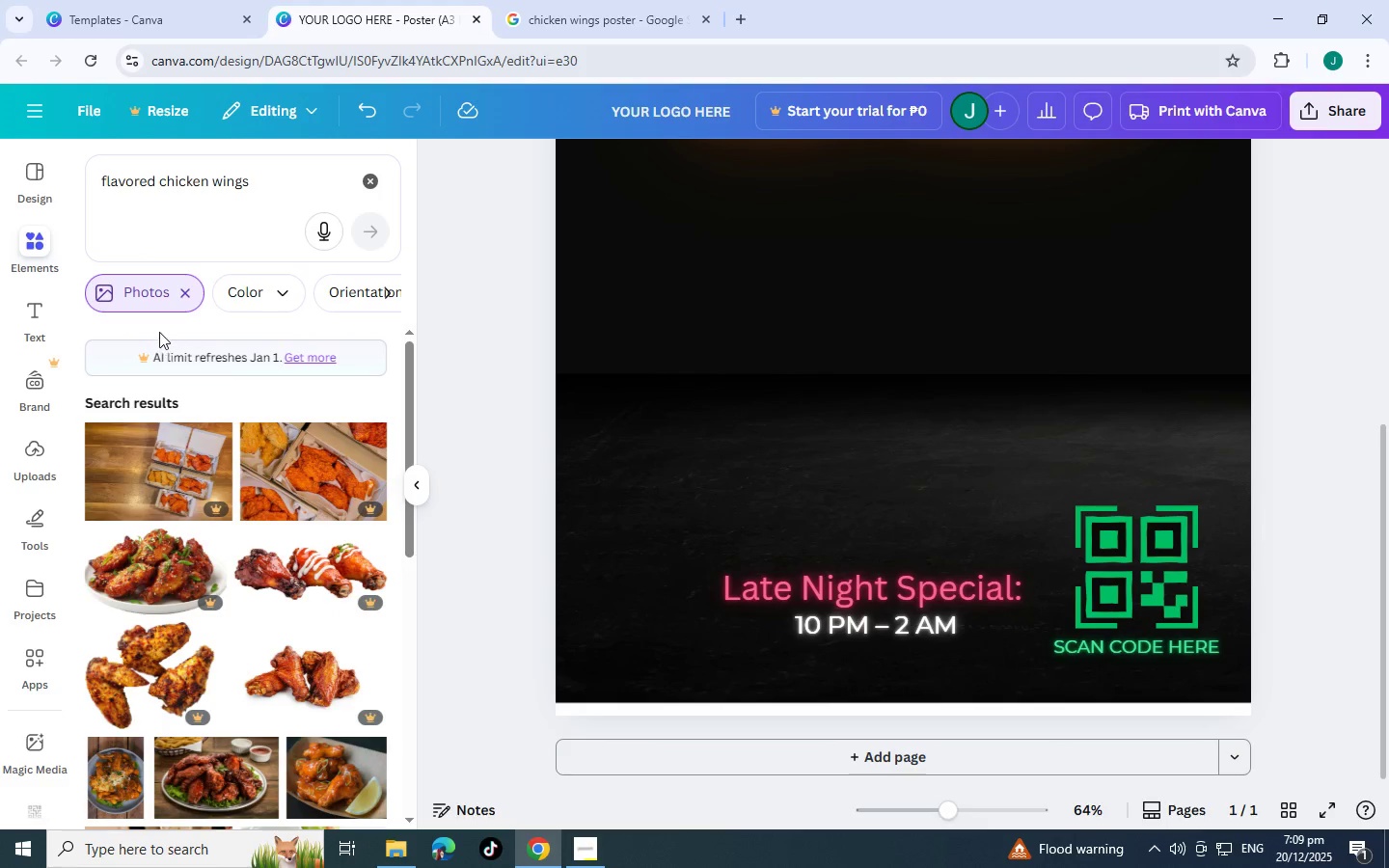 
scroll: coordinate [239, 518], scroll_direction: down, amount: 4.0
 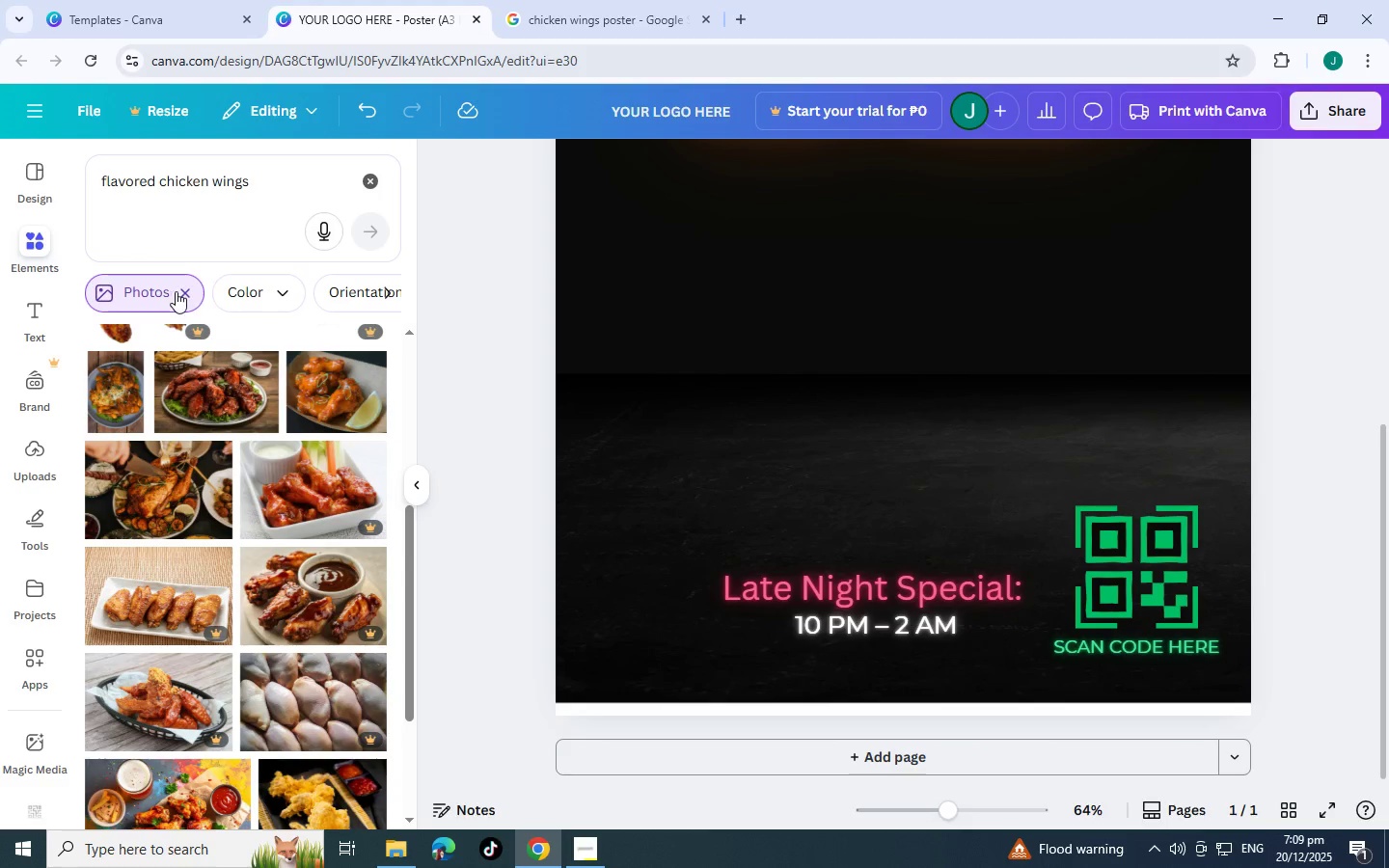 
left_click([176, 291])
 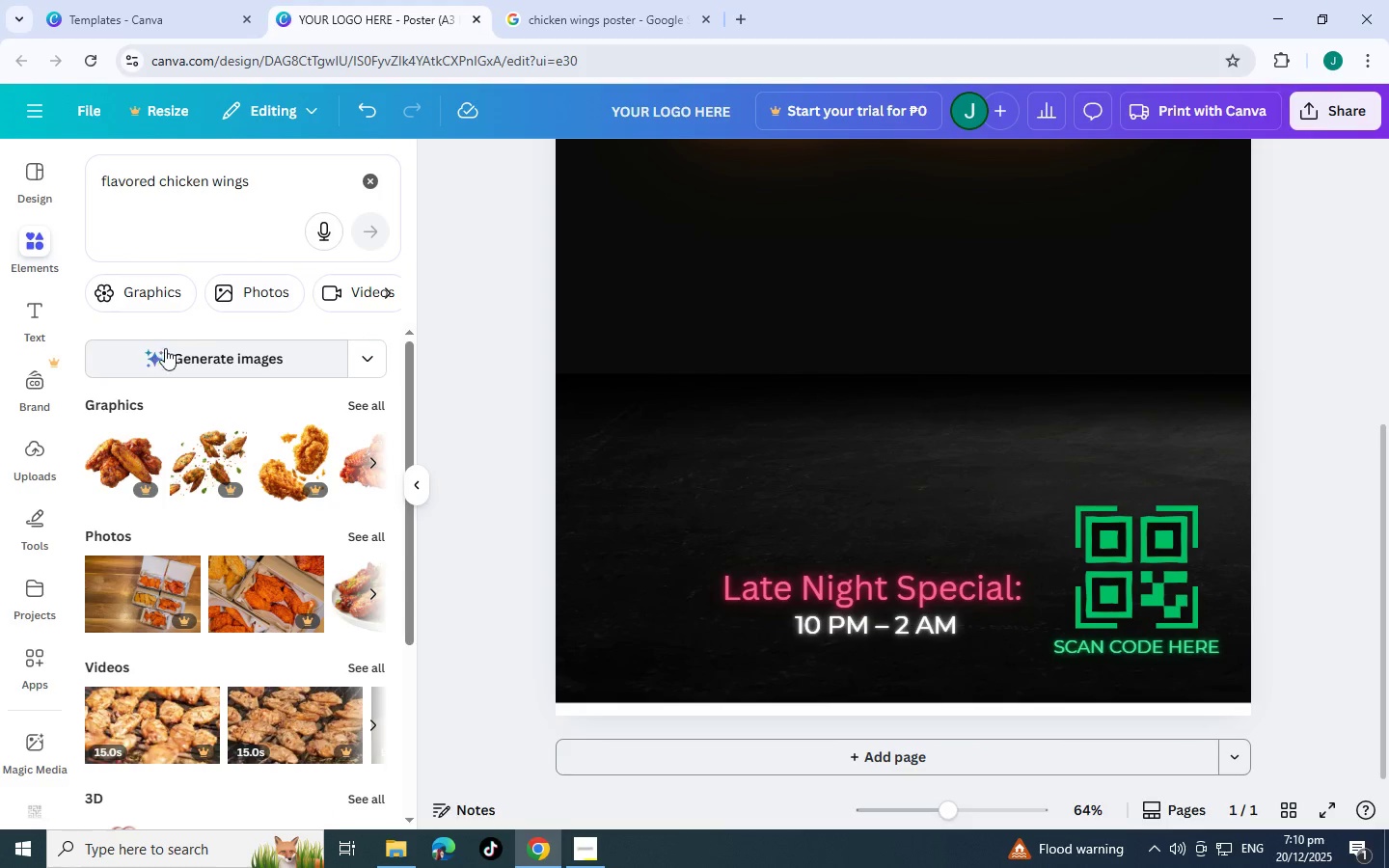 
left_click([367, 529])
 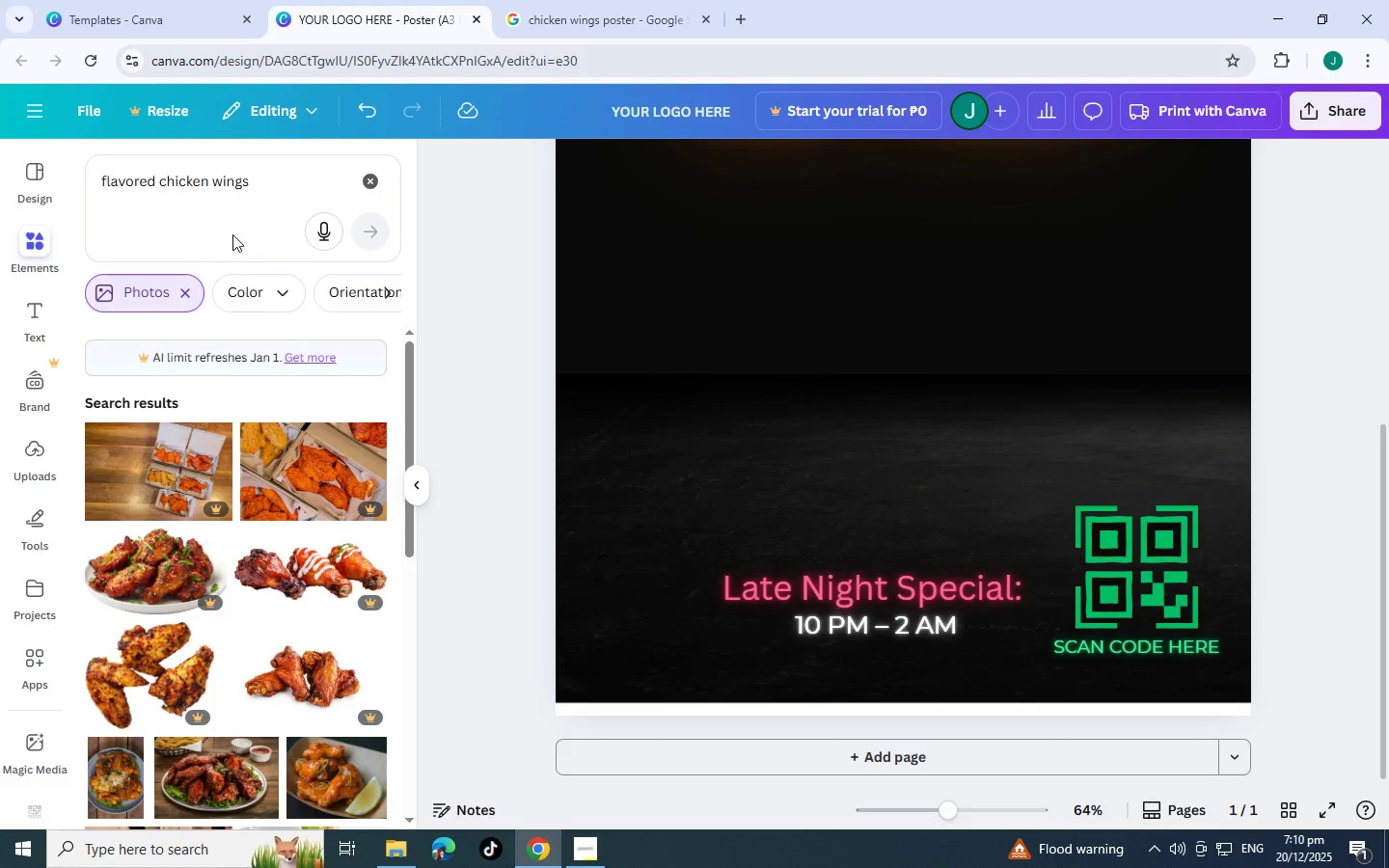 
left_click([368, 182])
 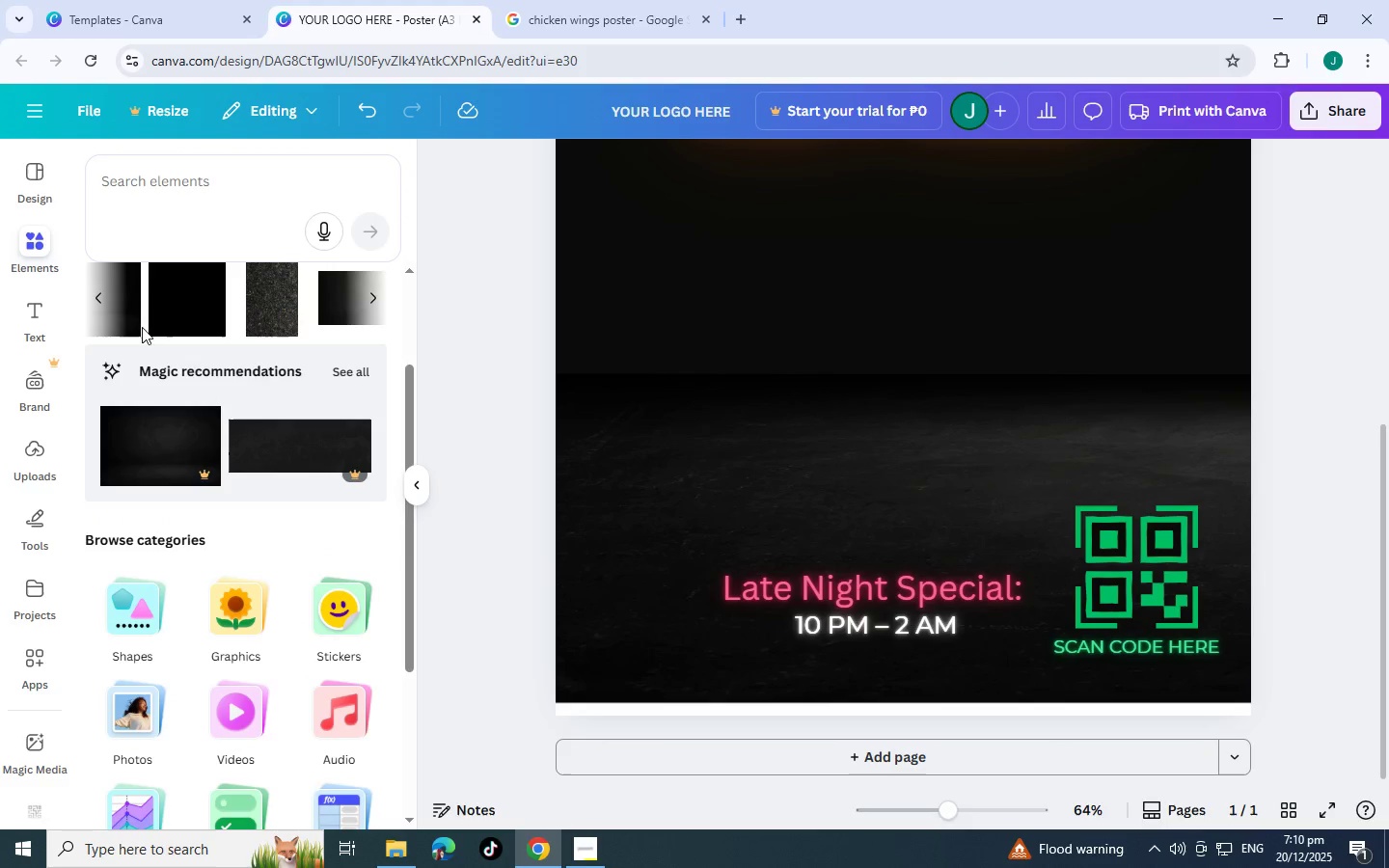 
scroll: coordinate [274, 201], scroll_direction: up, amount: 6.0
 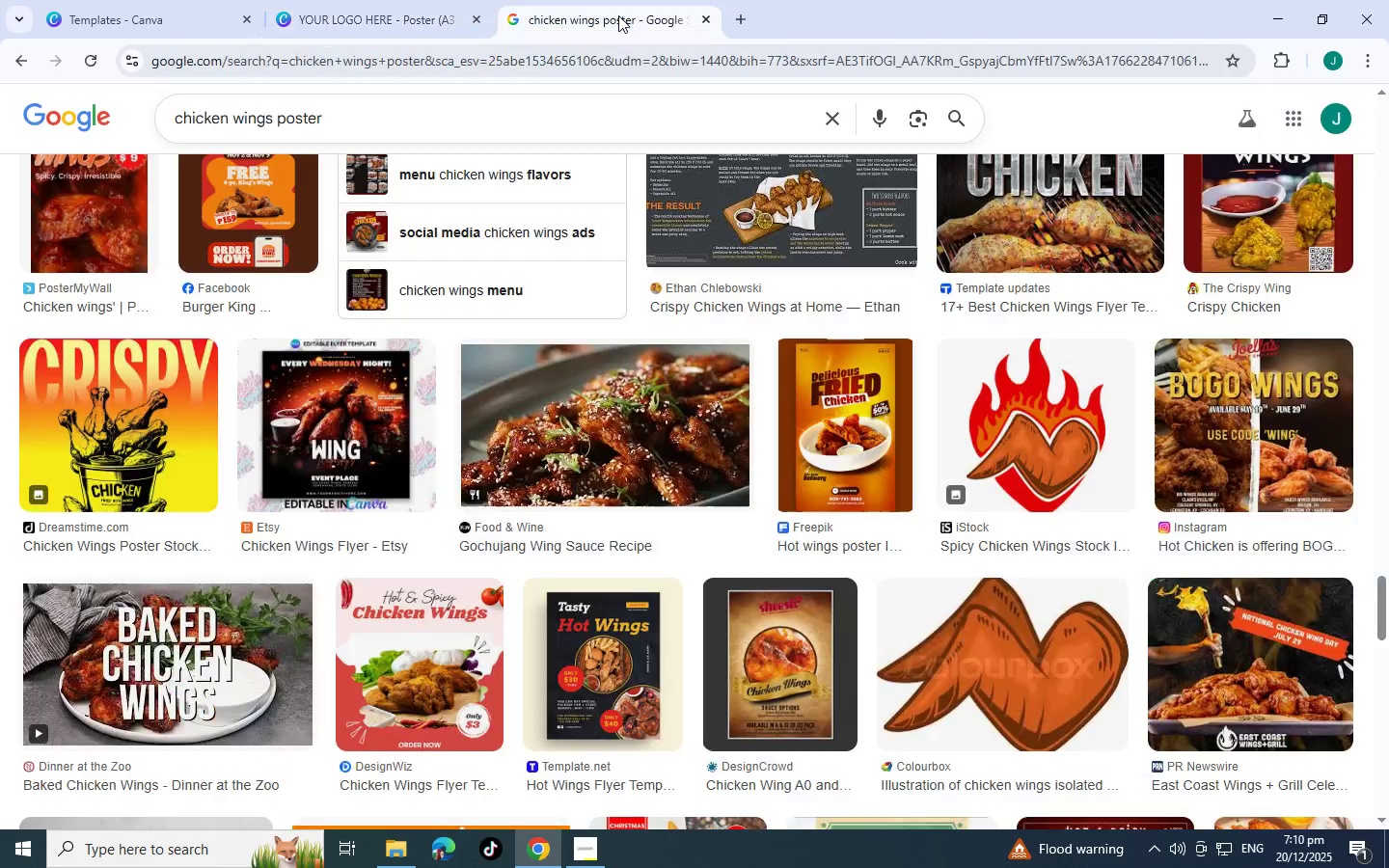 
left_click([613, 58])
 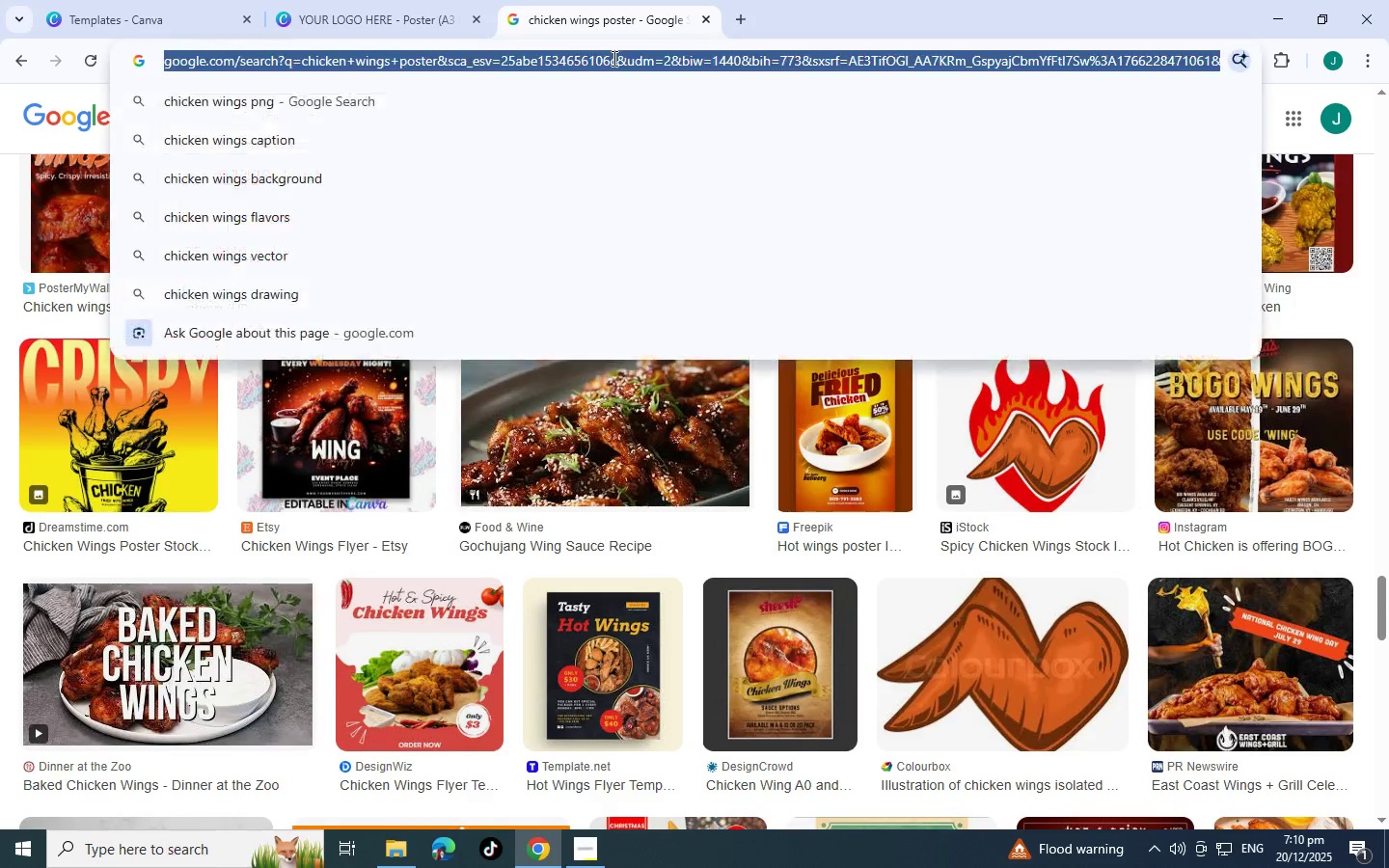 
type(cha)
 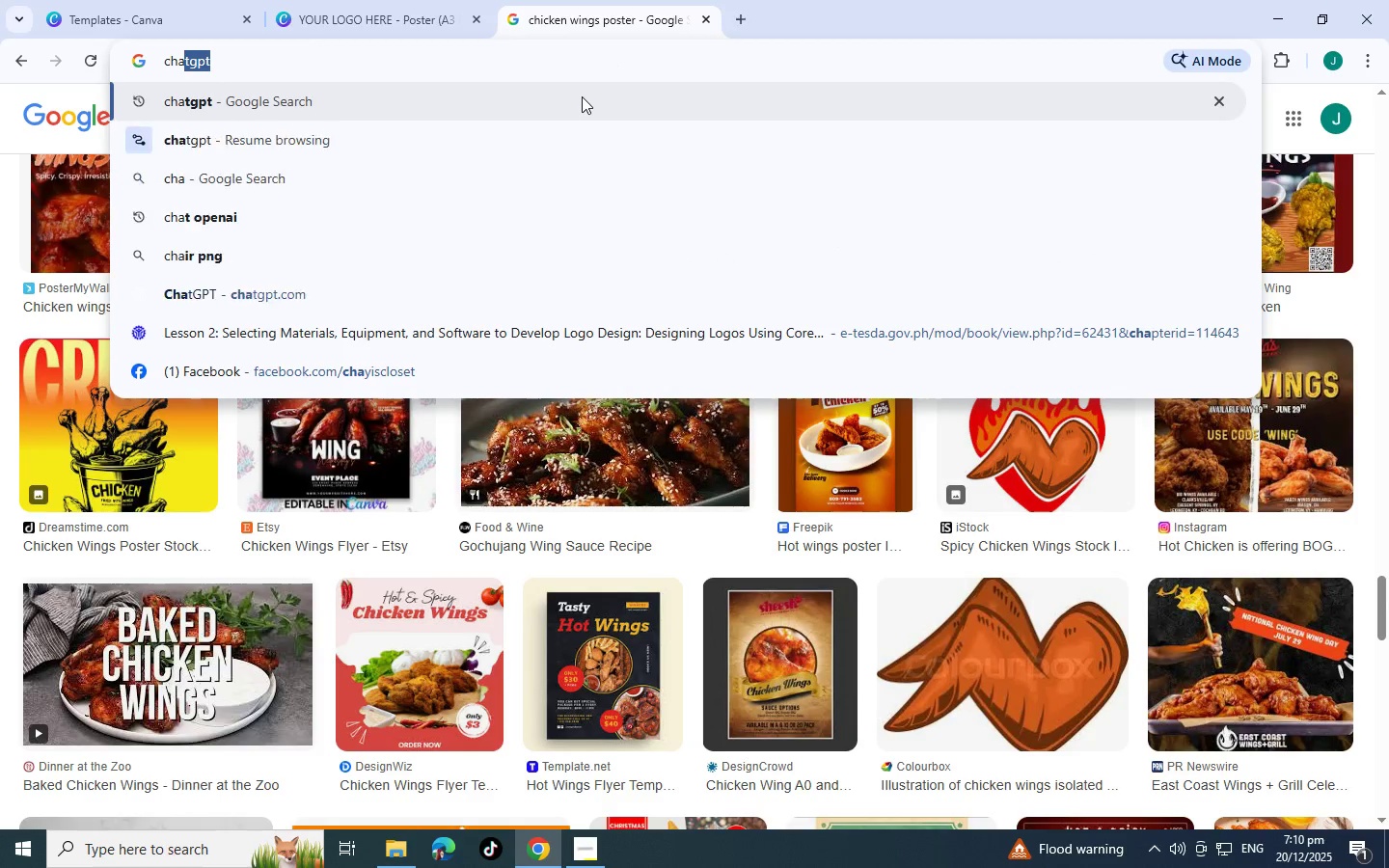 
left_click([582, 96])
 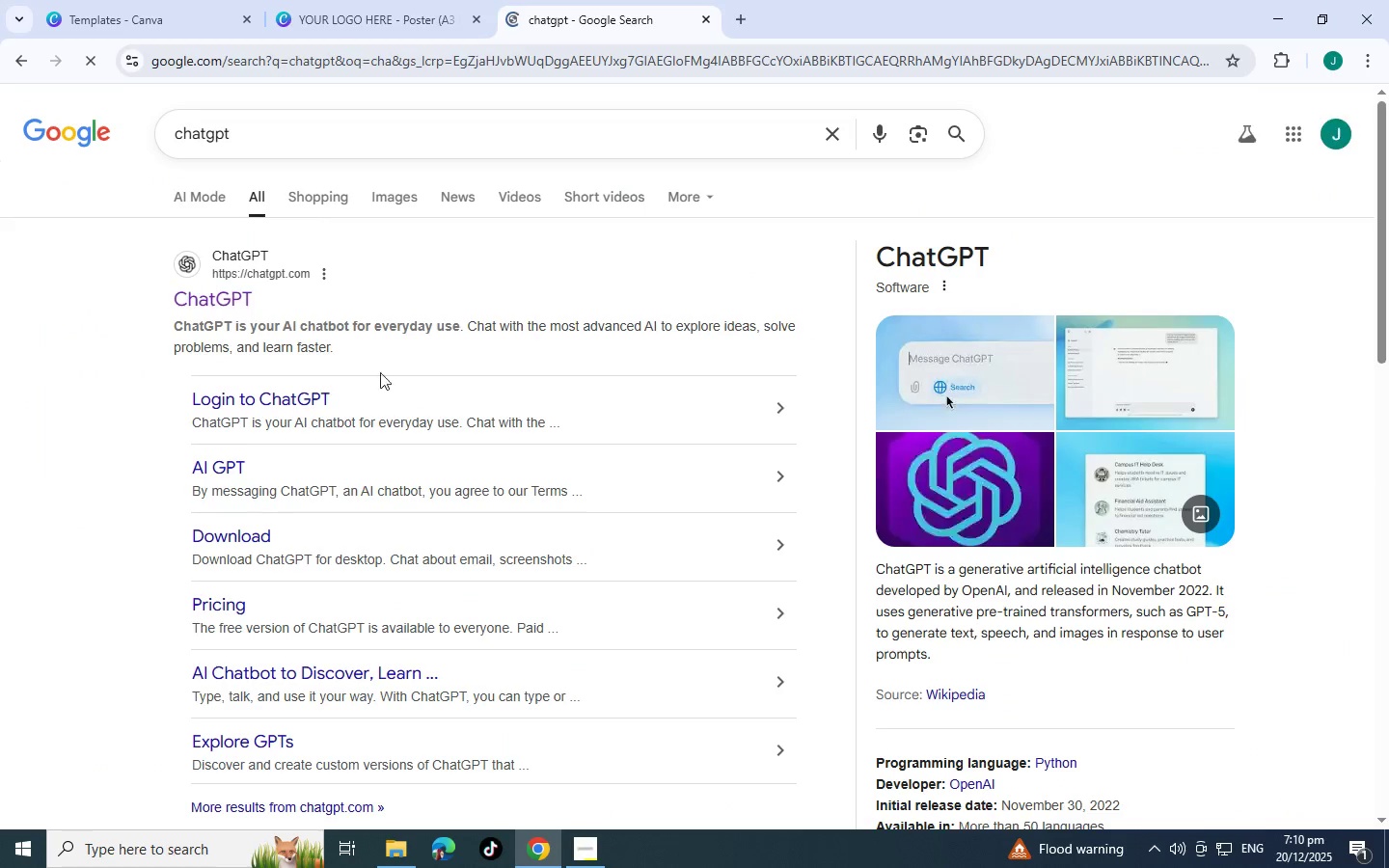 
left_click([232, 305])
 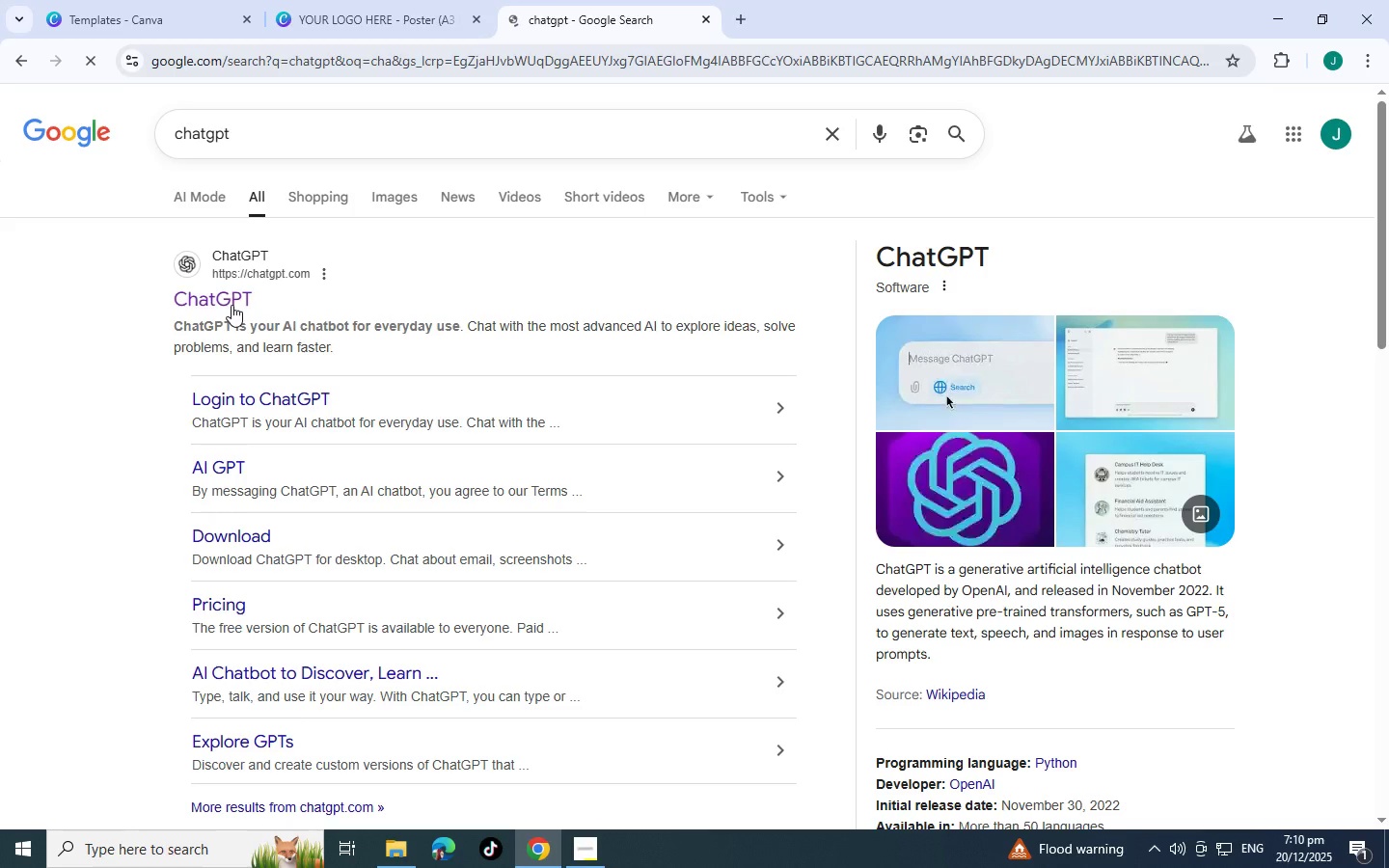 
left_click([231, 305])
 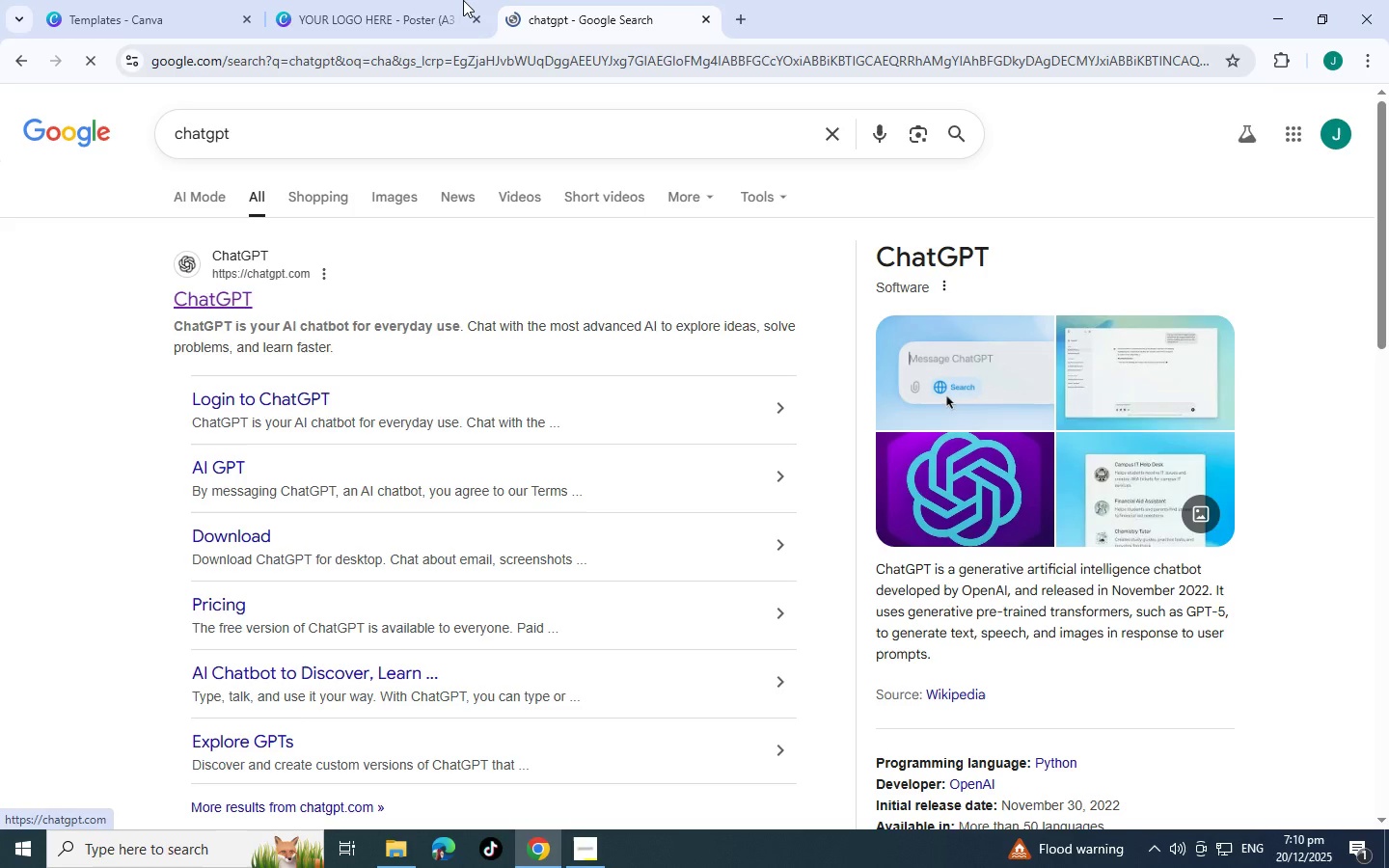 
mouse_move([465, 27])
 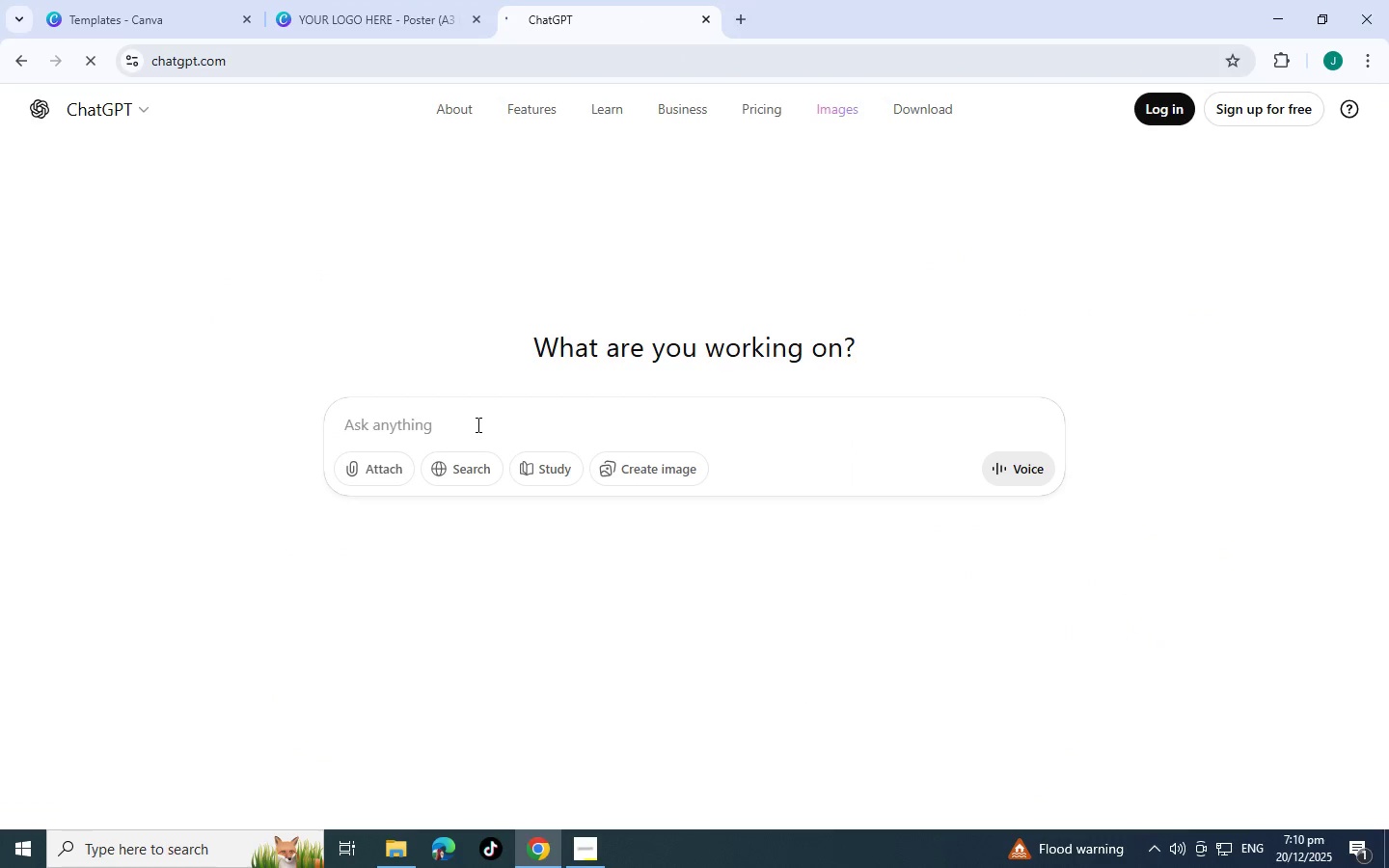 
left_click([477, 424])
 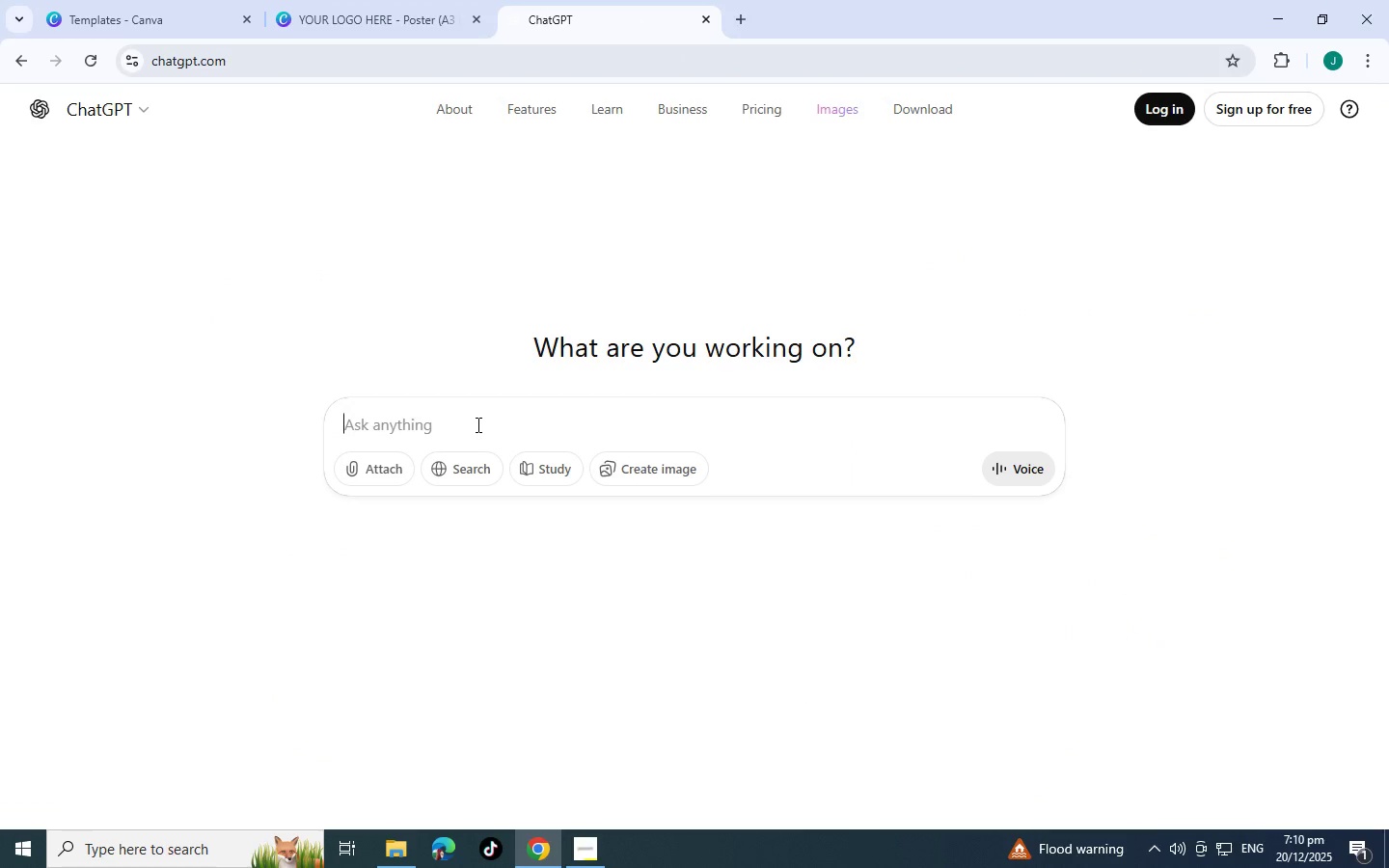 
type(generate )
 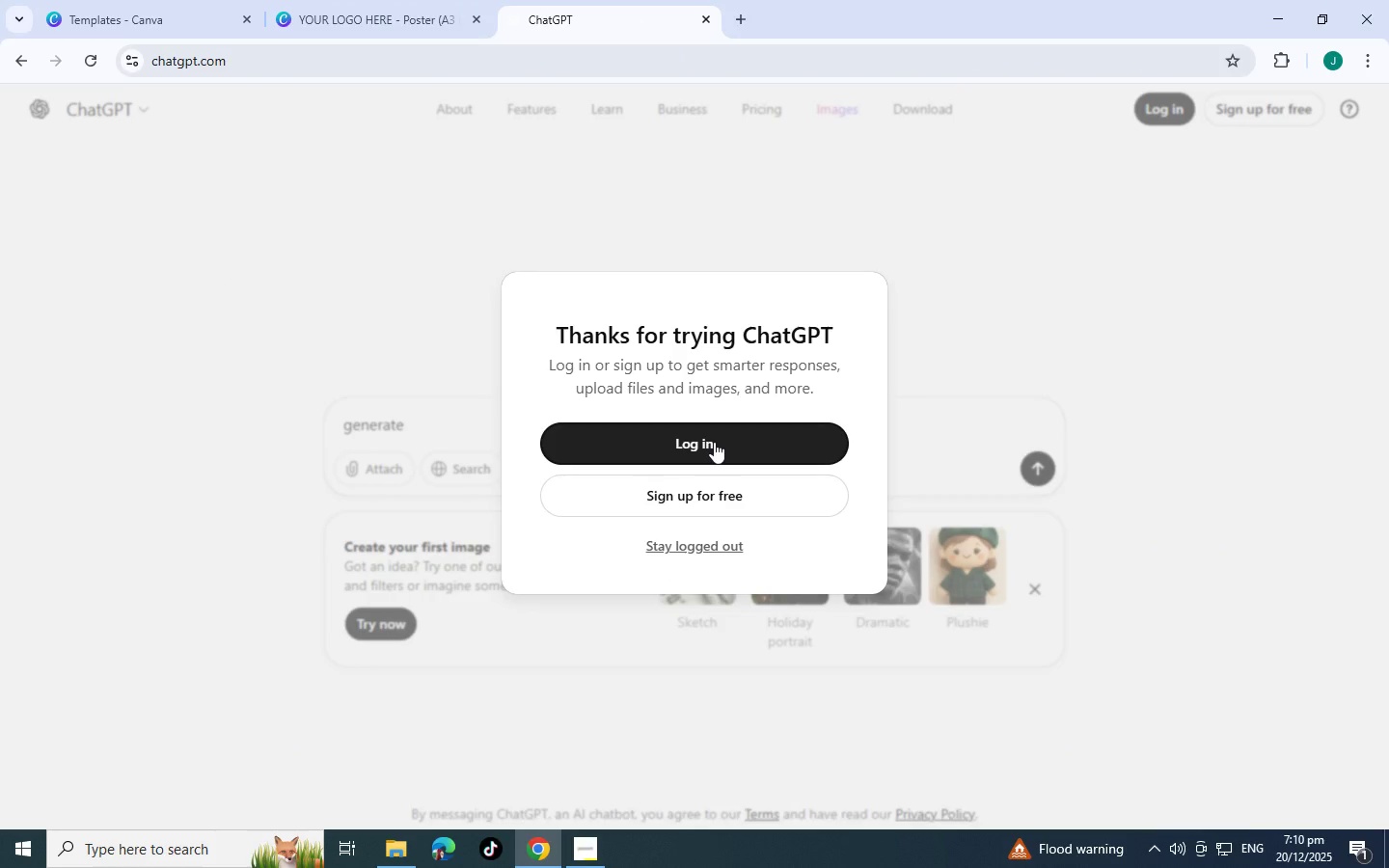 
left_click([733, 537])
 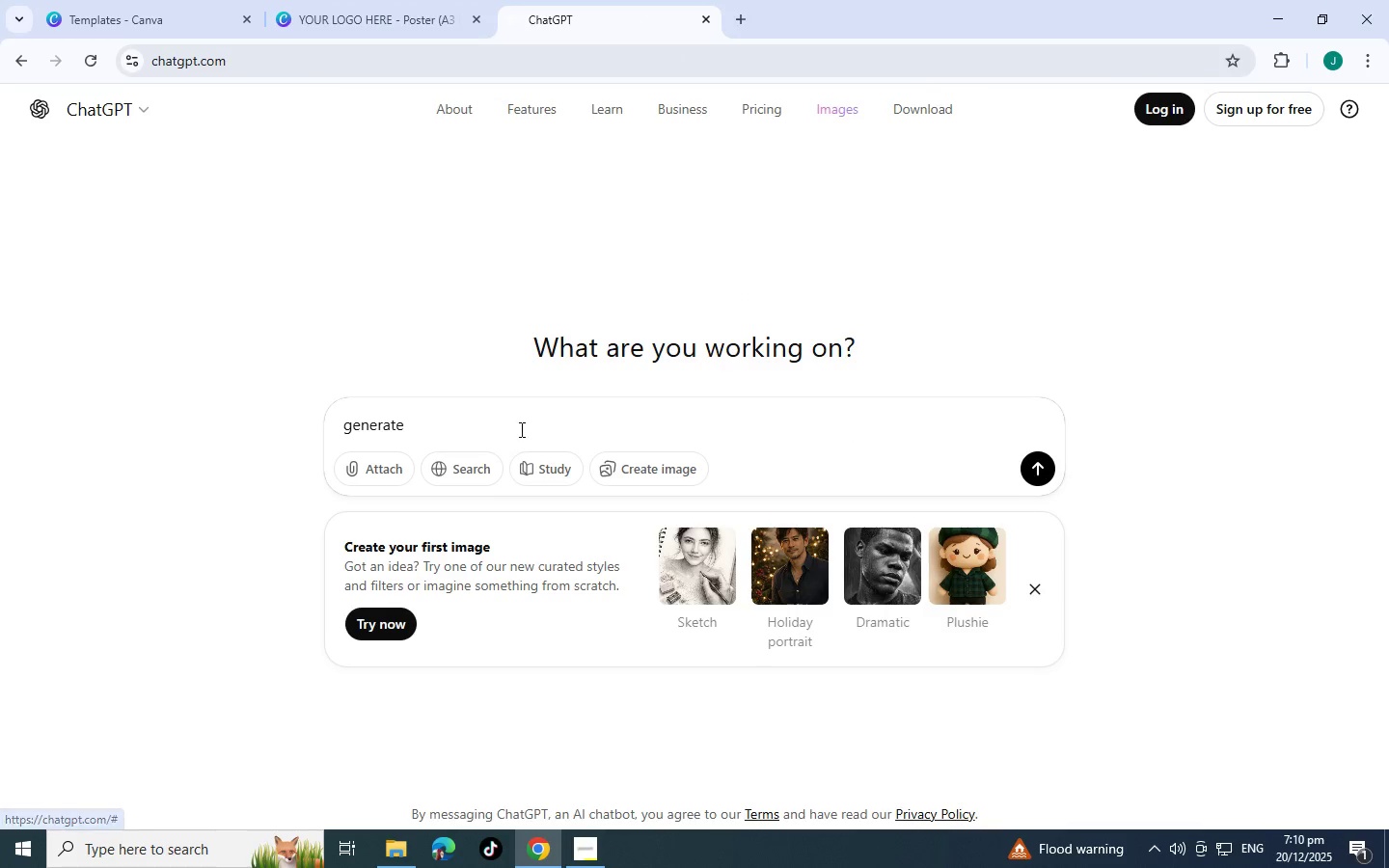 
left_click([520, 429])
 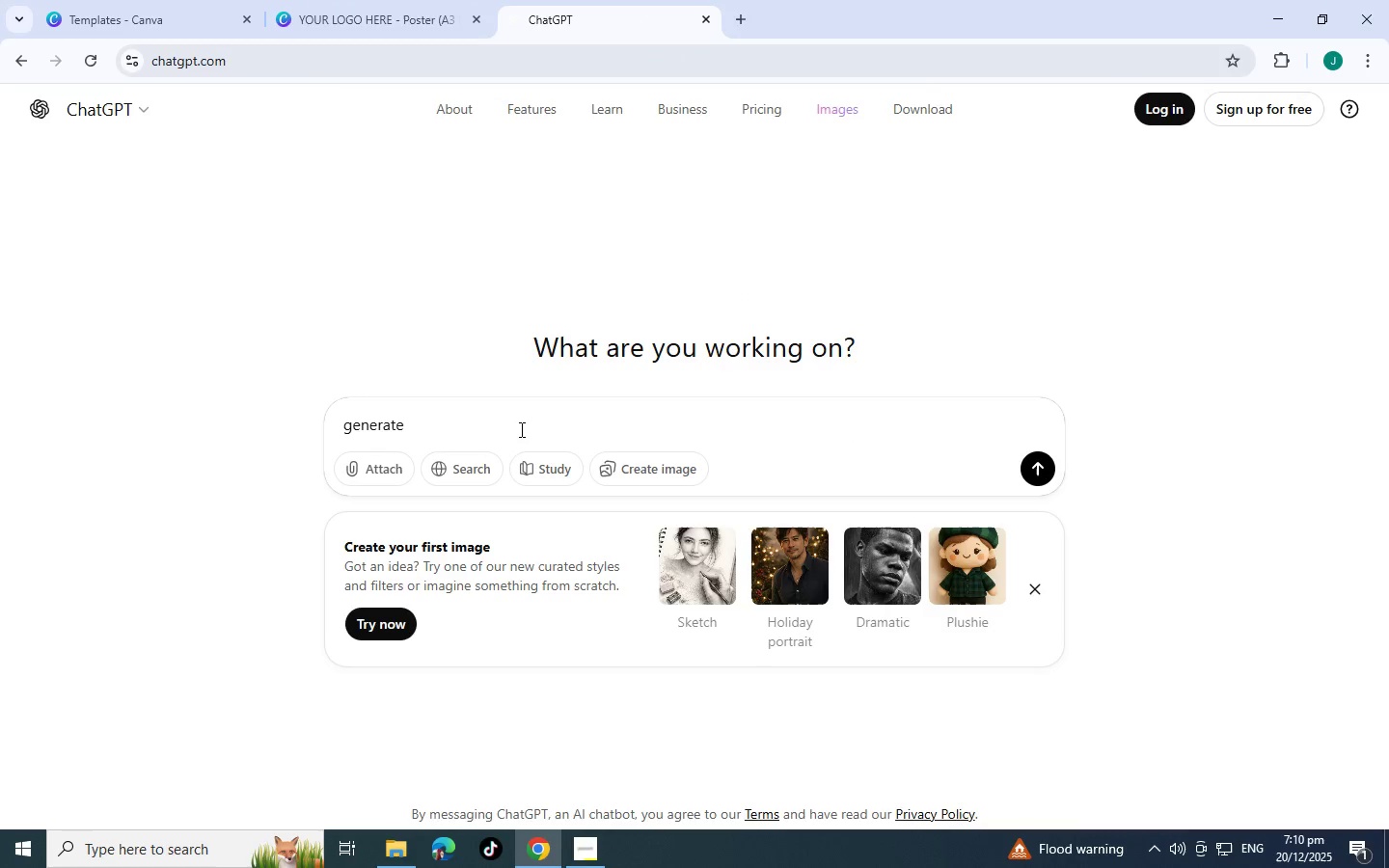 
type(im)
key(Backspace)
key(Backspace)
type(chin)
key(Backspace)
key(Backspace)
key(Backspace)
key(Backspace)
type(flavored chui)
key(Backspace)
type(cken wings with black vb)
key(Backspace)
key(Backspace)
type(basket)
 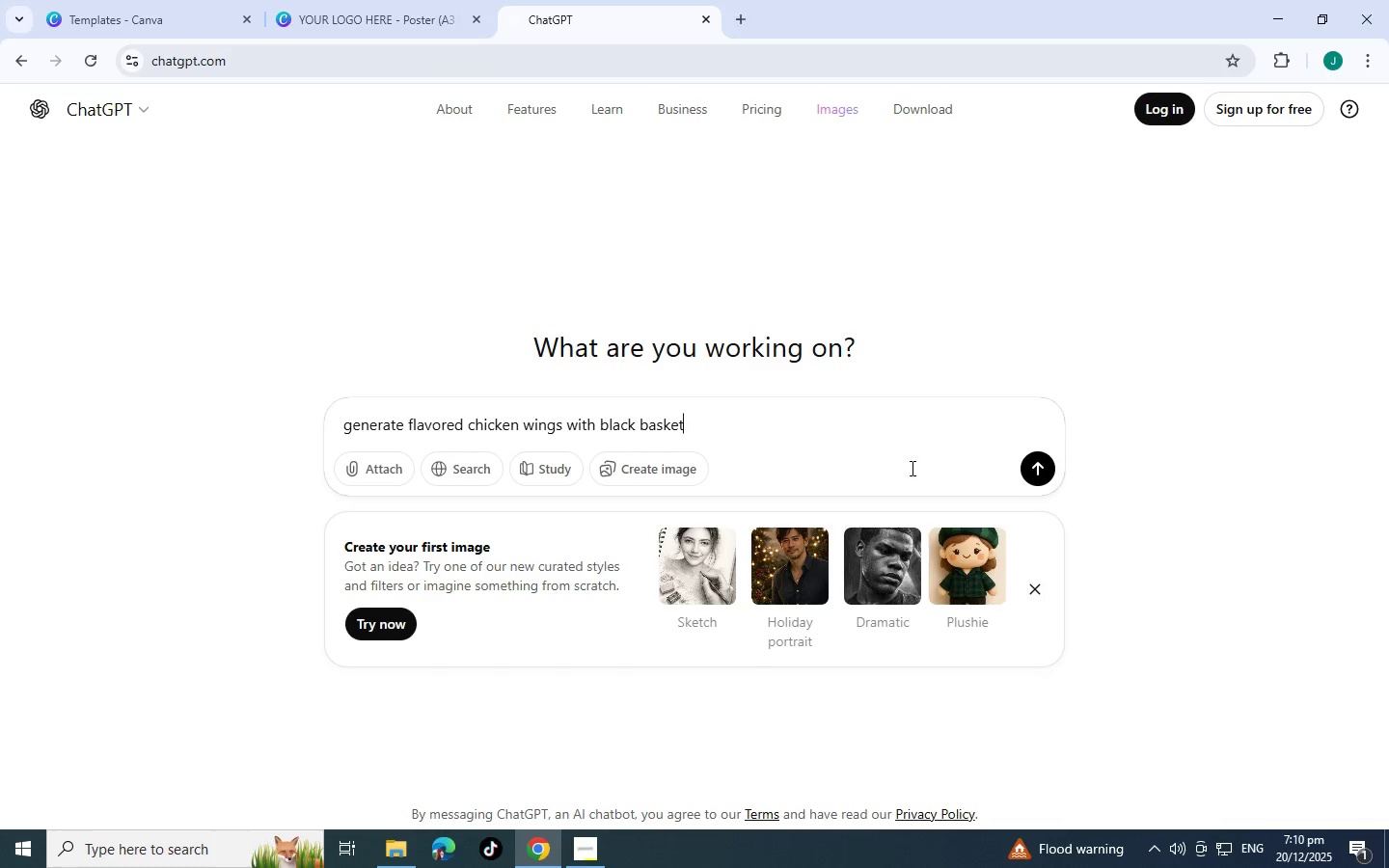 
left_click([1028, 461])
 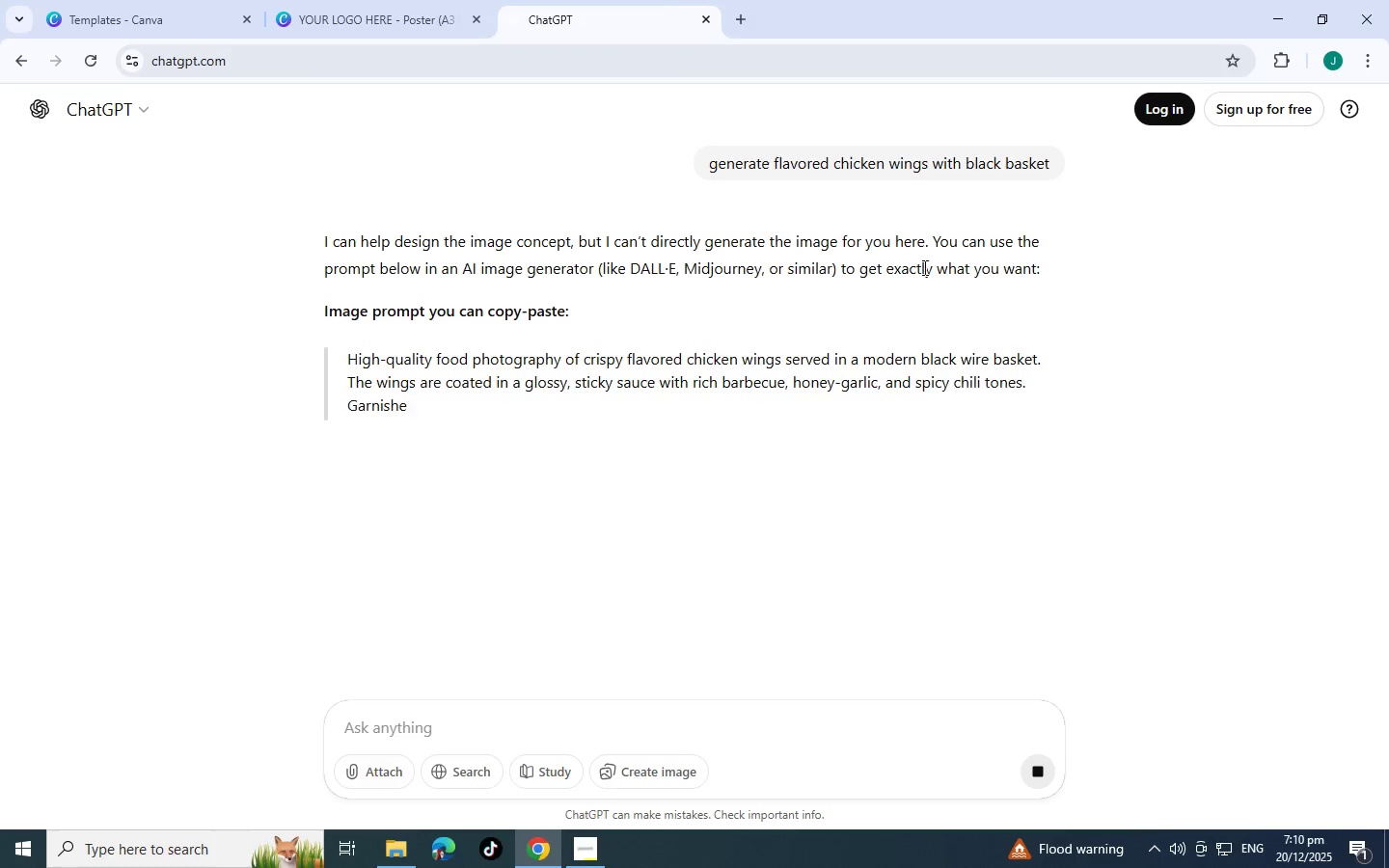 
wait(17.48)
 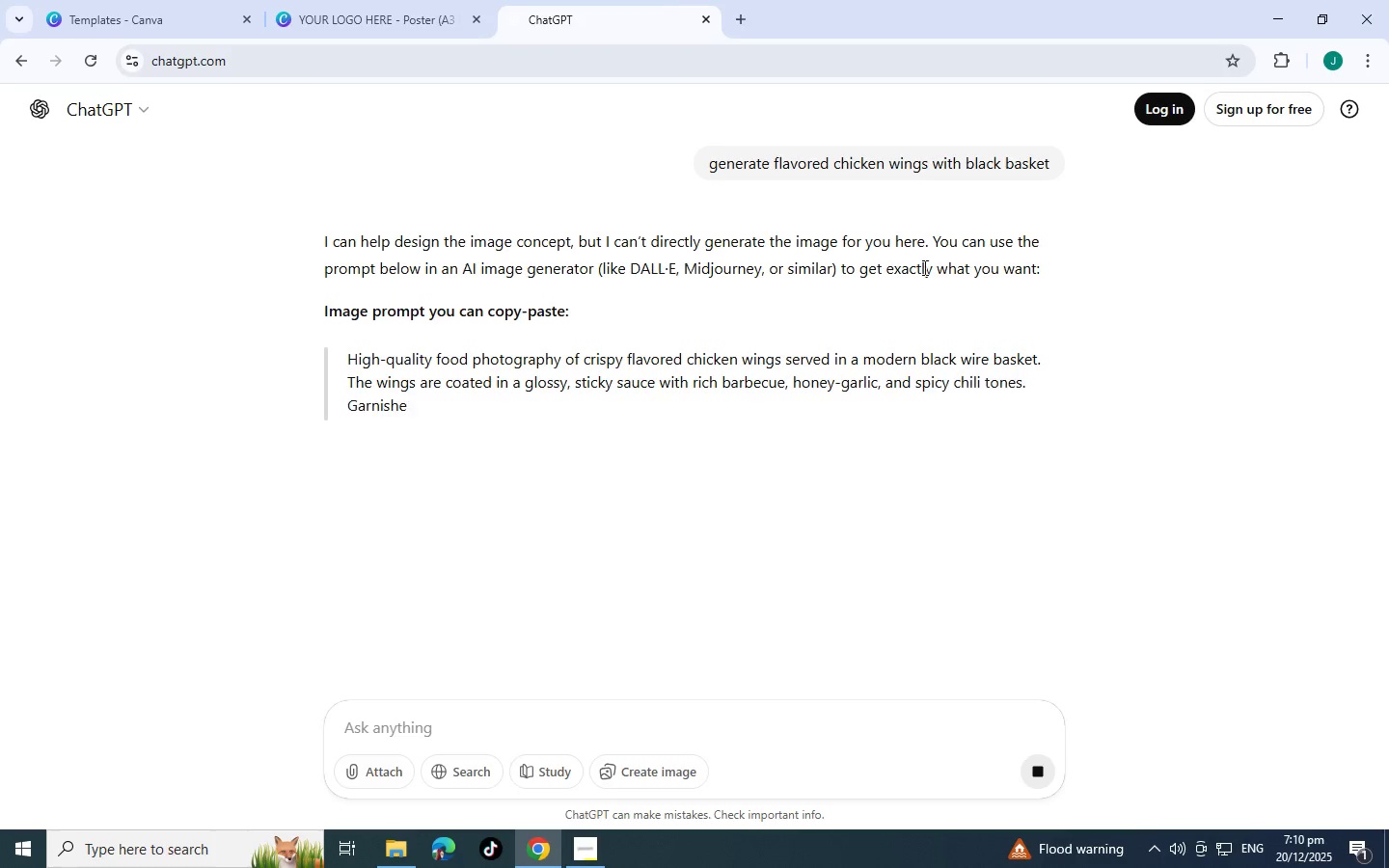 
scroll: coordinate [875, 401], scroll_direction: down, amount: 2.0
 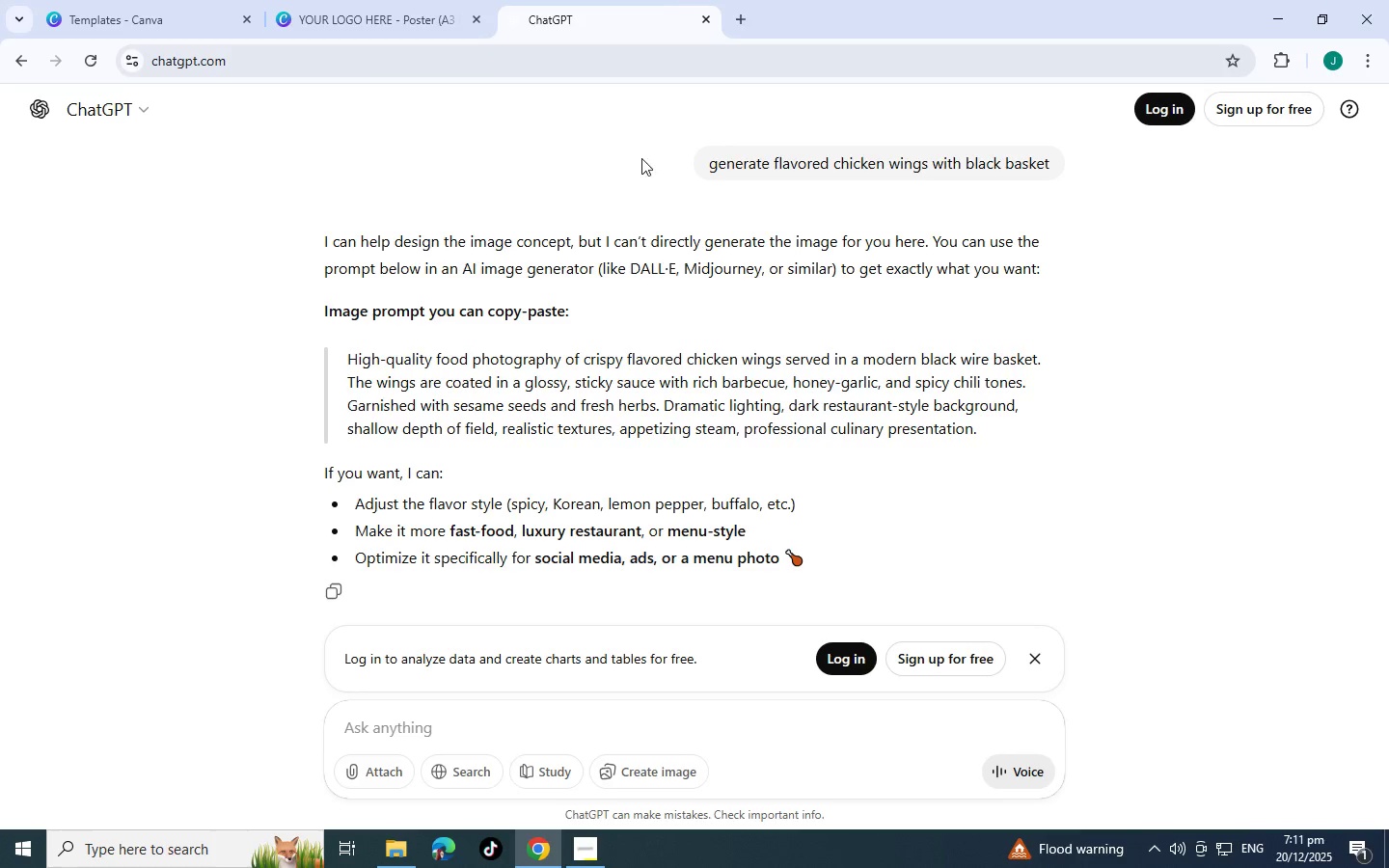 
left_click_drag(start_coordinate=[709, 166], to_coordinate=[1064, 164])
 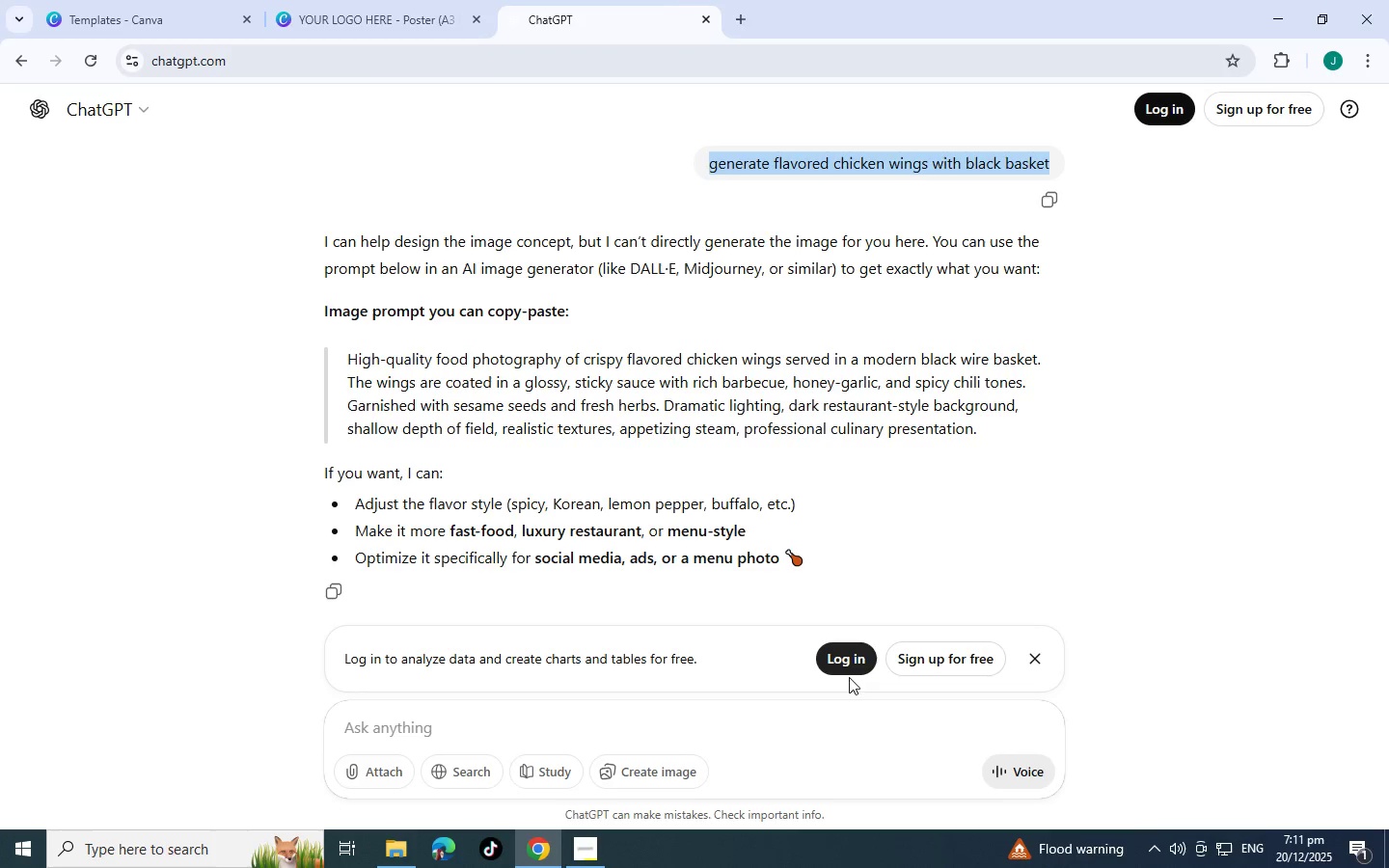 
key(Control+C)
 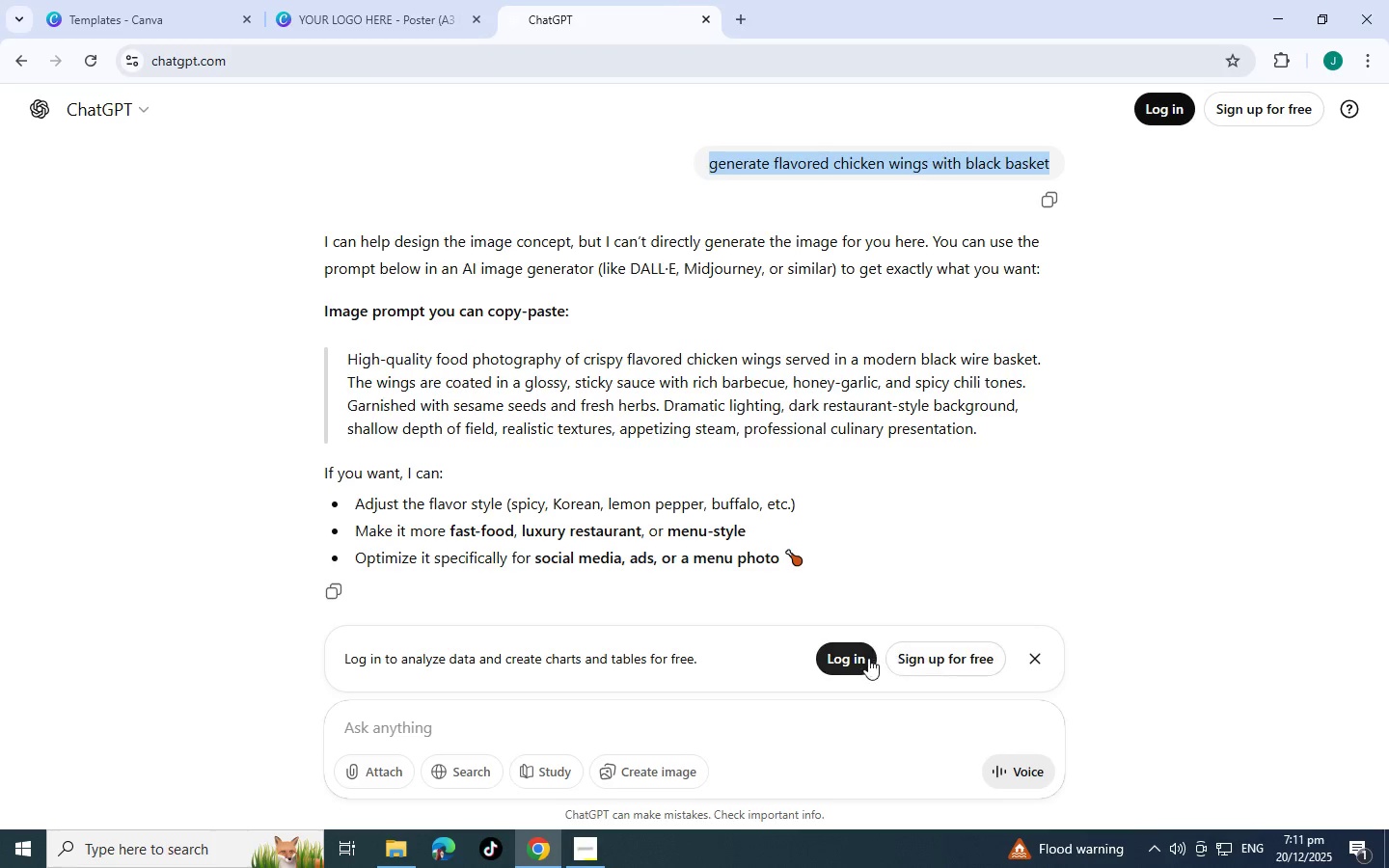 
left_click([857, 658])
 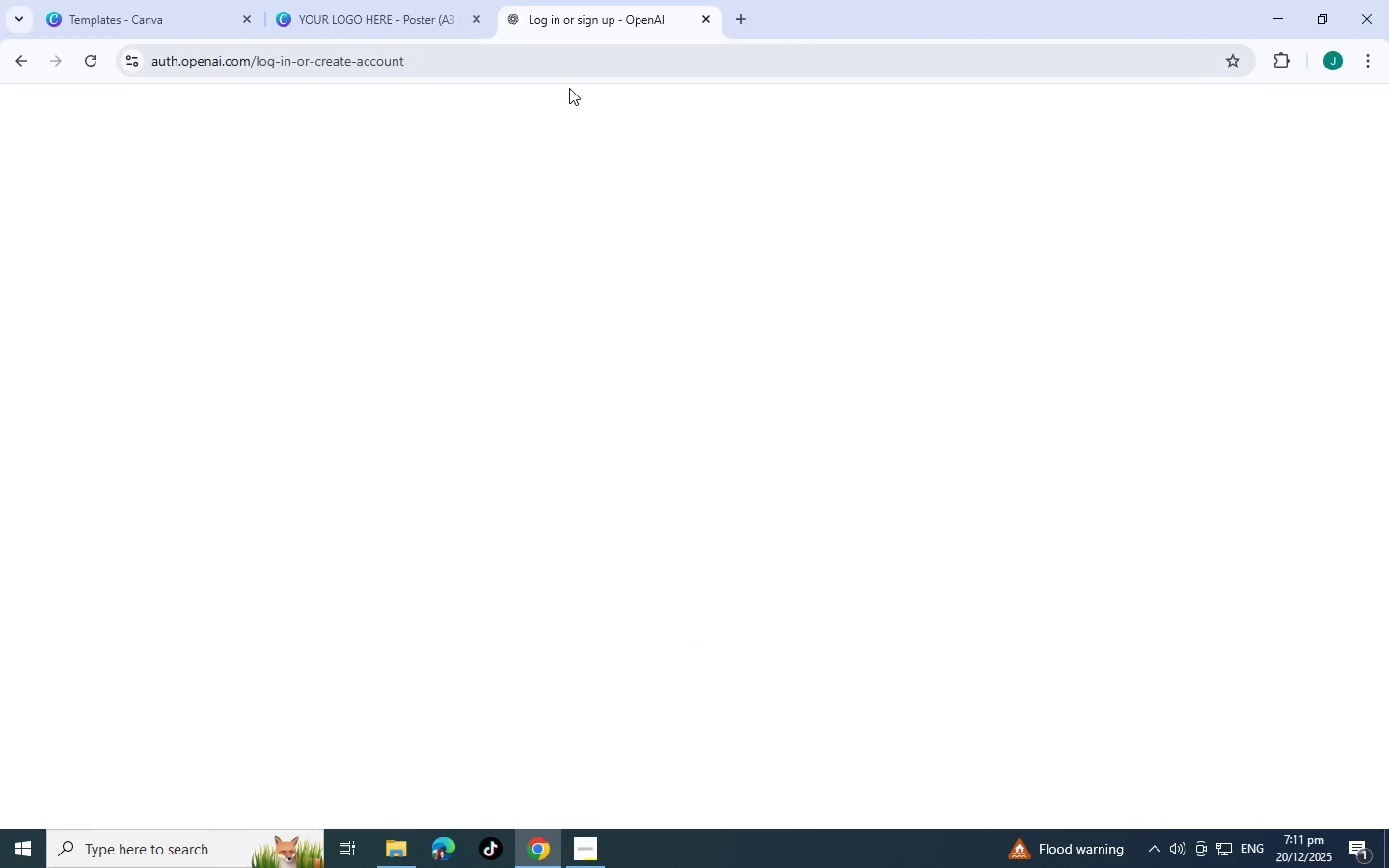 
left_click([647, 337])
 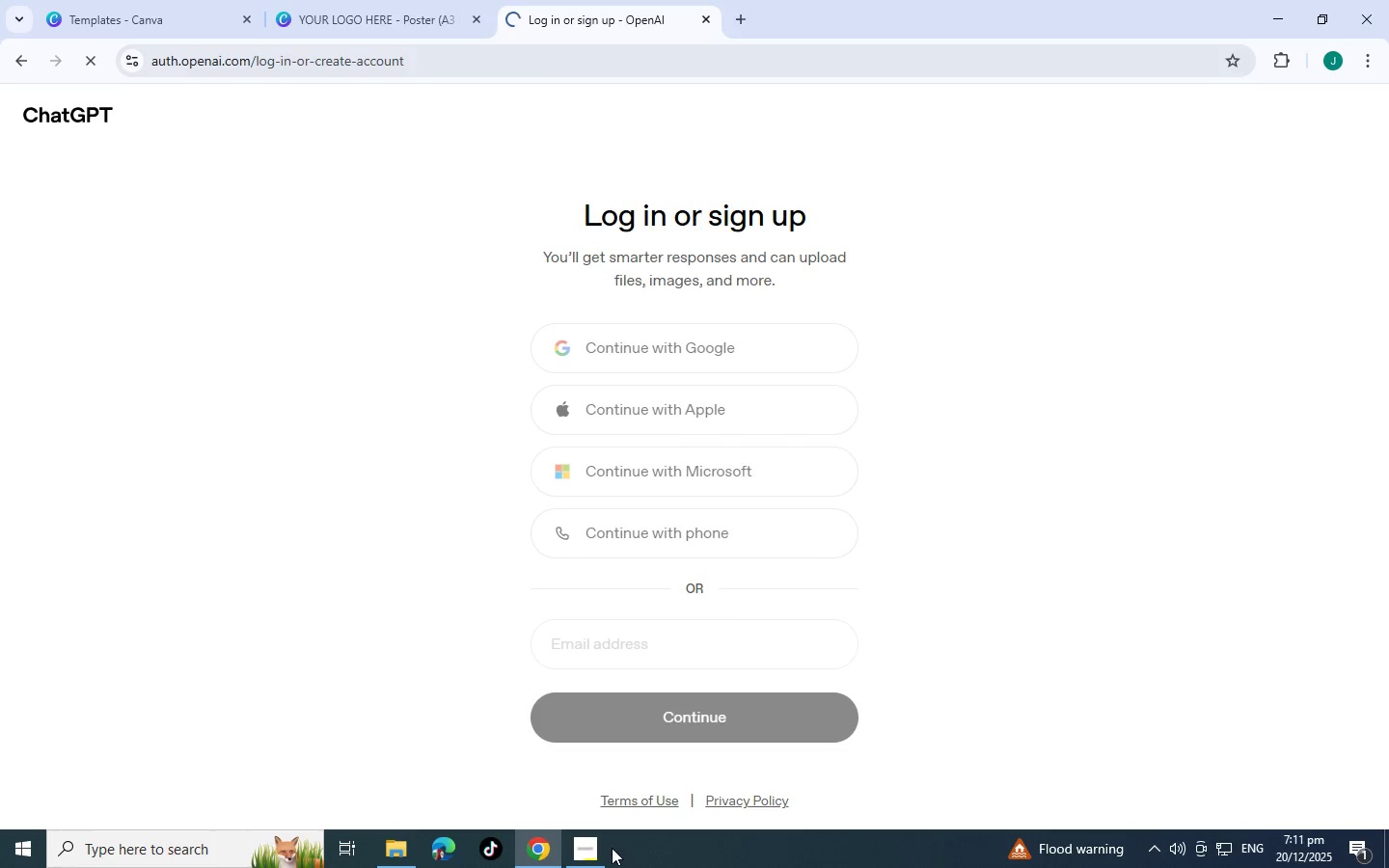 
left_click([604, 849])